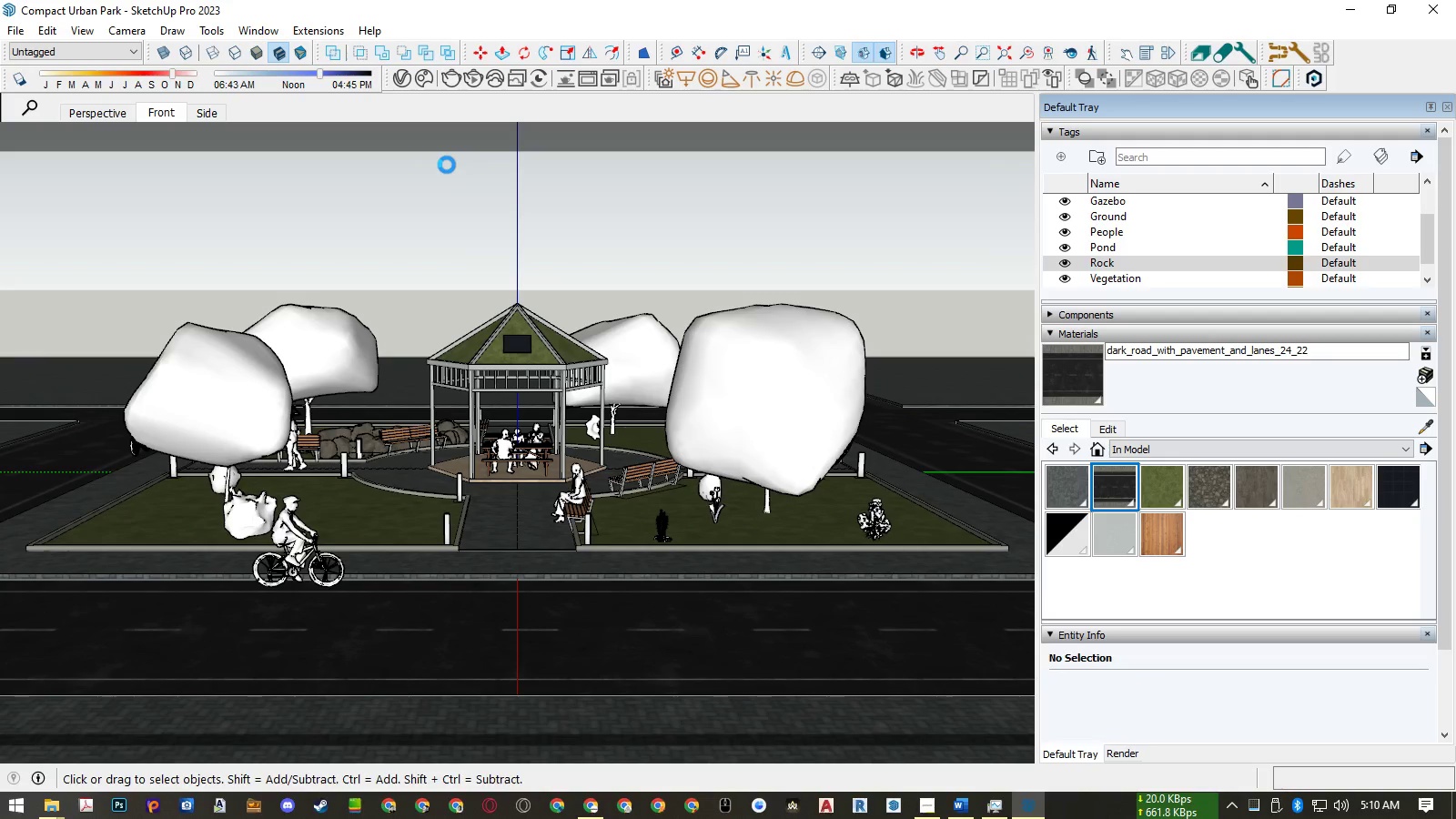 
left_click([467, 76])
 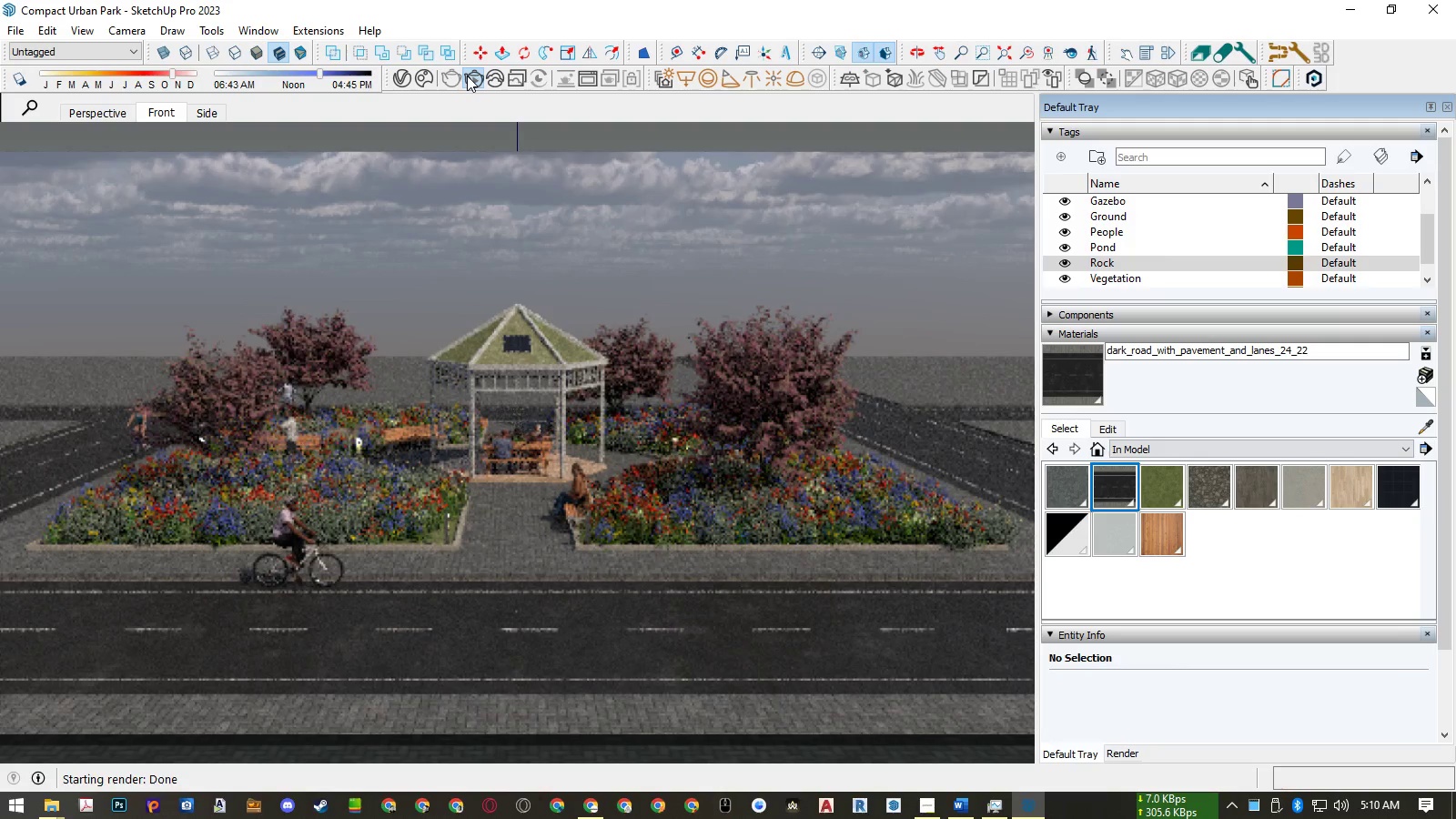 
wait(21.01)
 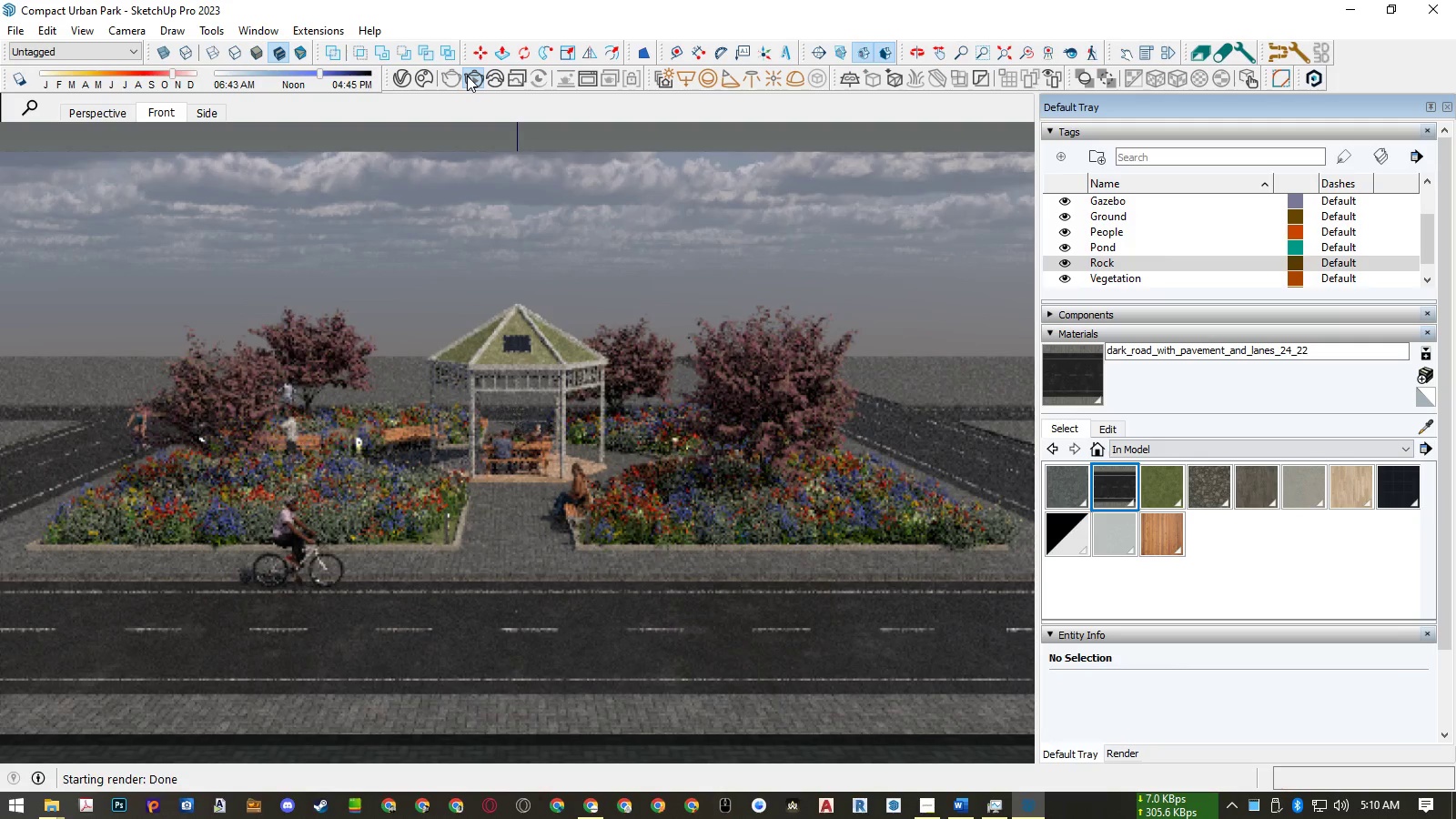 
left_click([467, 76])
 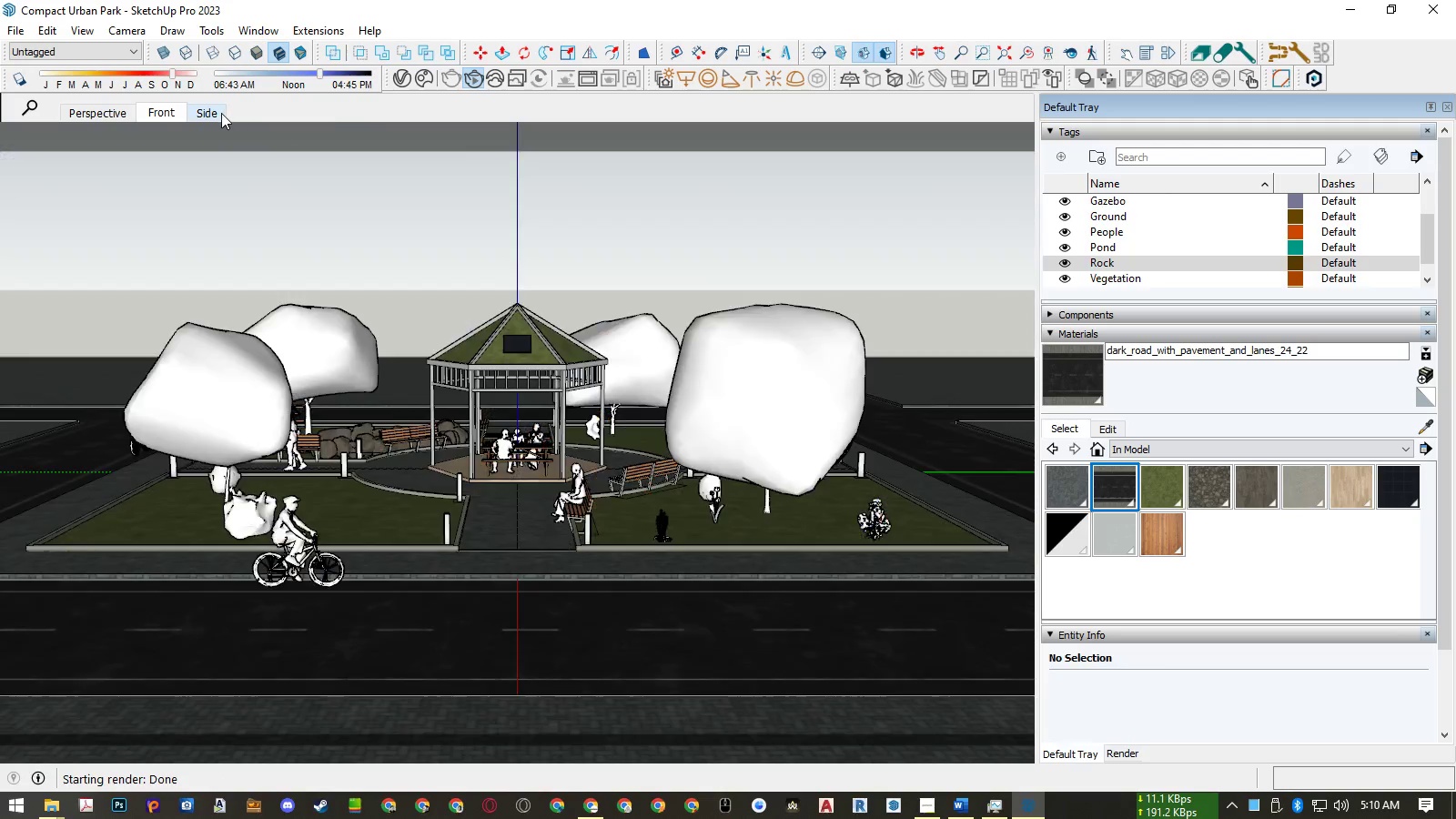 
left_click([221, 113])
 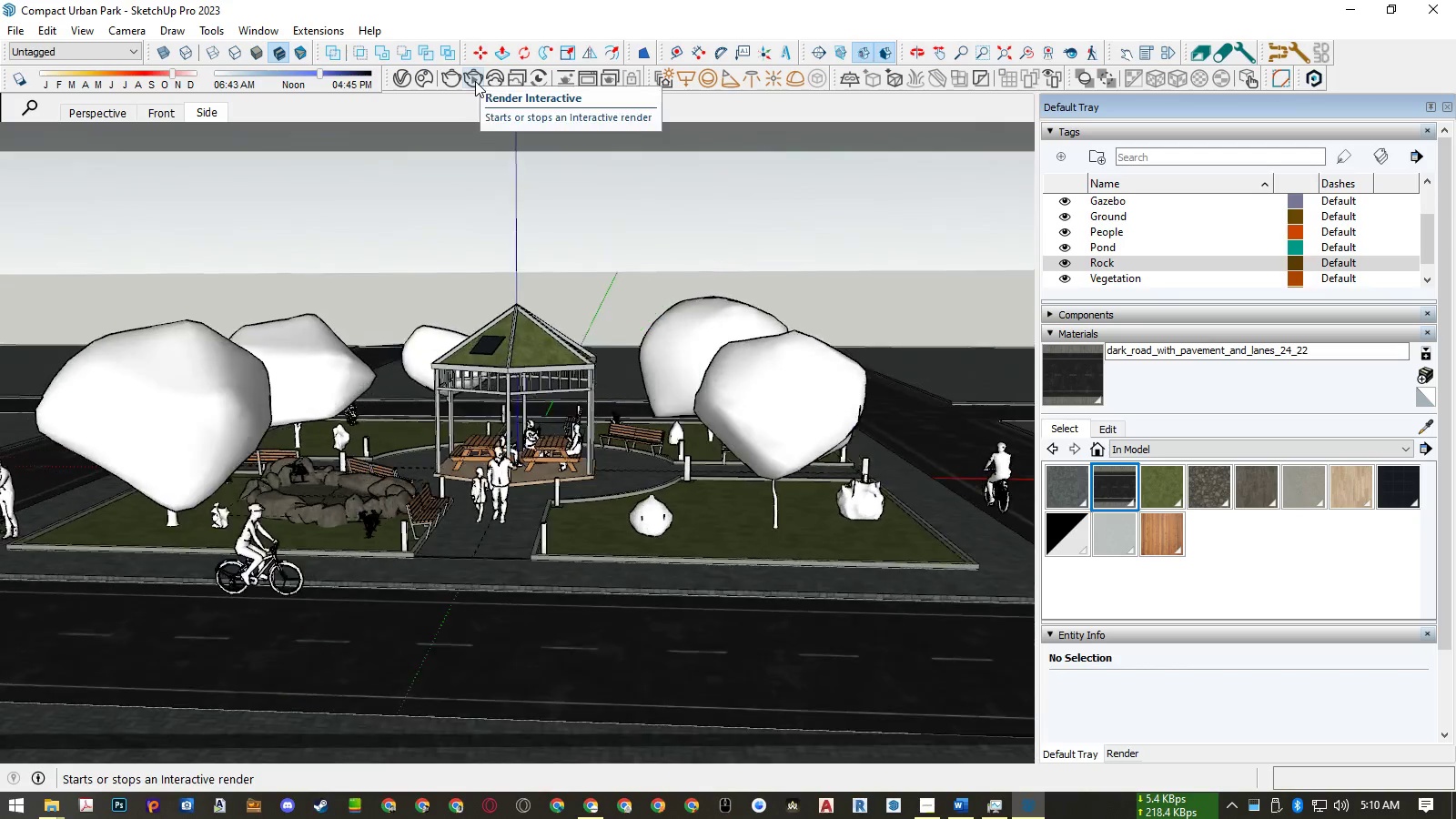 
left_click([476, 81])
 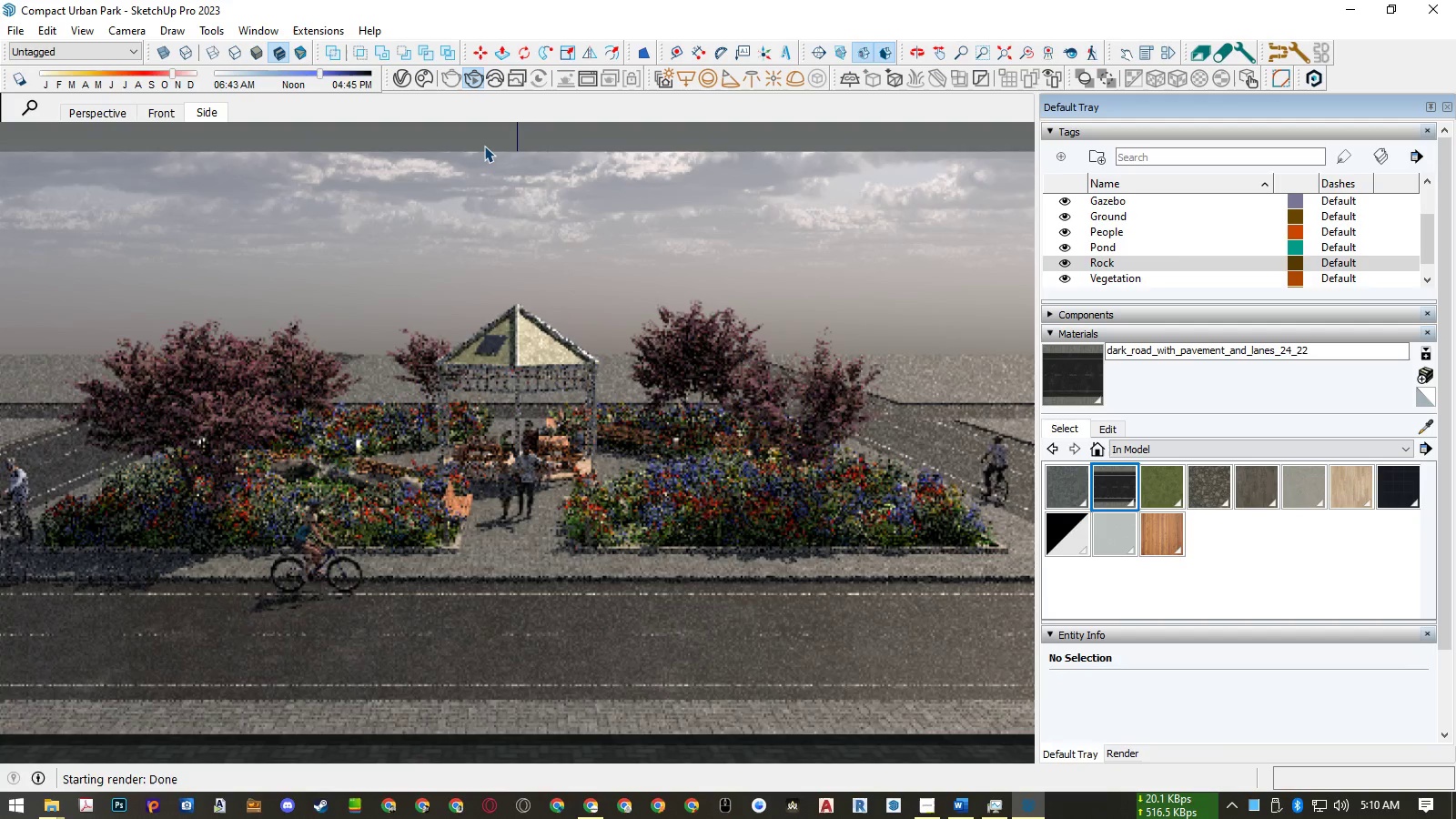 
wait(16.23)
 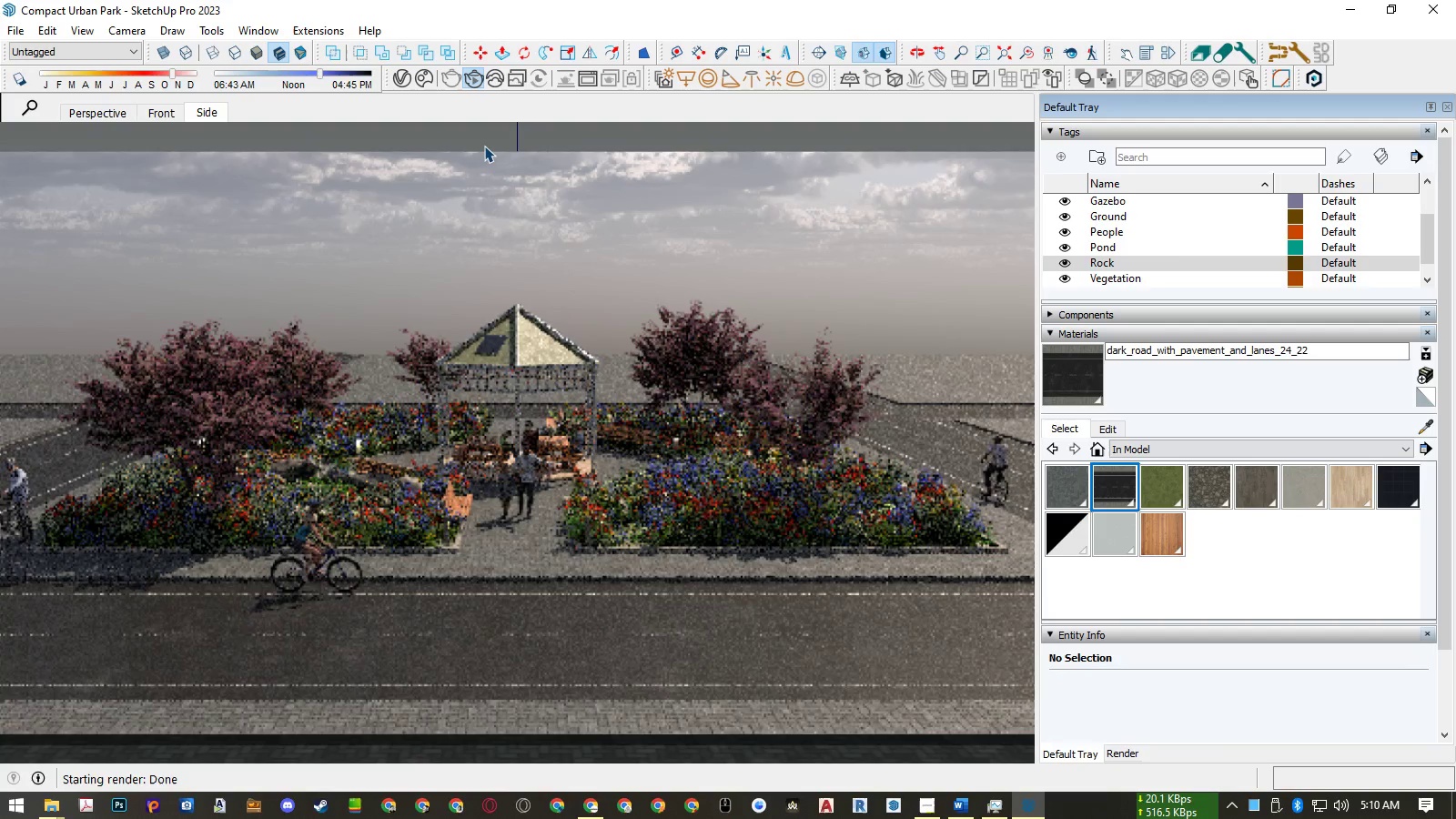 
left_click([472, 80])
 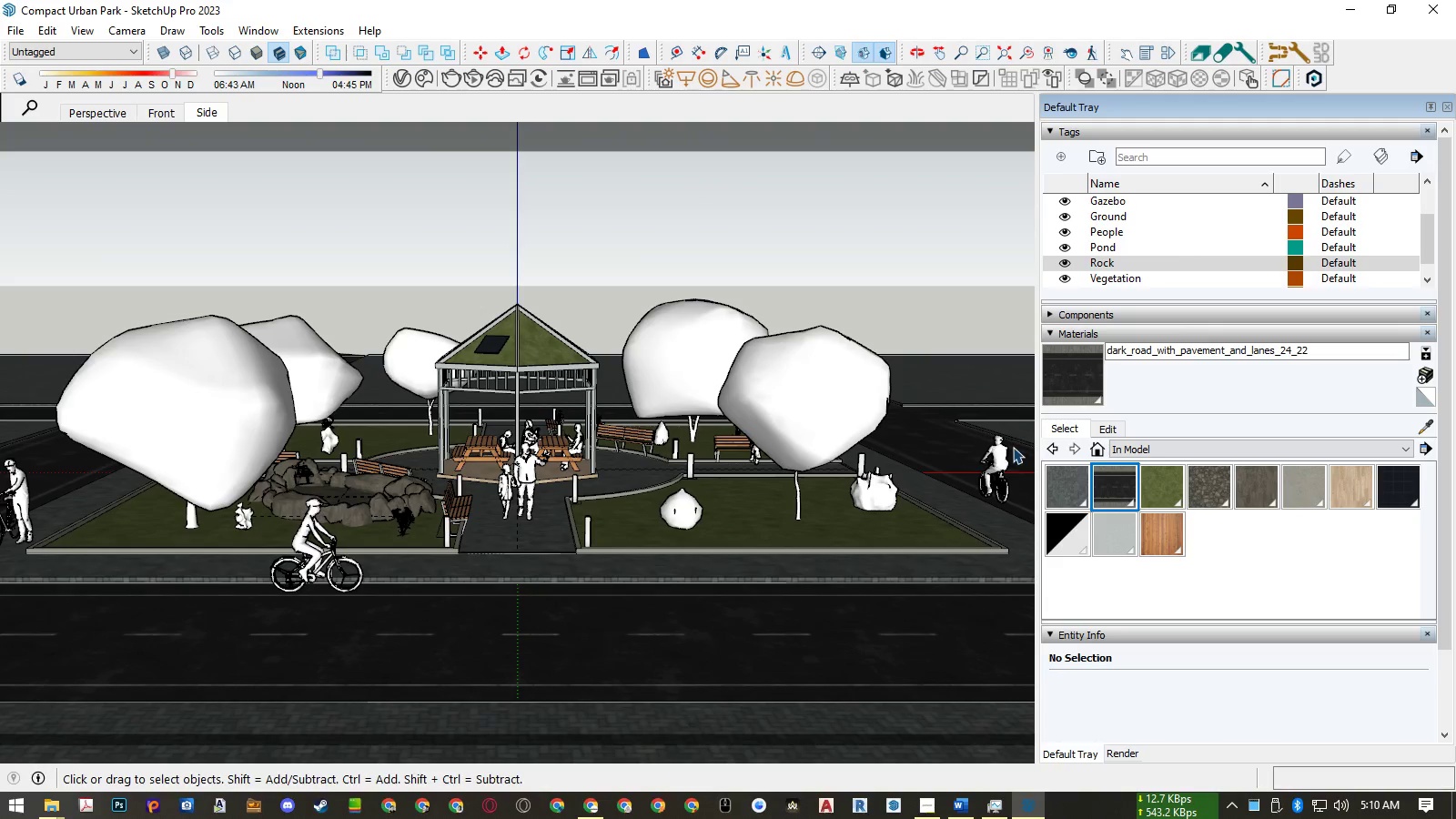 
left_click([1008, 459])
 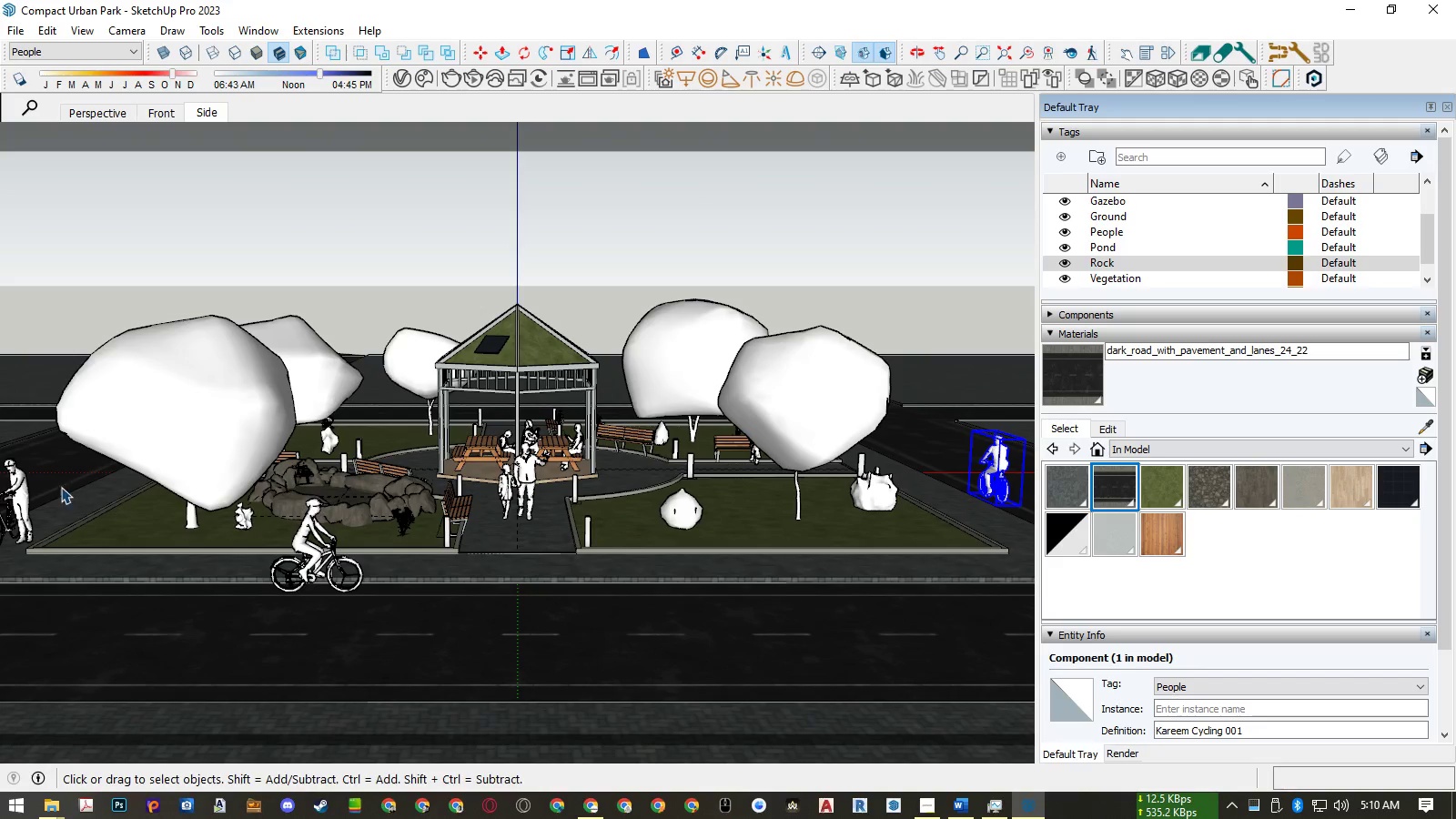 
left_click([24, 490])
 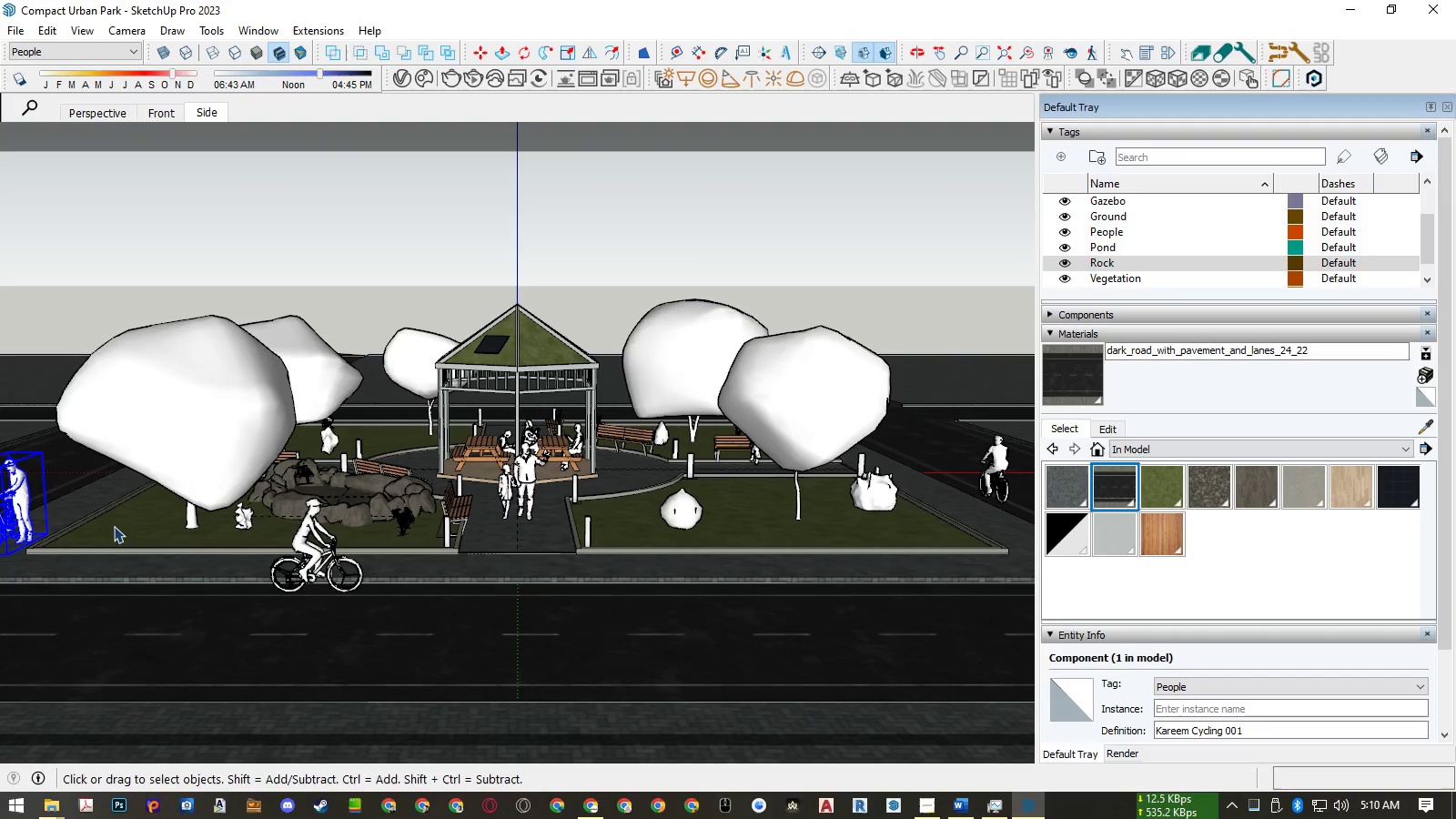 
hold_key(key=ControlLeft, duration=1.53)
left_click([306, 560])
 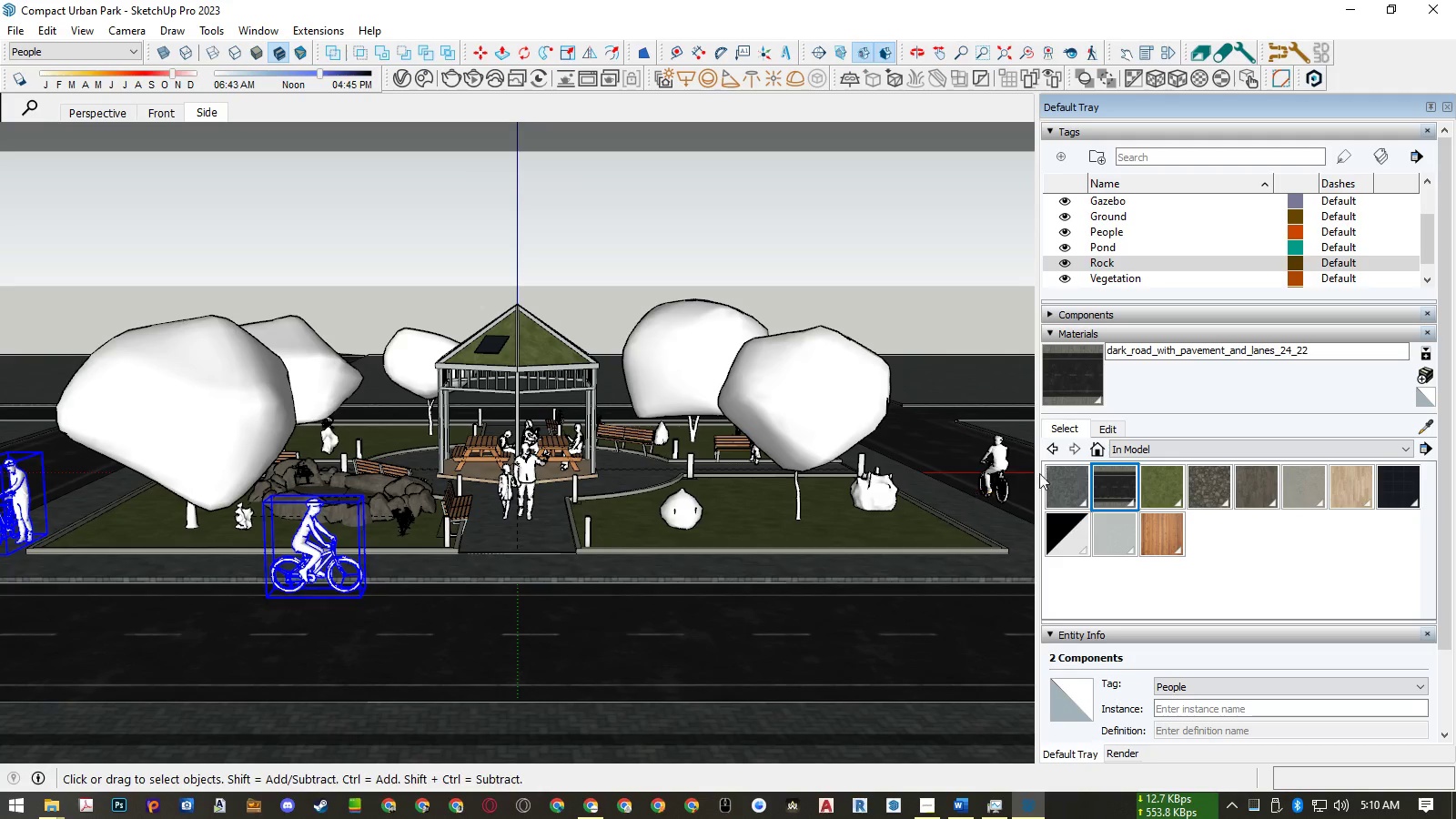 
hold_key(key=ControlLeft, duration=0.64)
left_click([1007, 462])
 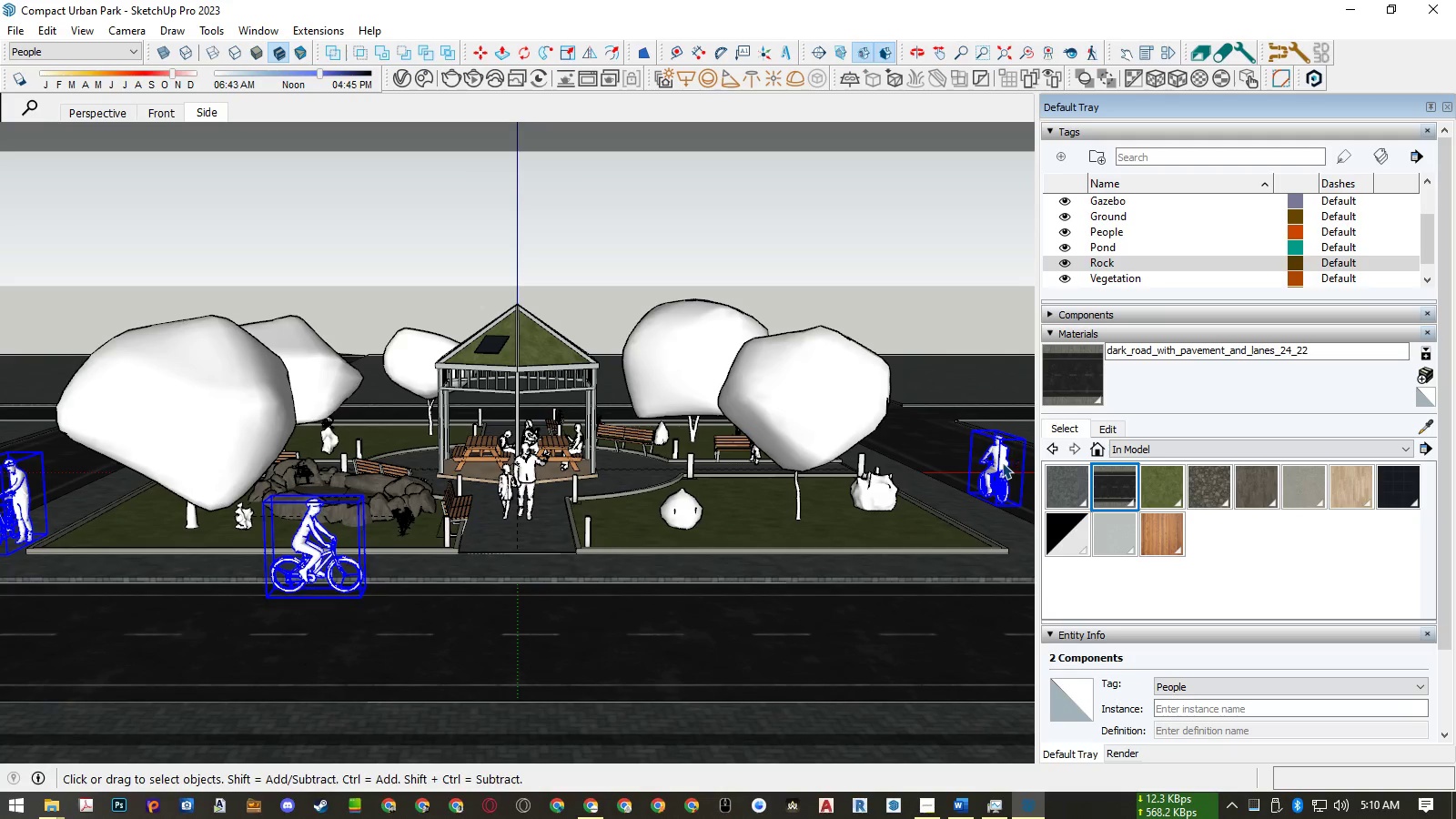 
right_click([1002, 462])
 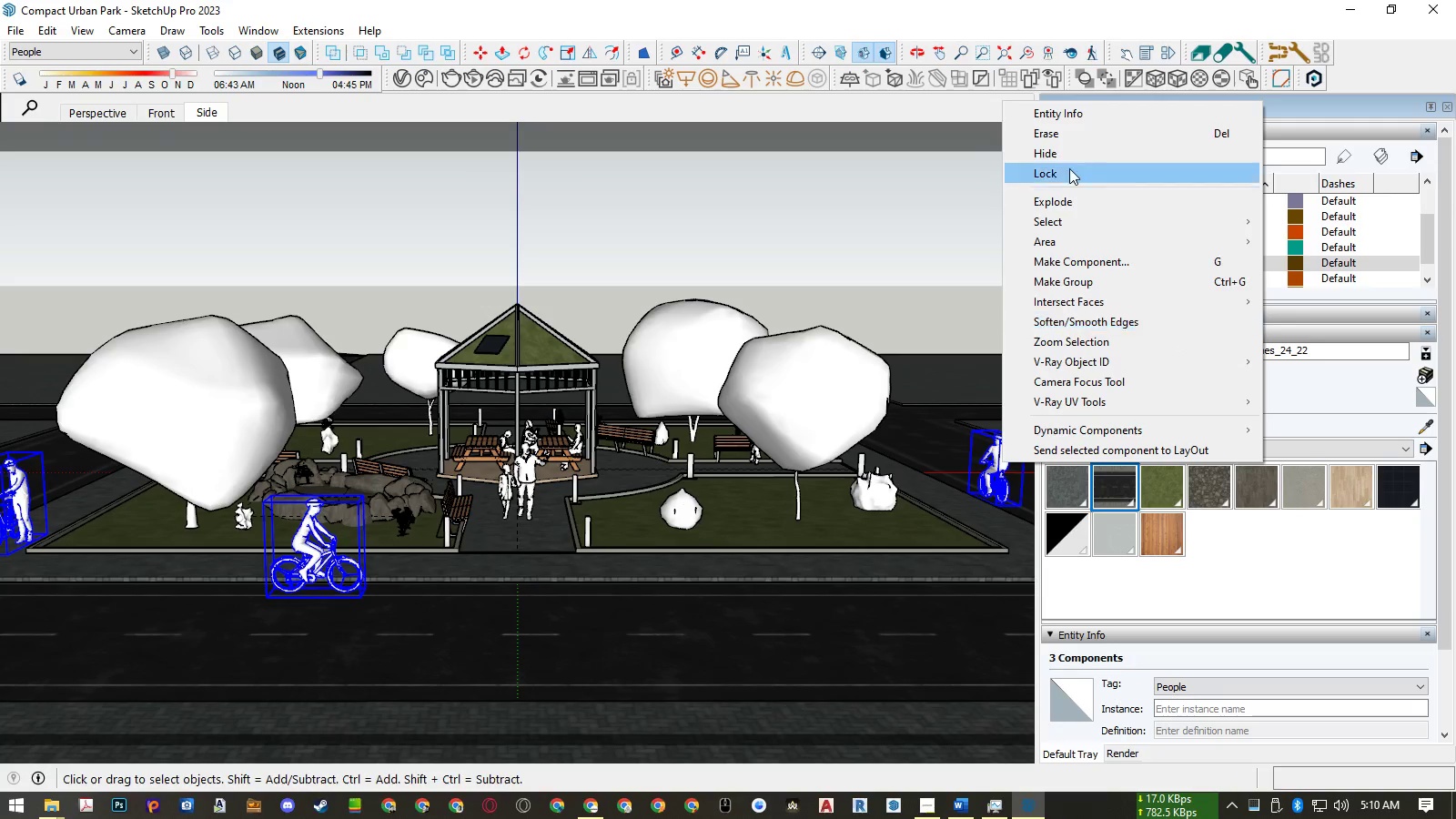 
left_click([1071, 157])
 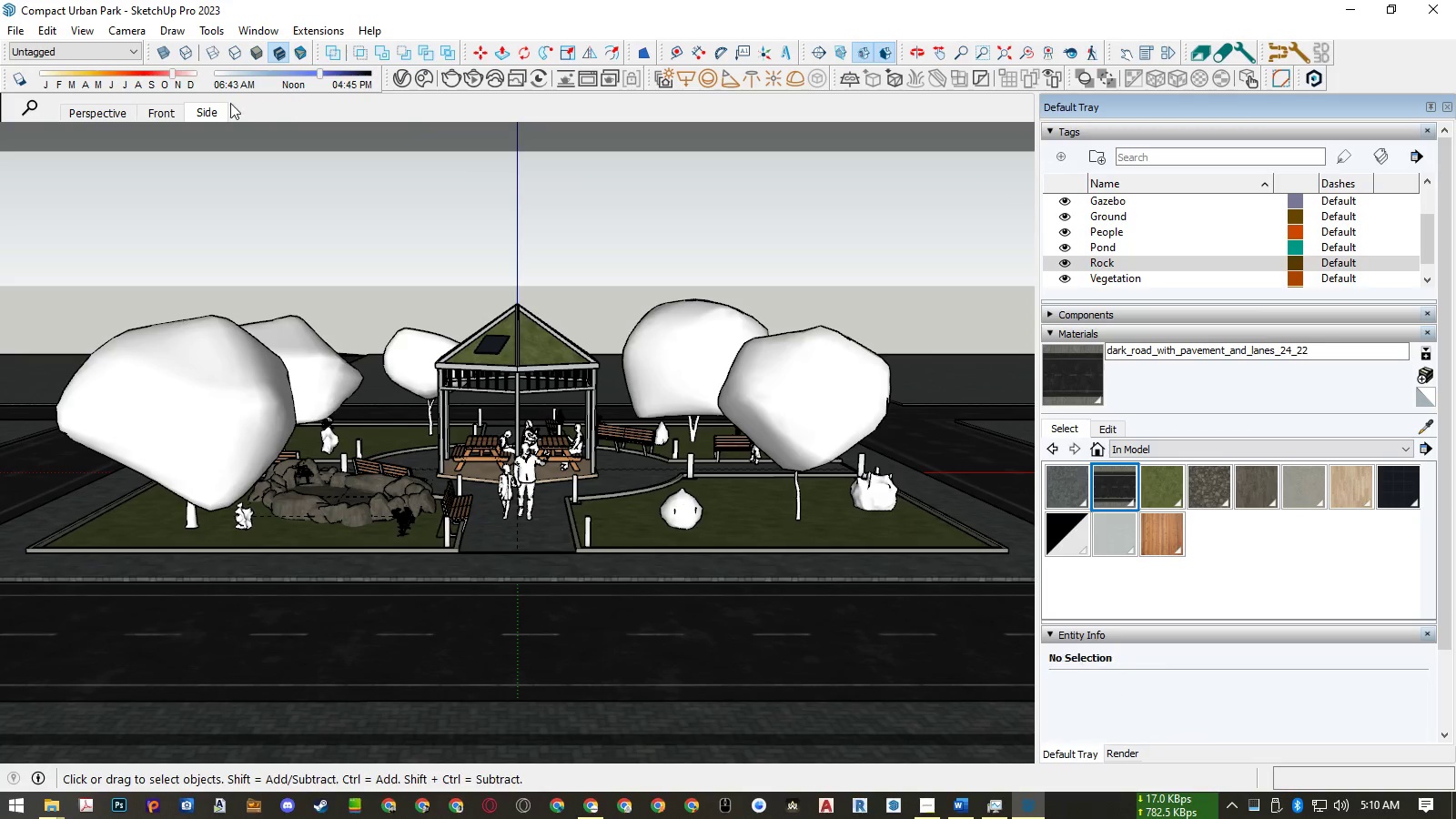 
right_click([207, 105])
 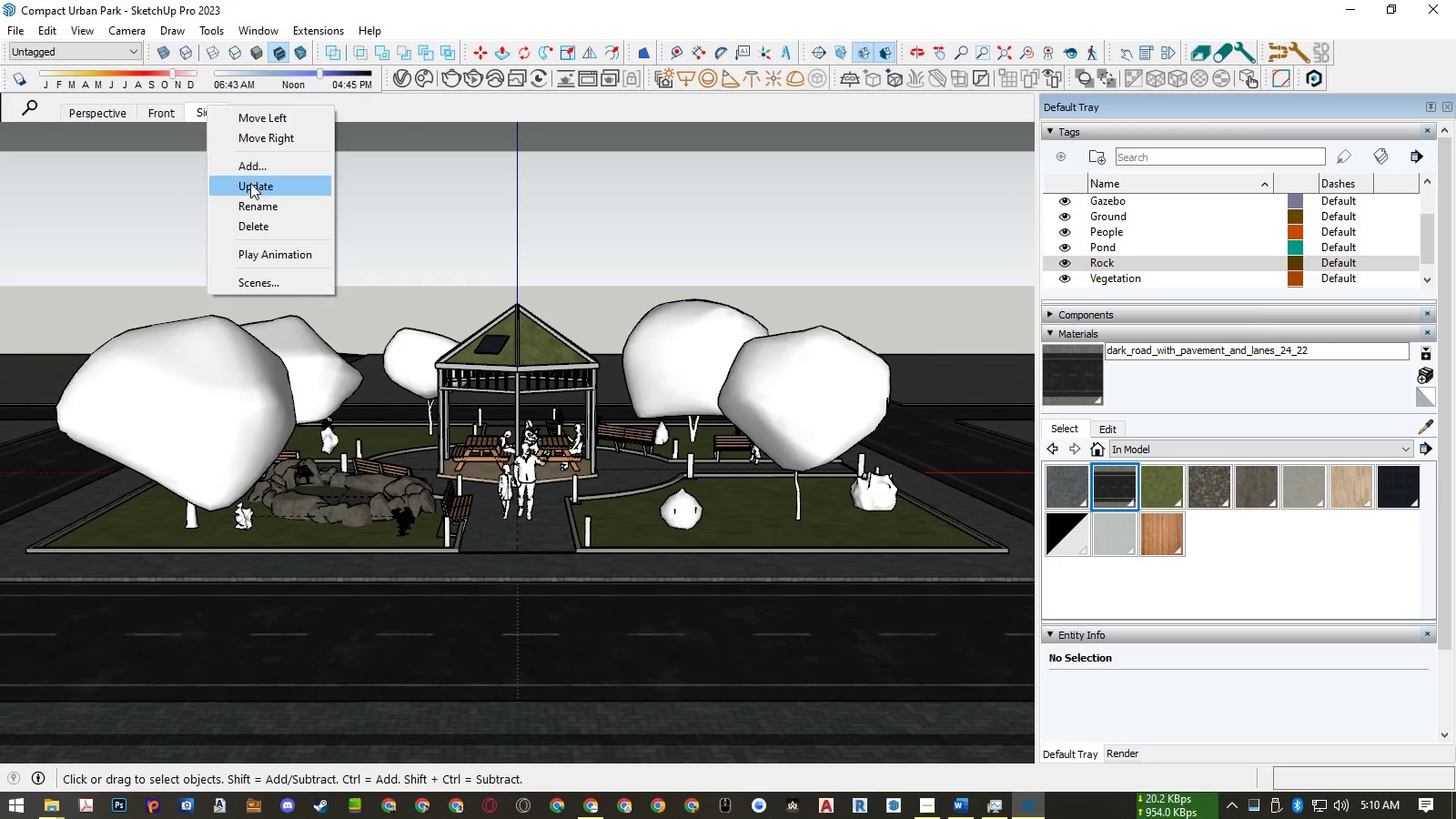 
left_click([250, 183])
 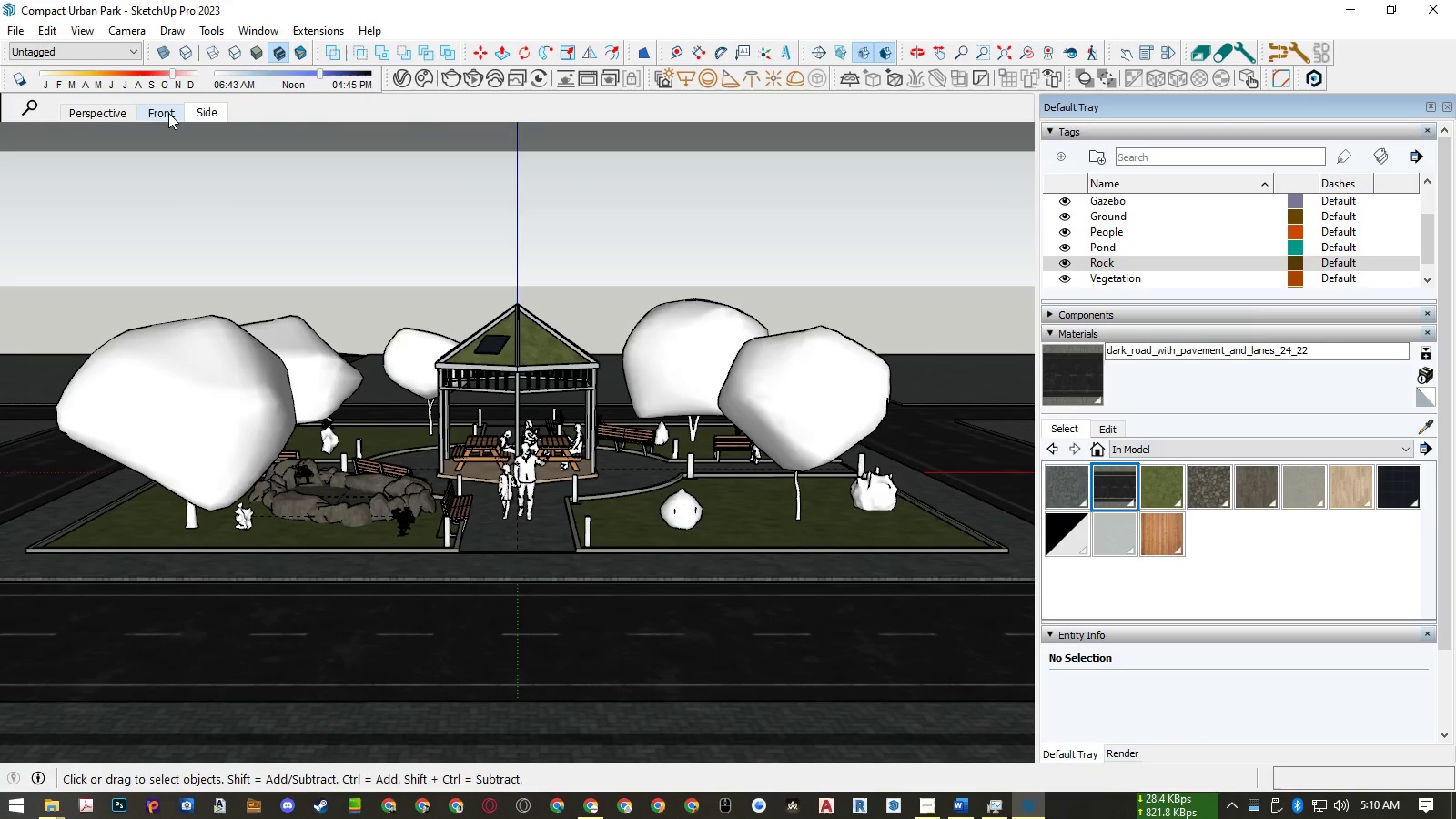 
left_click([168, 113])
 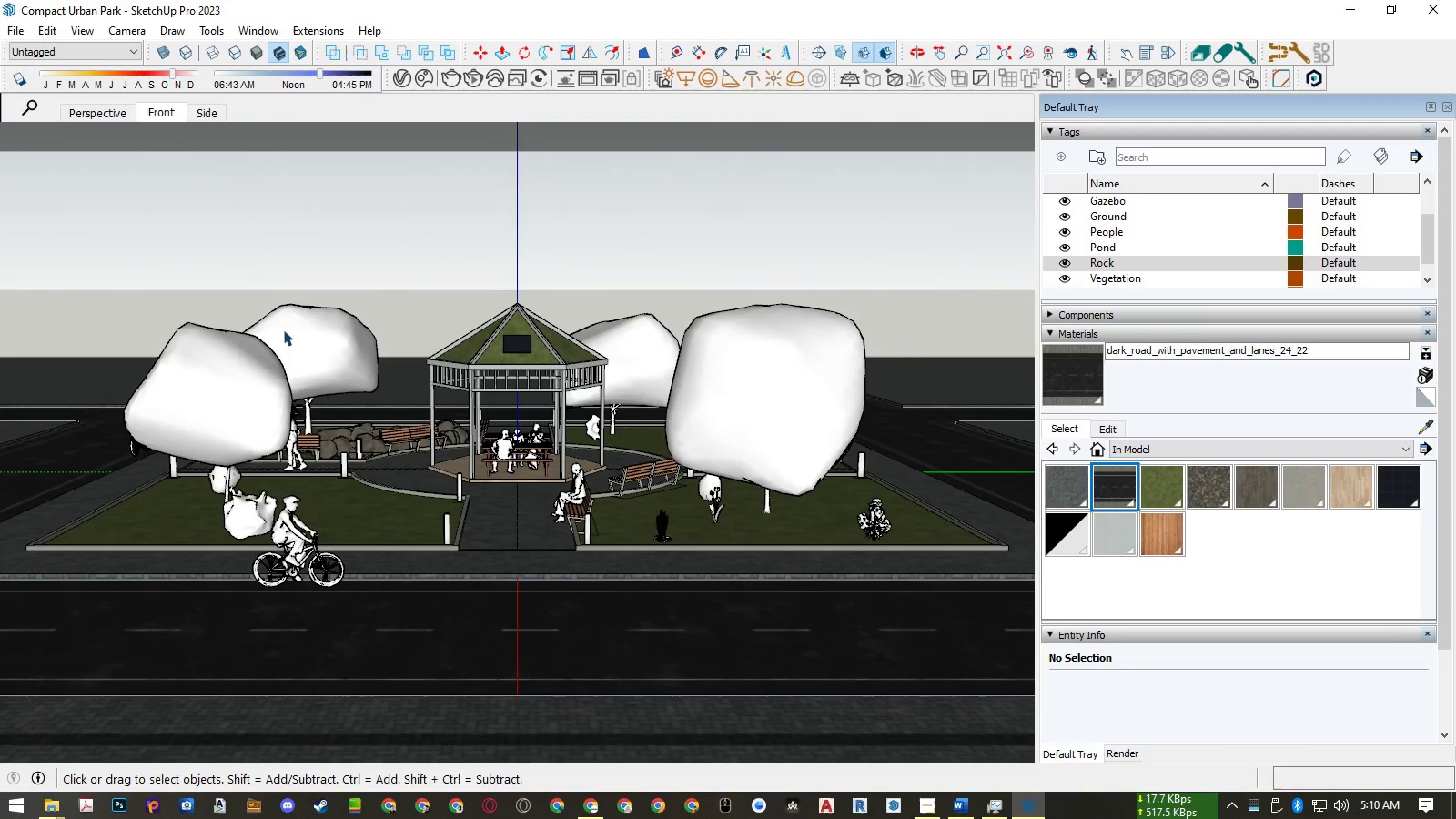 
left_click([286, 538])
 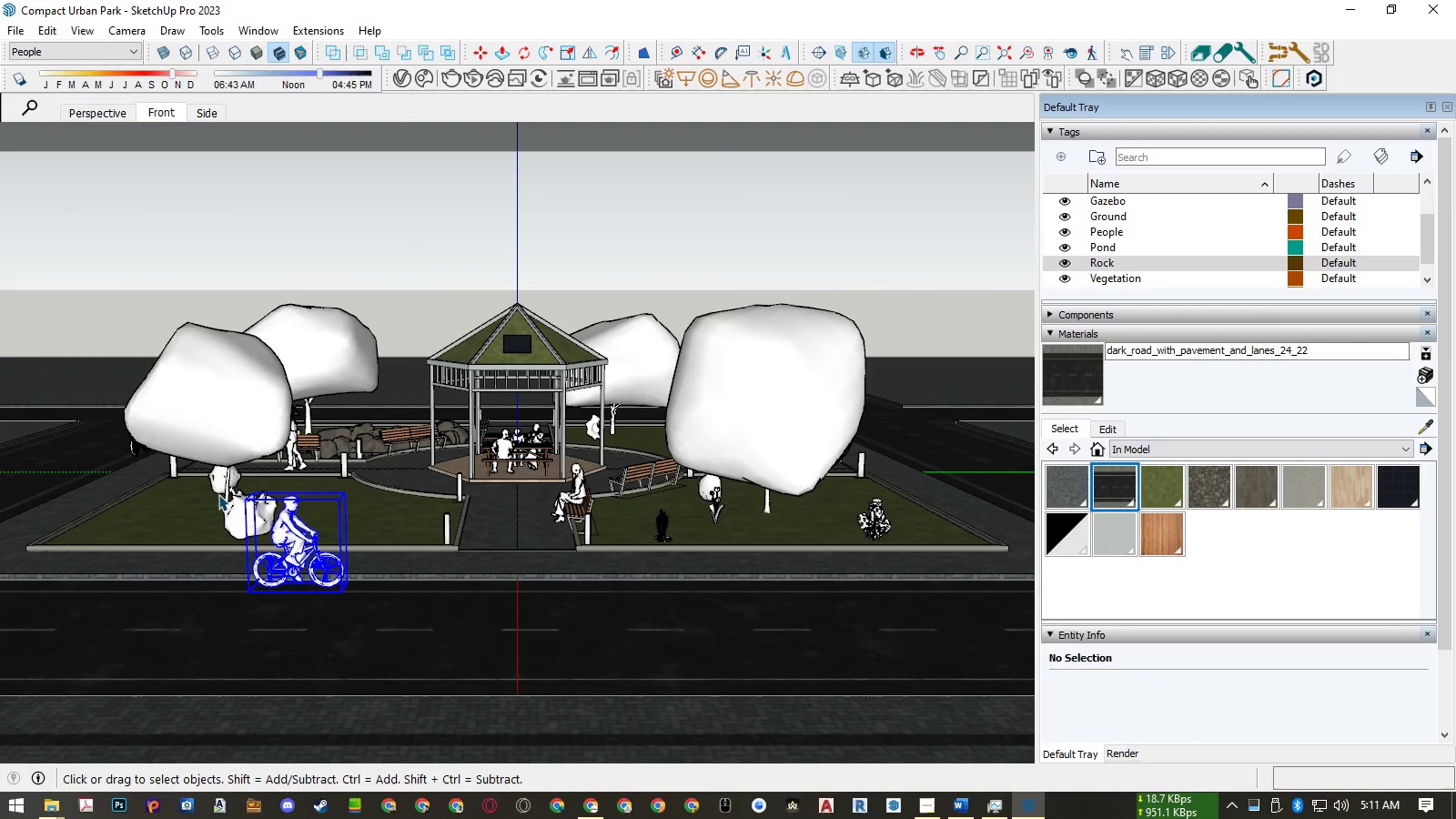 
hold_key(key=ControlLeft, duration=1.22)
left_click([136, 453])
 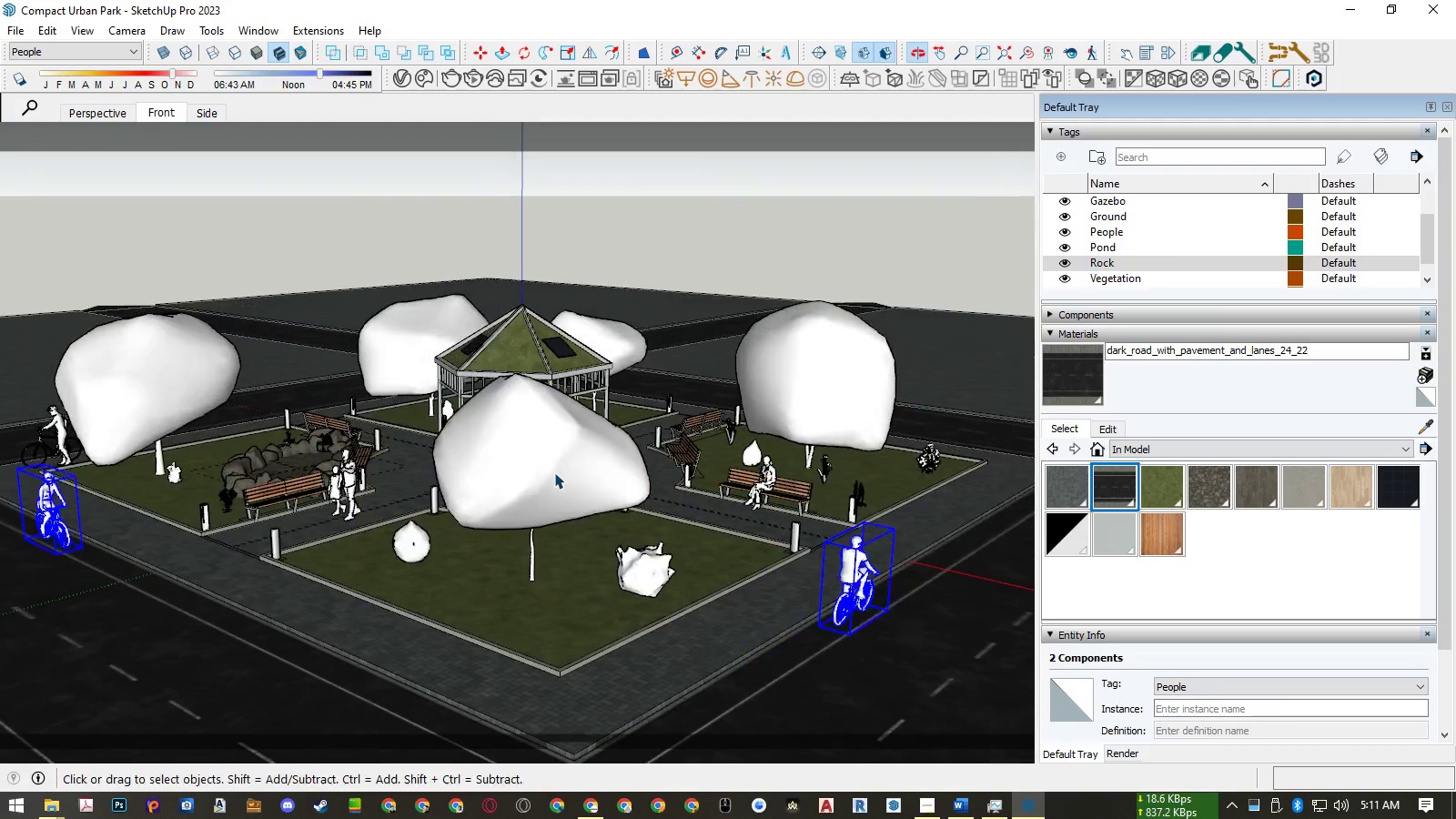 
hold_key(key=ControlLeft, duration=0.95)
left_click([60, 432])
 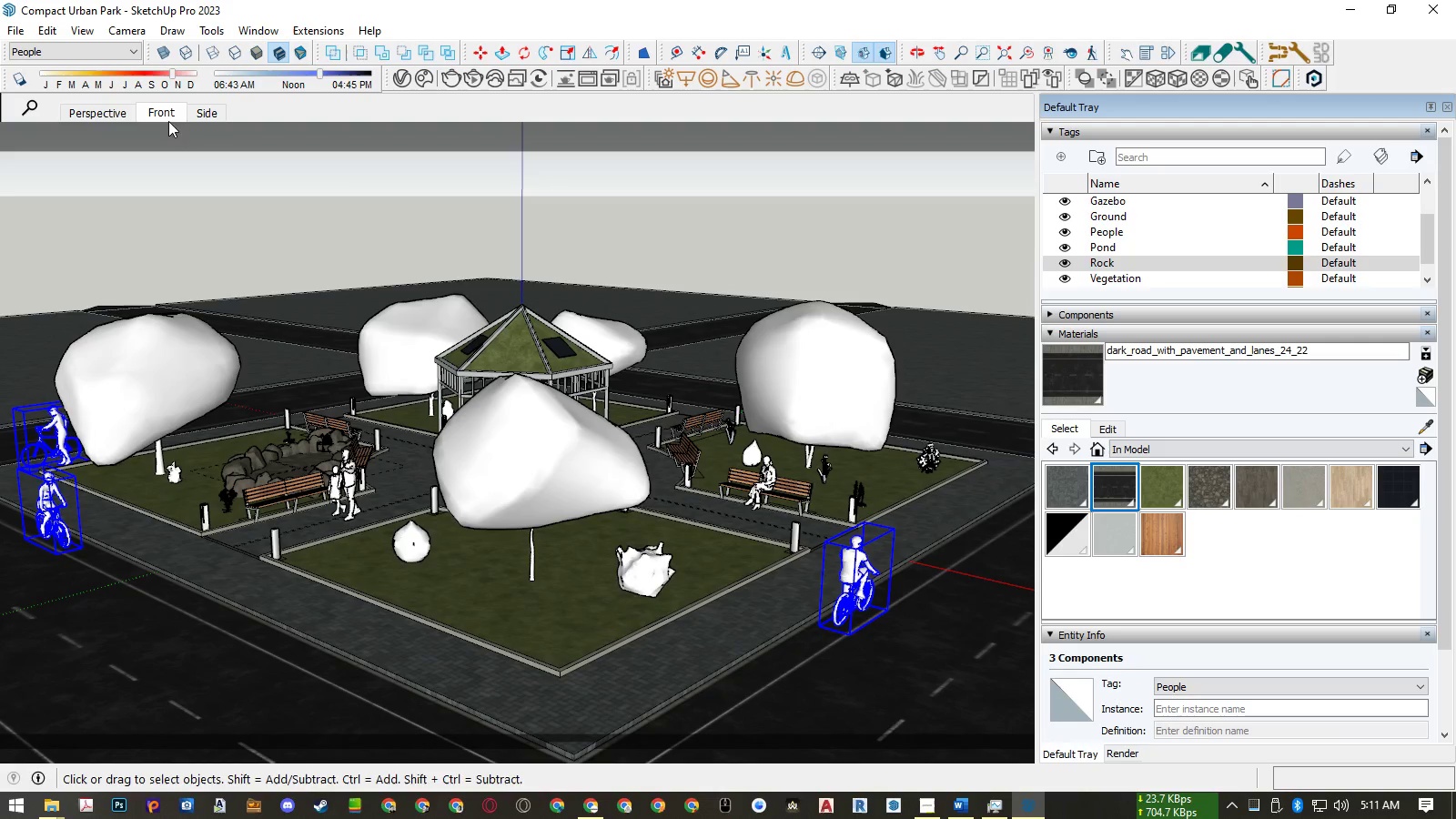 
left_click([169, 111])
 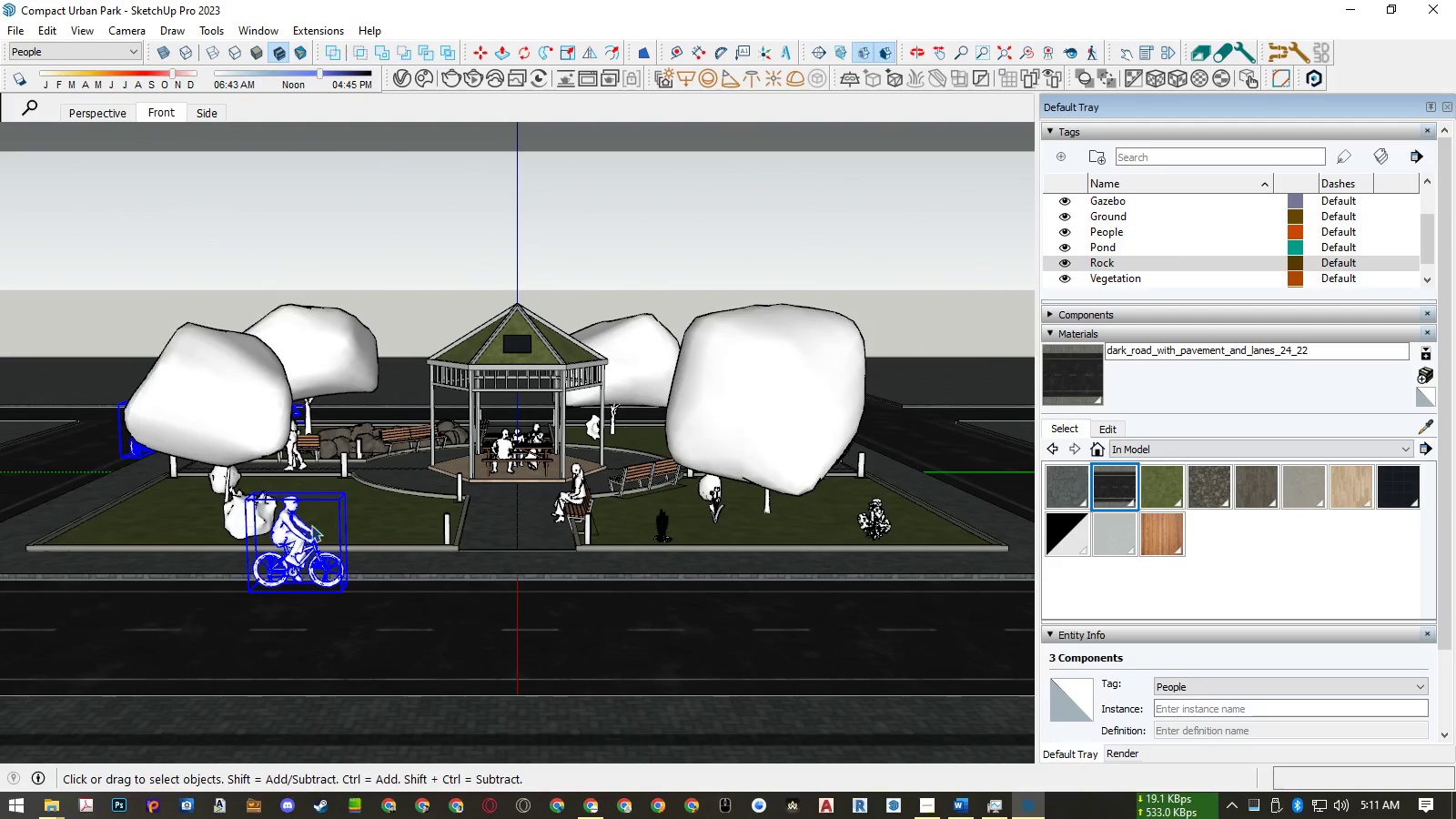 
right_click([292, 547])
 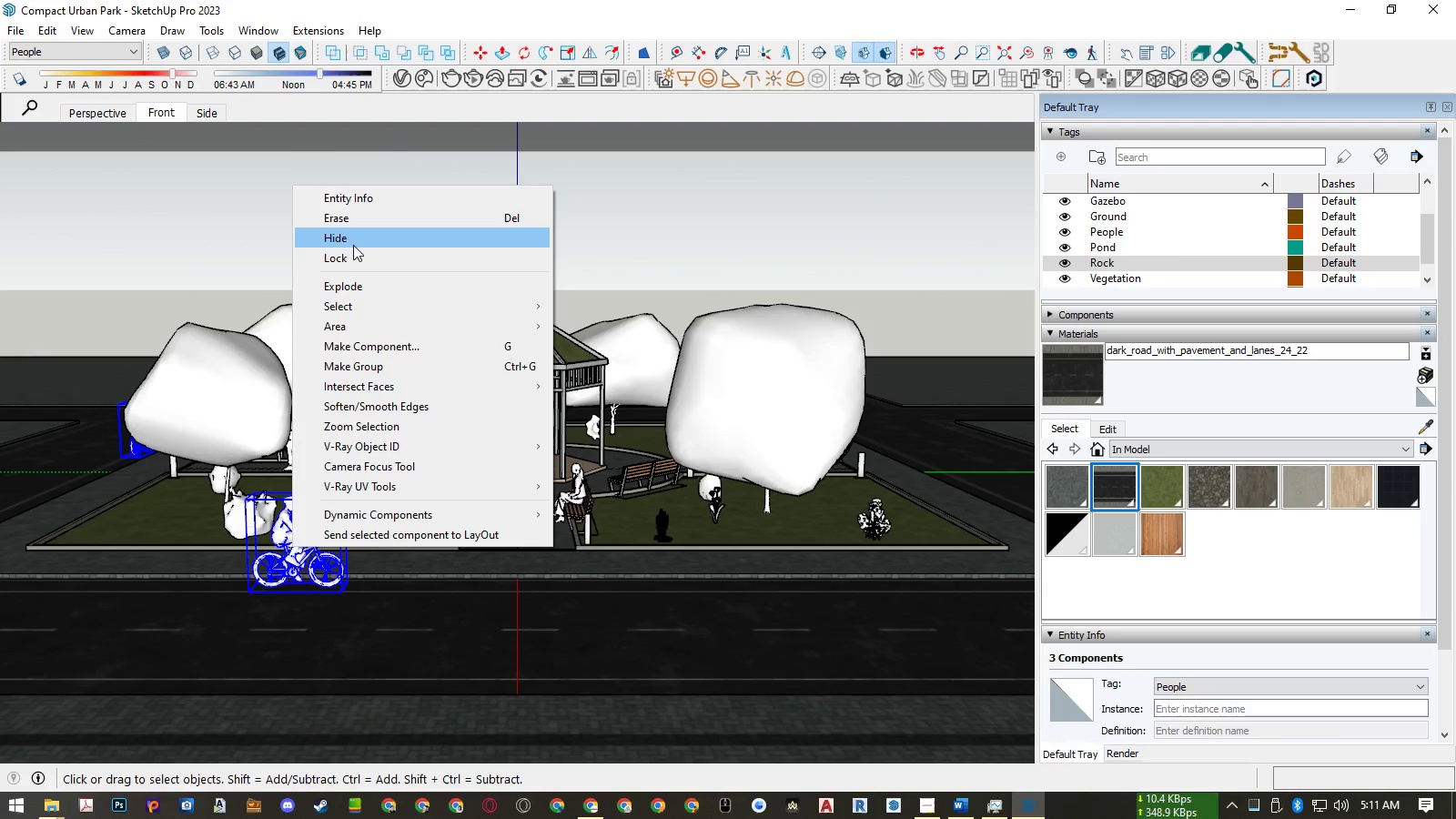 
left_click([353, 244])
 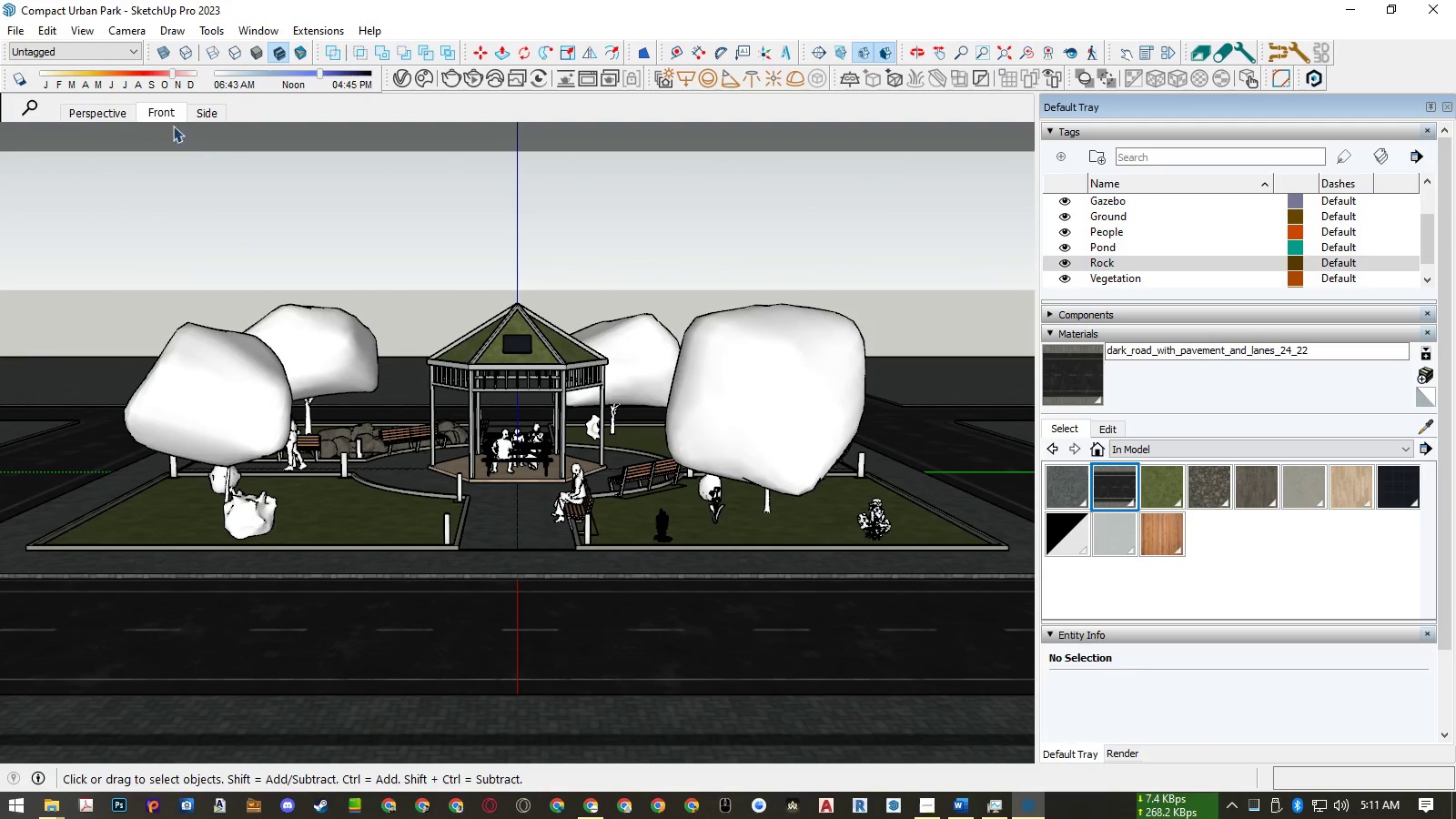 
right_click([163, 110])
 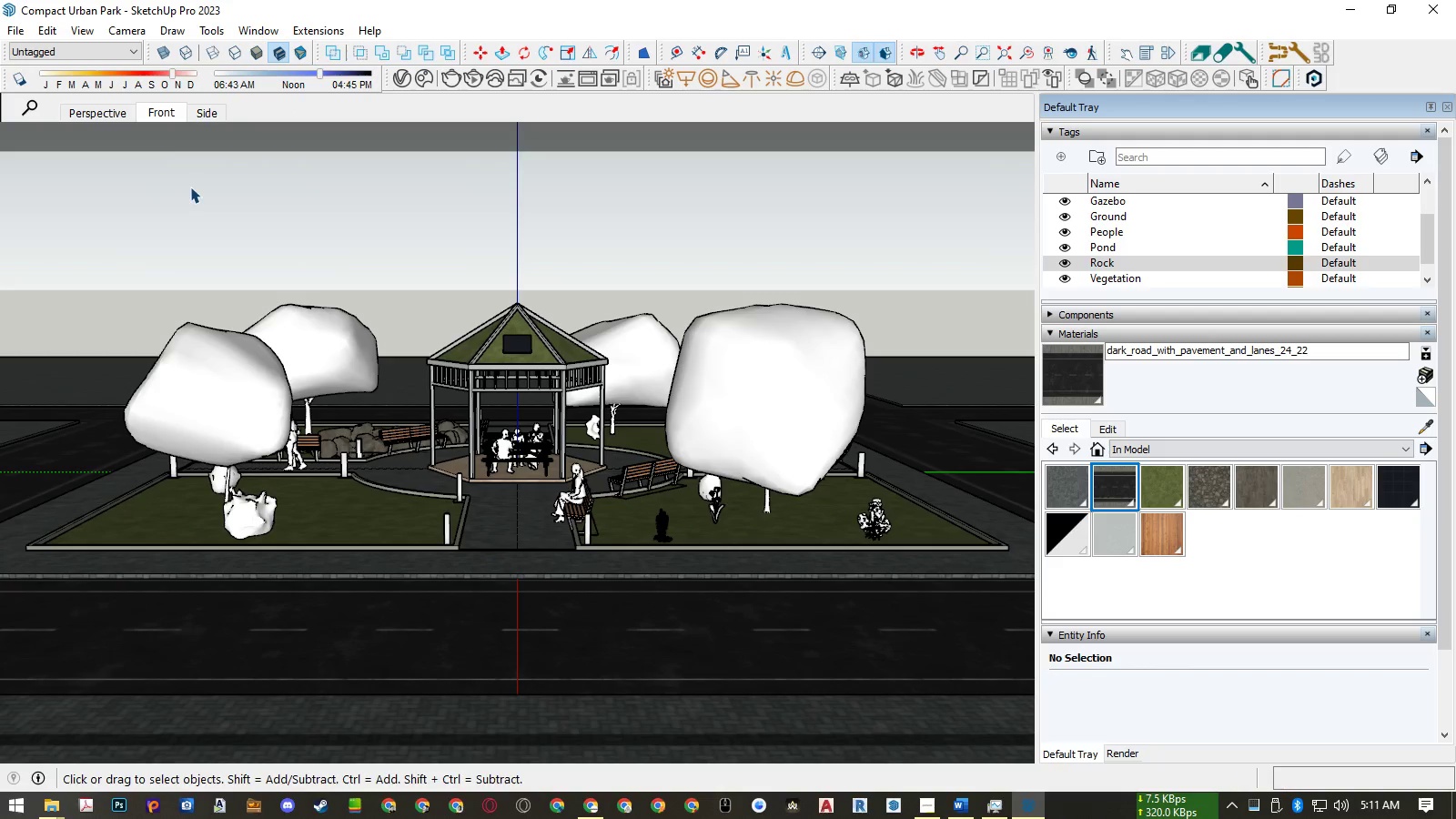 
double_click([247, 185])
 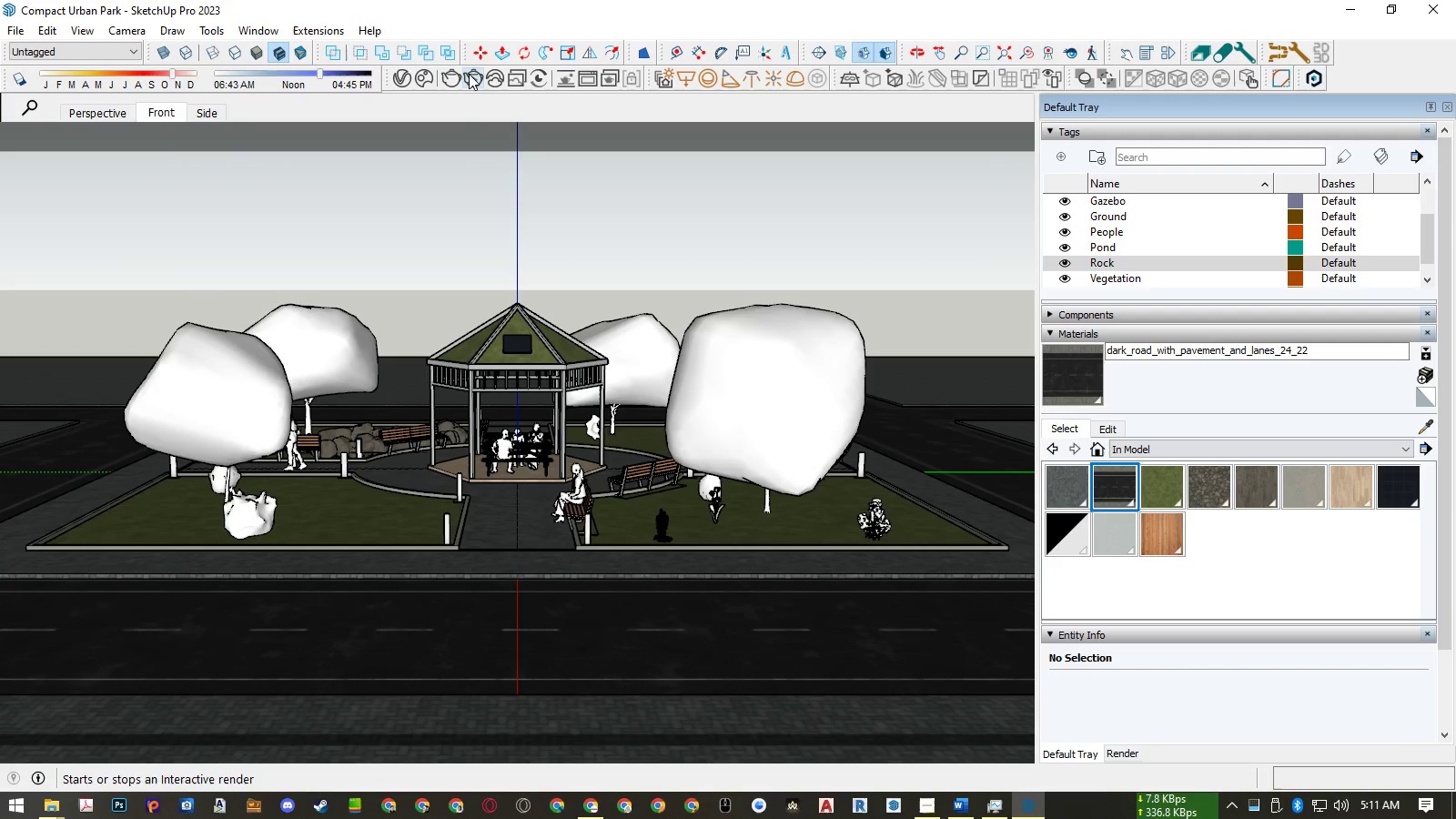 
left_click([469, 74])
 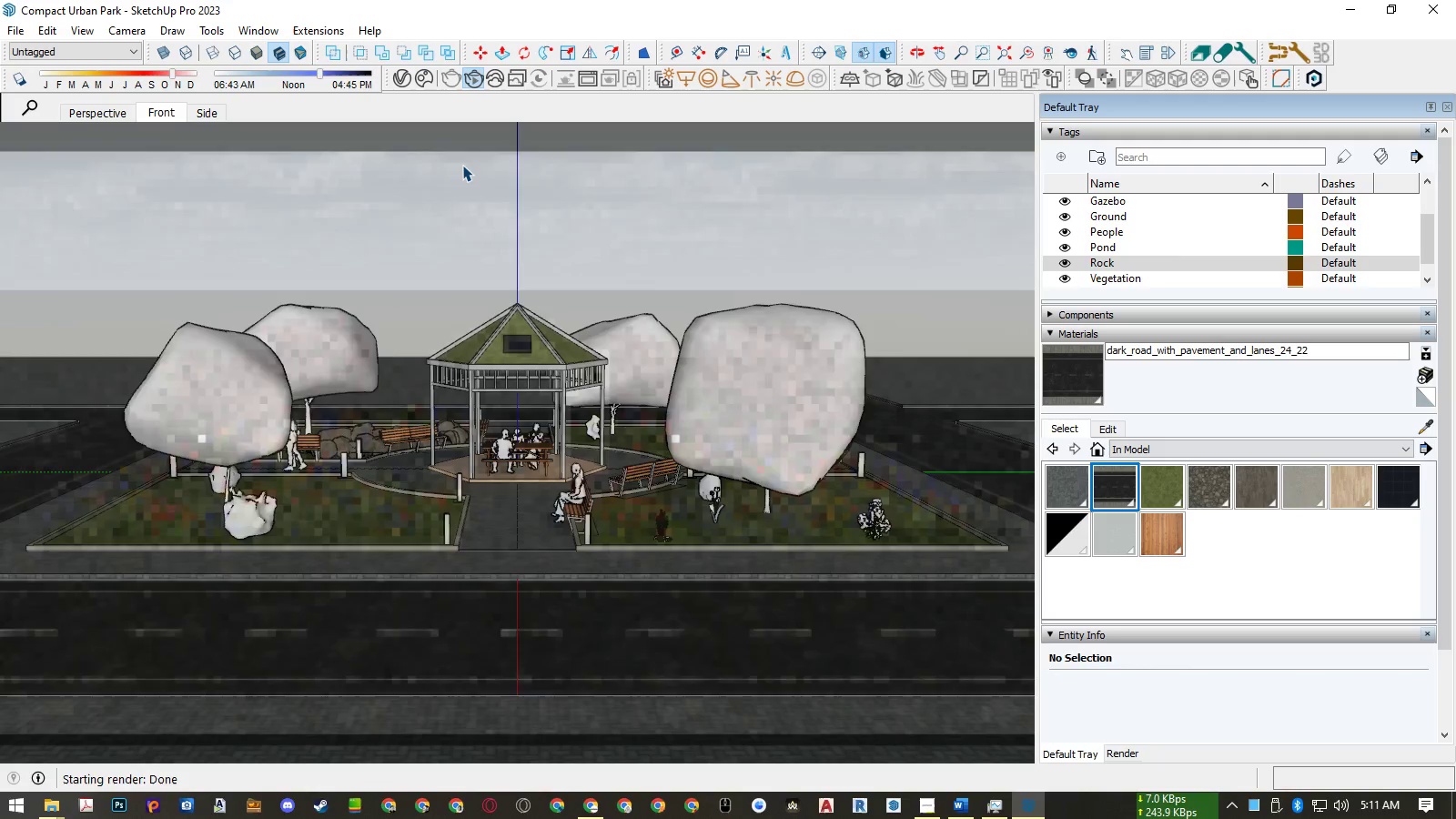 
wait(12.17)
 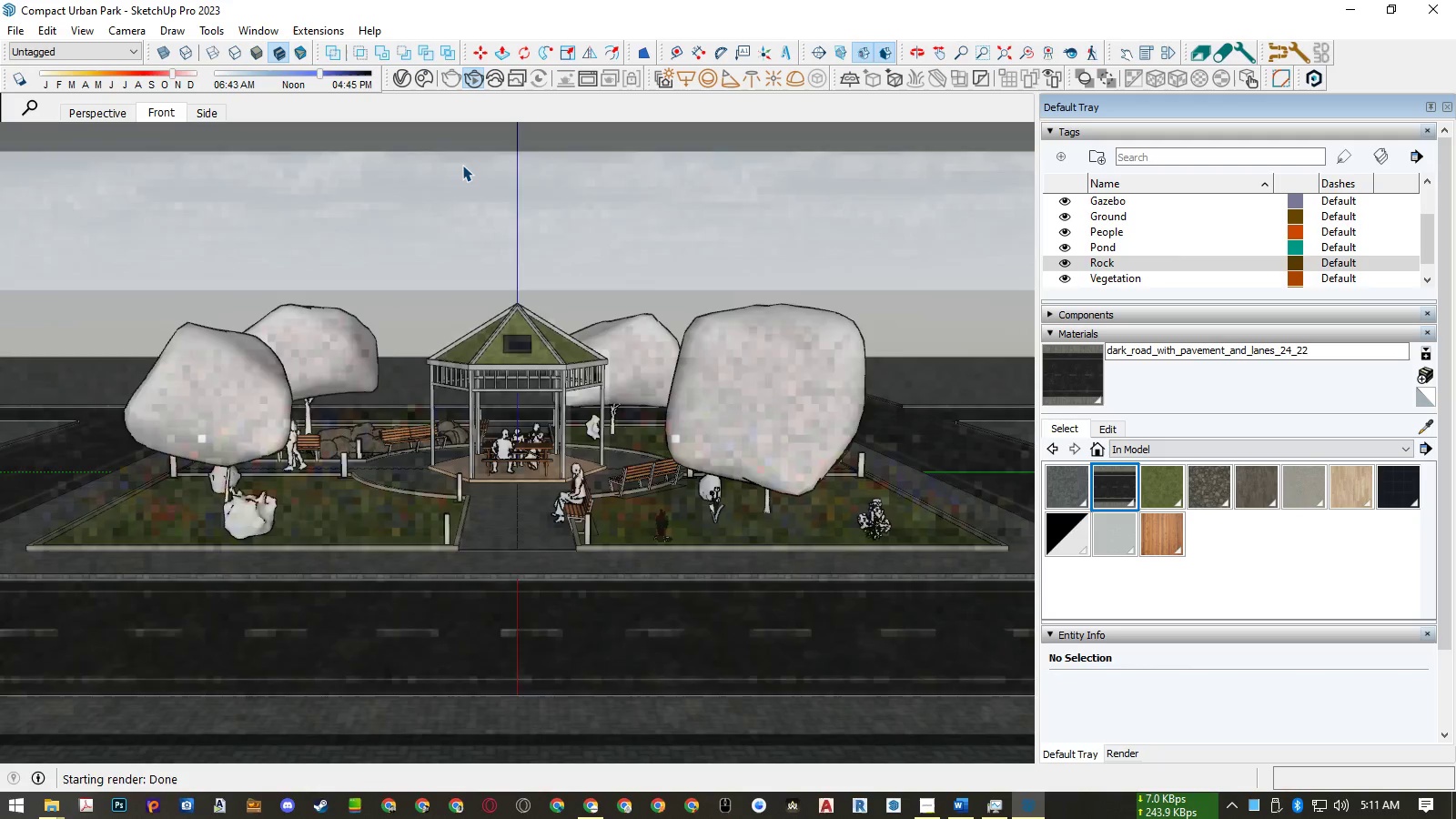 
left_click([475, 85])
 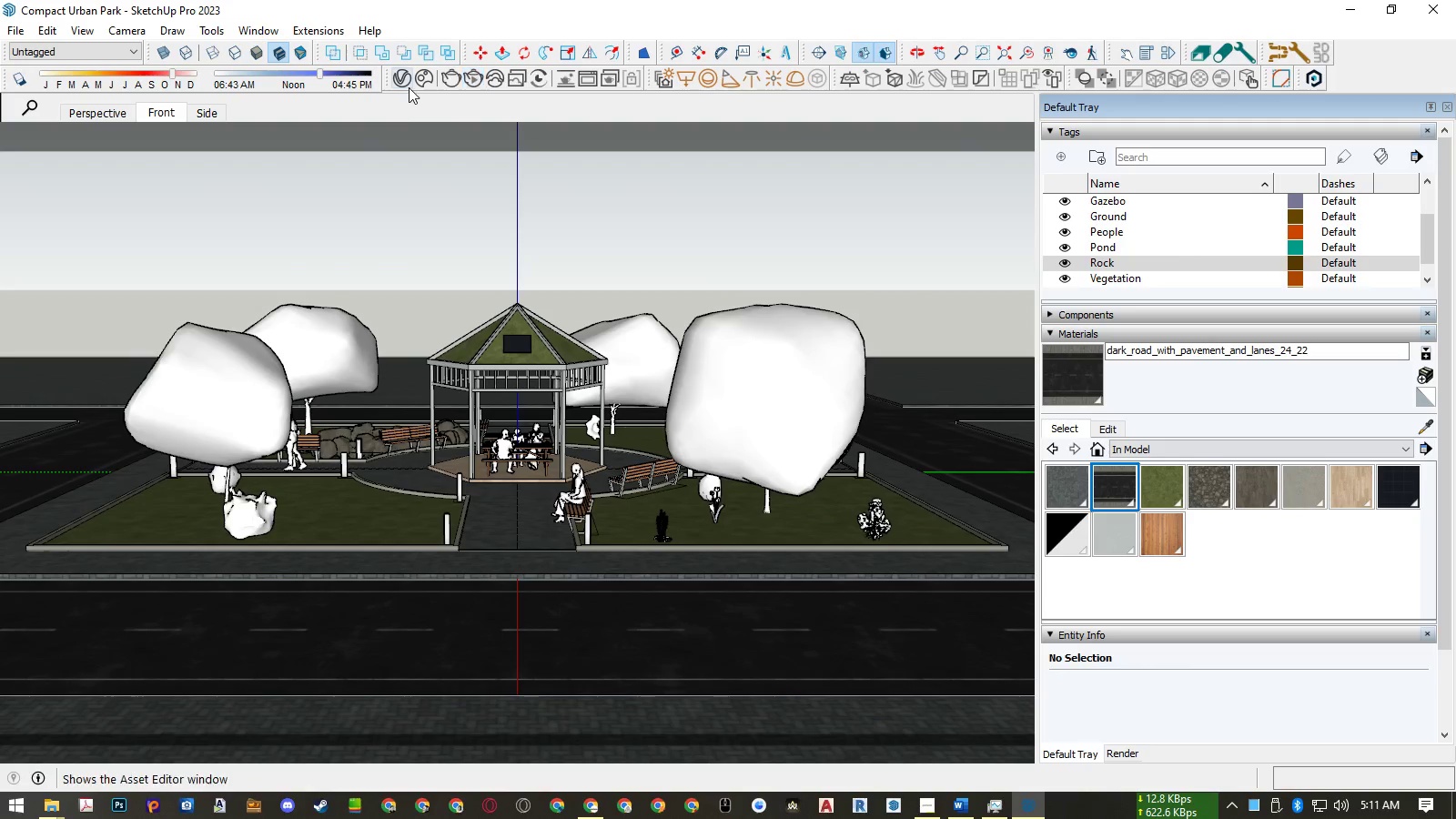 
left_click([404, 82])
 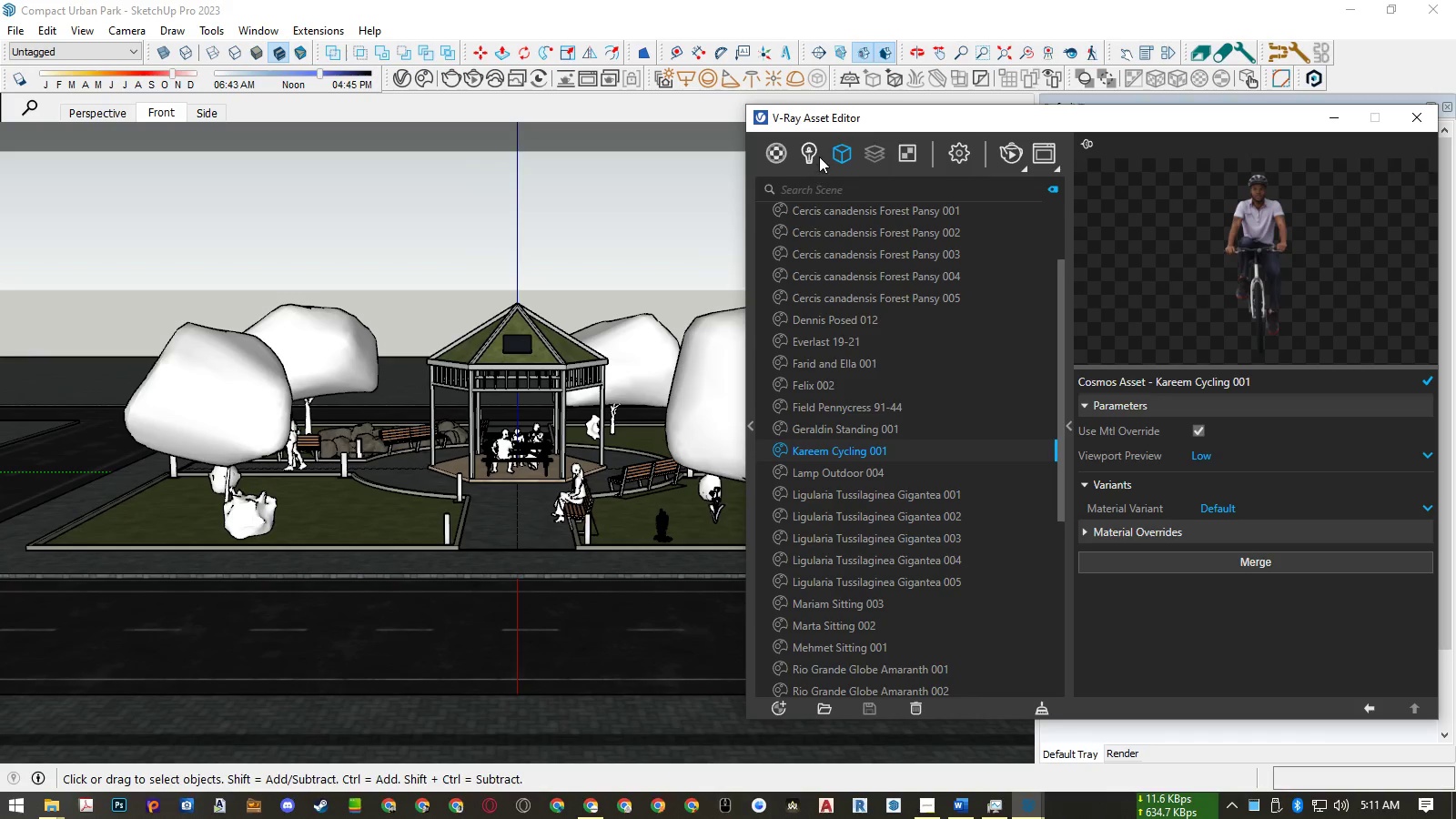 
left_click([814, 155])
 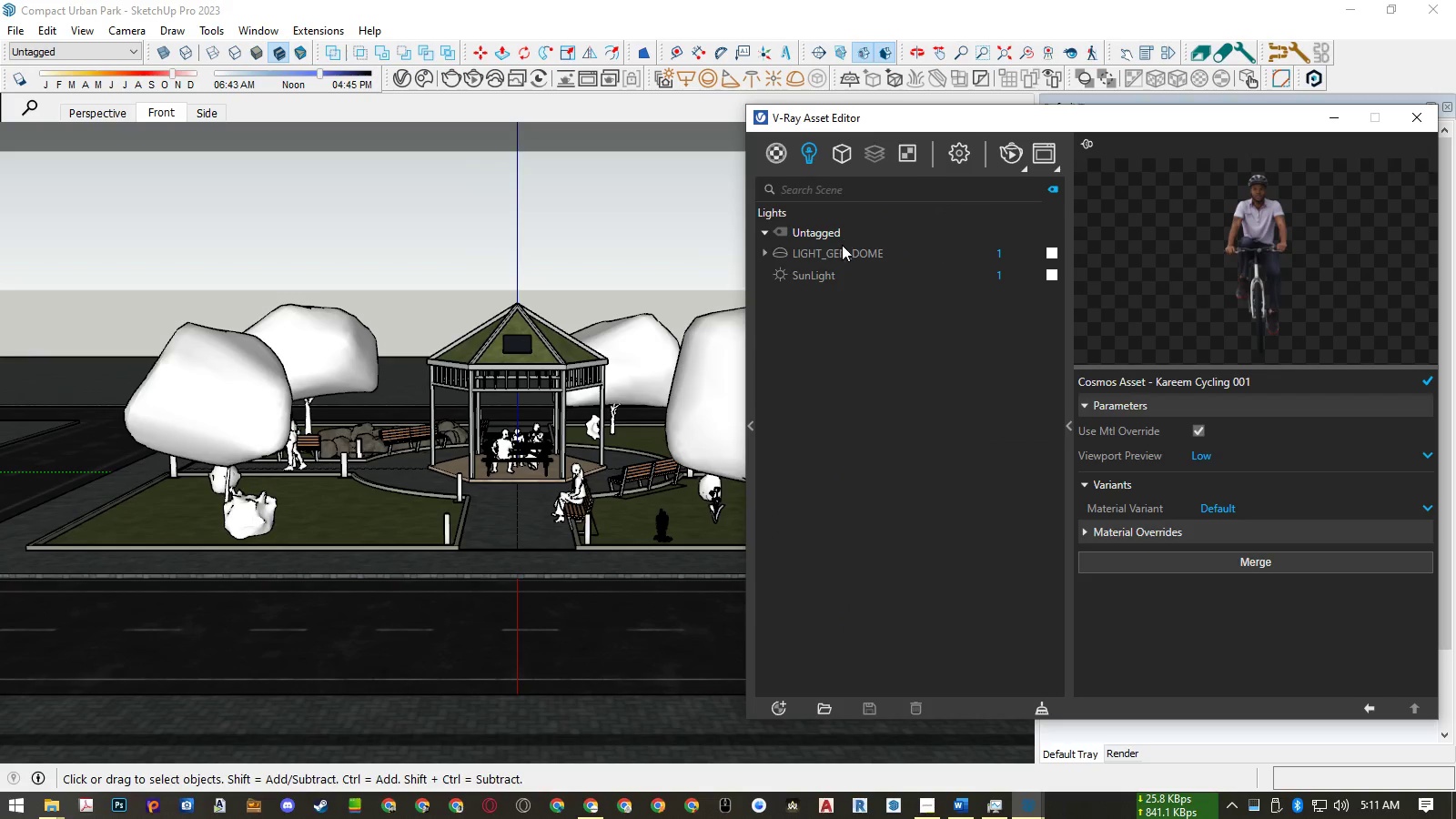 
left_click([839, 271])
 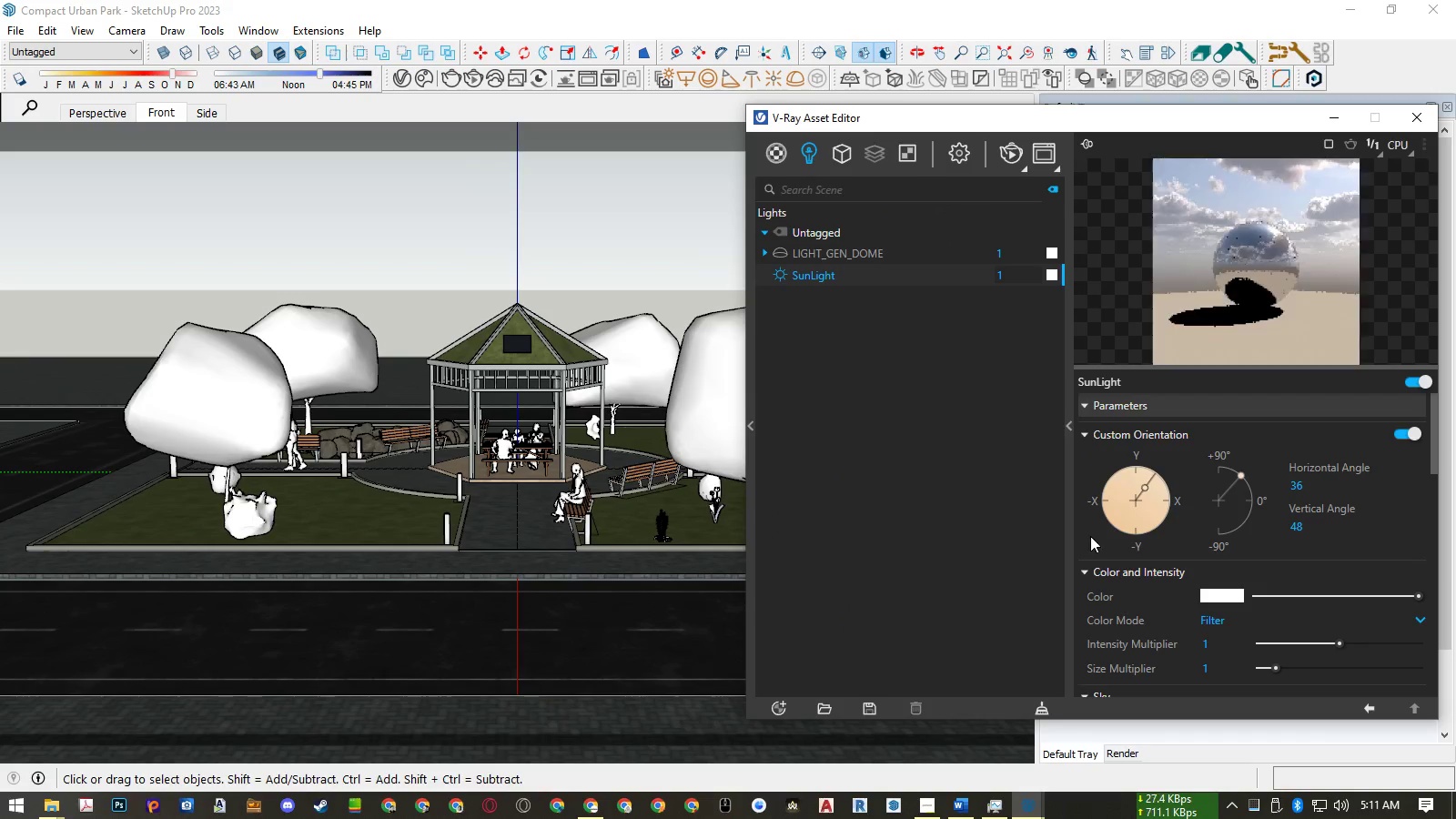 
scroll: coordinate [1109, 551], scroll_direction: down, amount: 7.0
 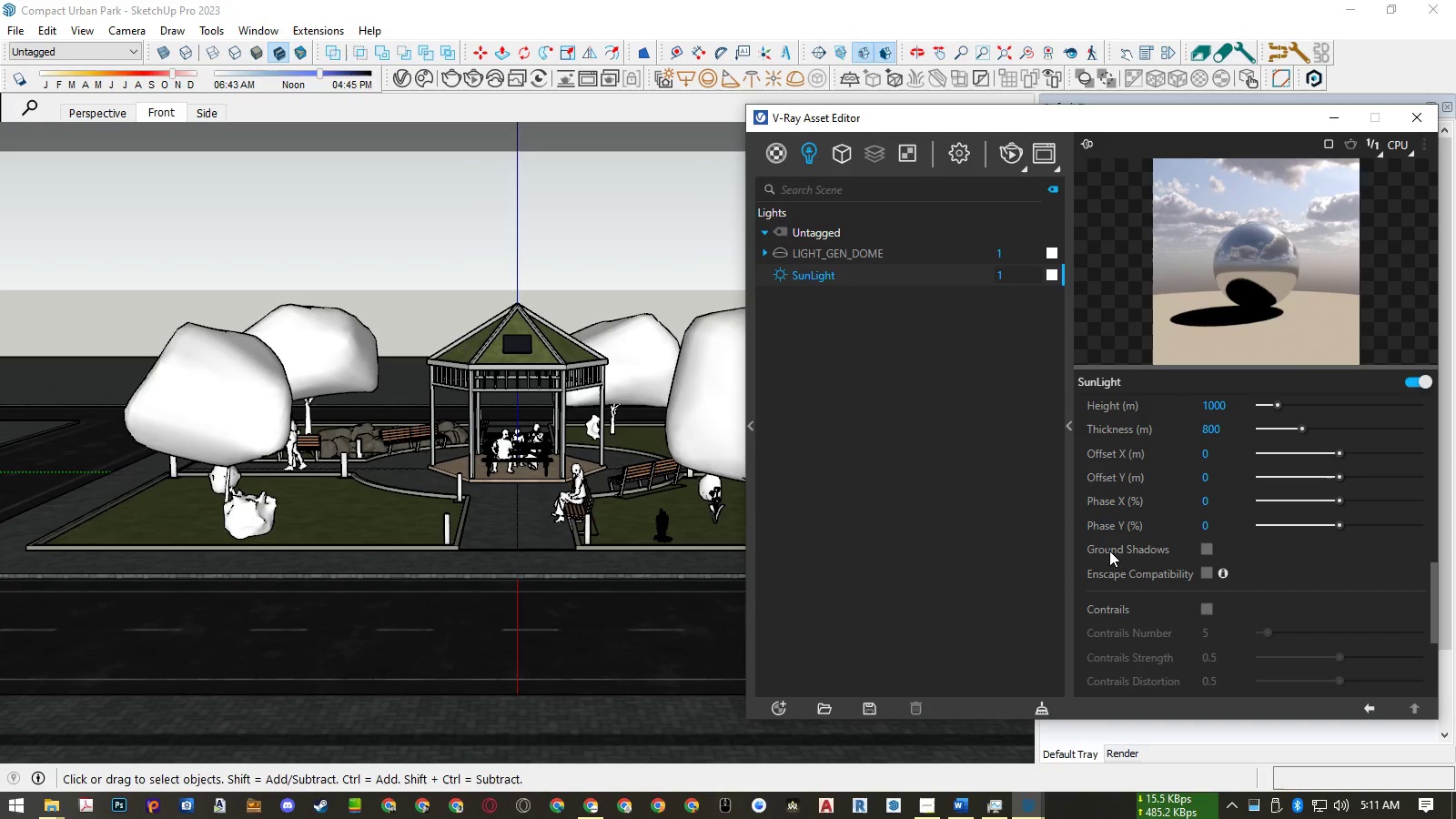 
scroll: coordinate [1109, 551], scroll_direction: up, amount: 1.0
 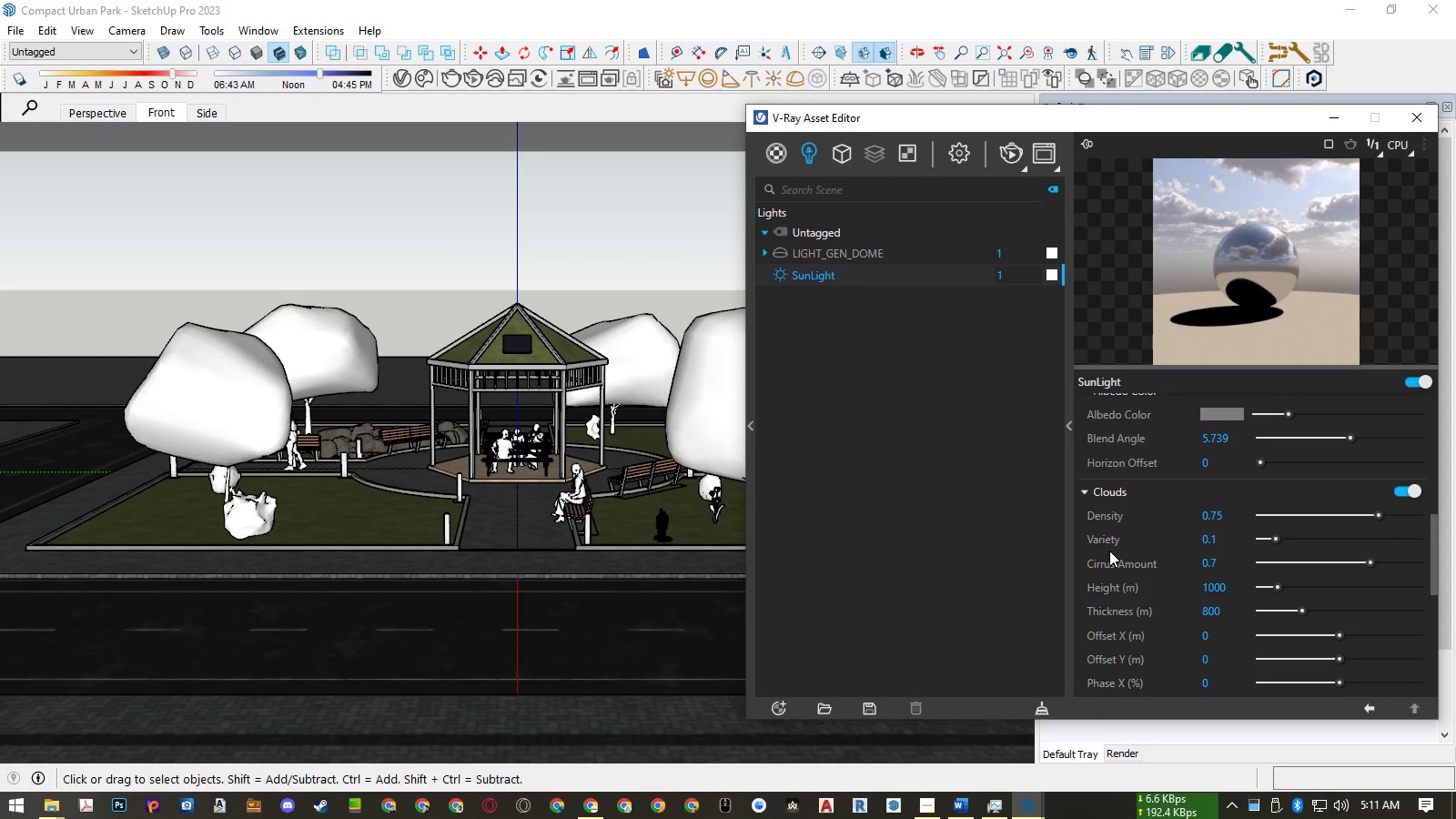 
mouse_move([1146, 554])
 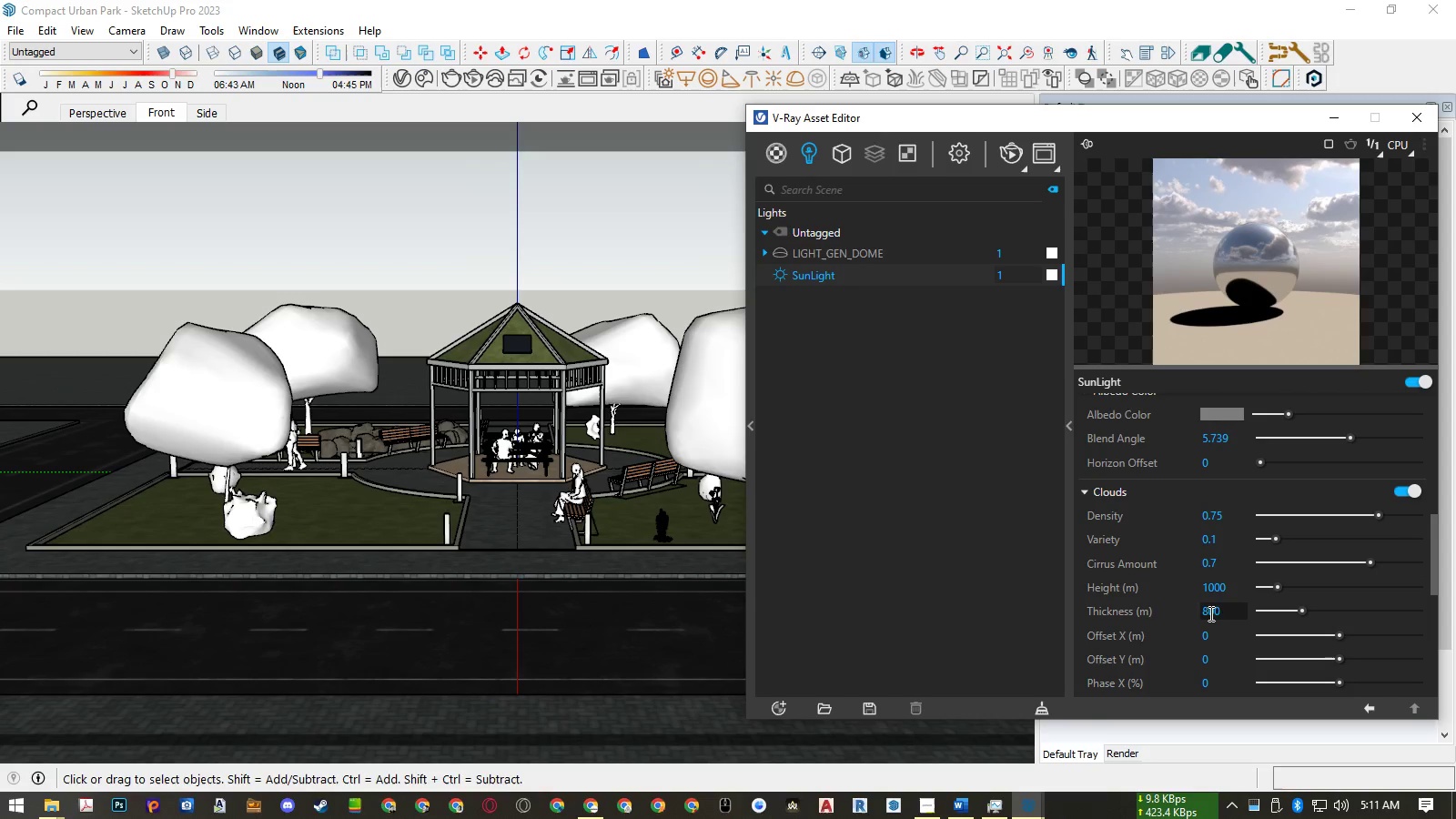 
left_click_drag(start_coordinate=[1208, 614], to_coordinate=[1197, 615])
 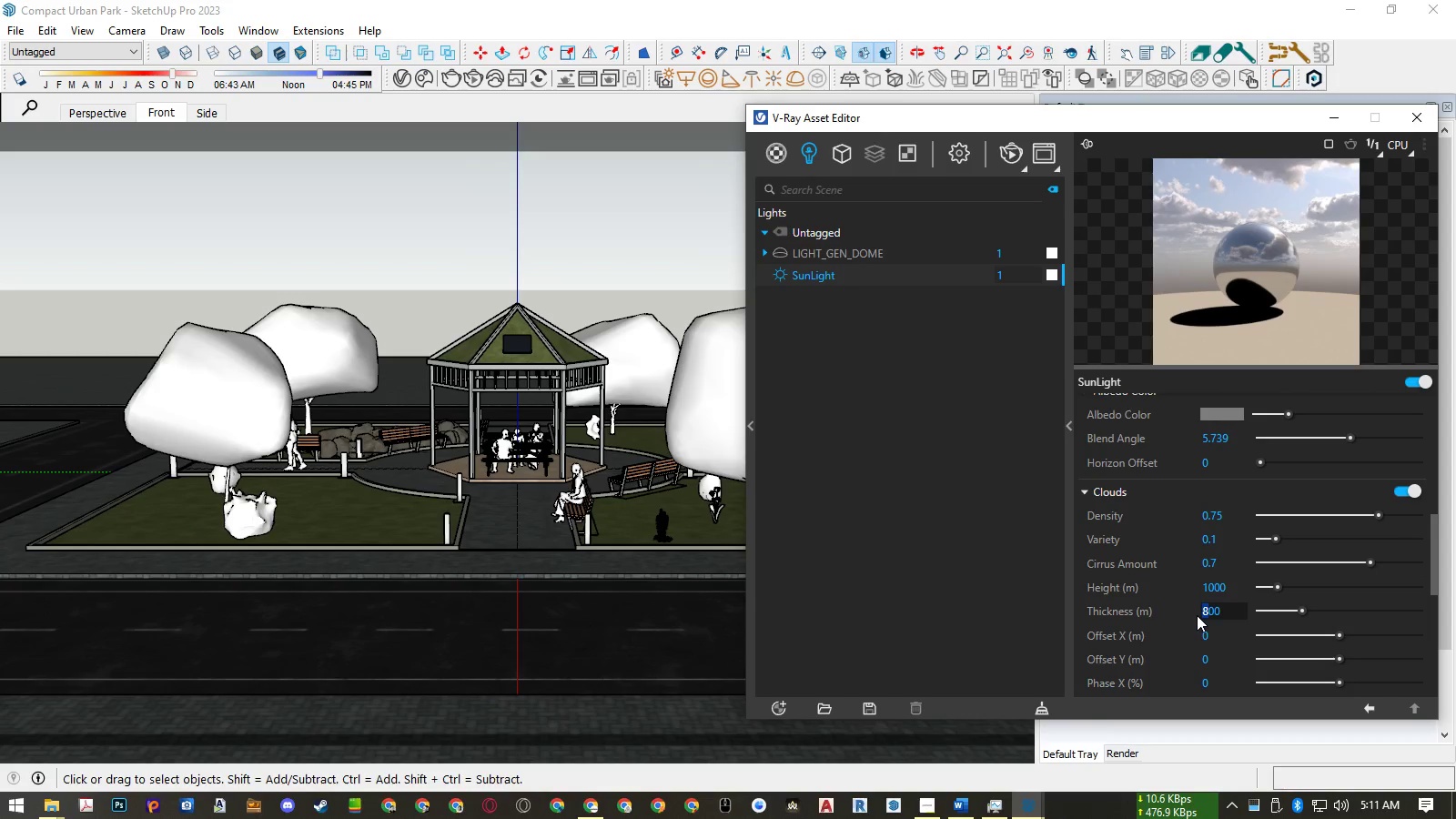 
key(Numpad1)
 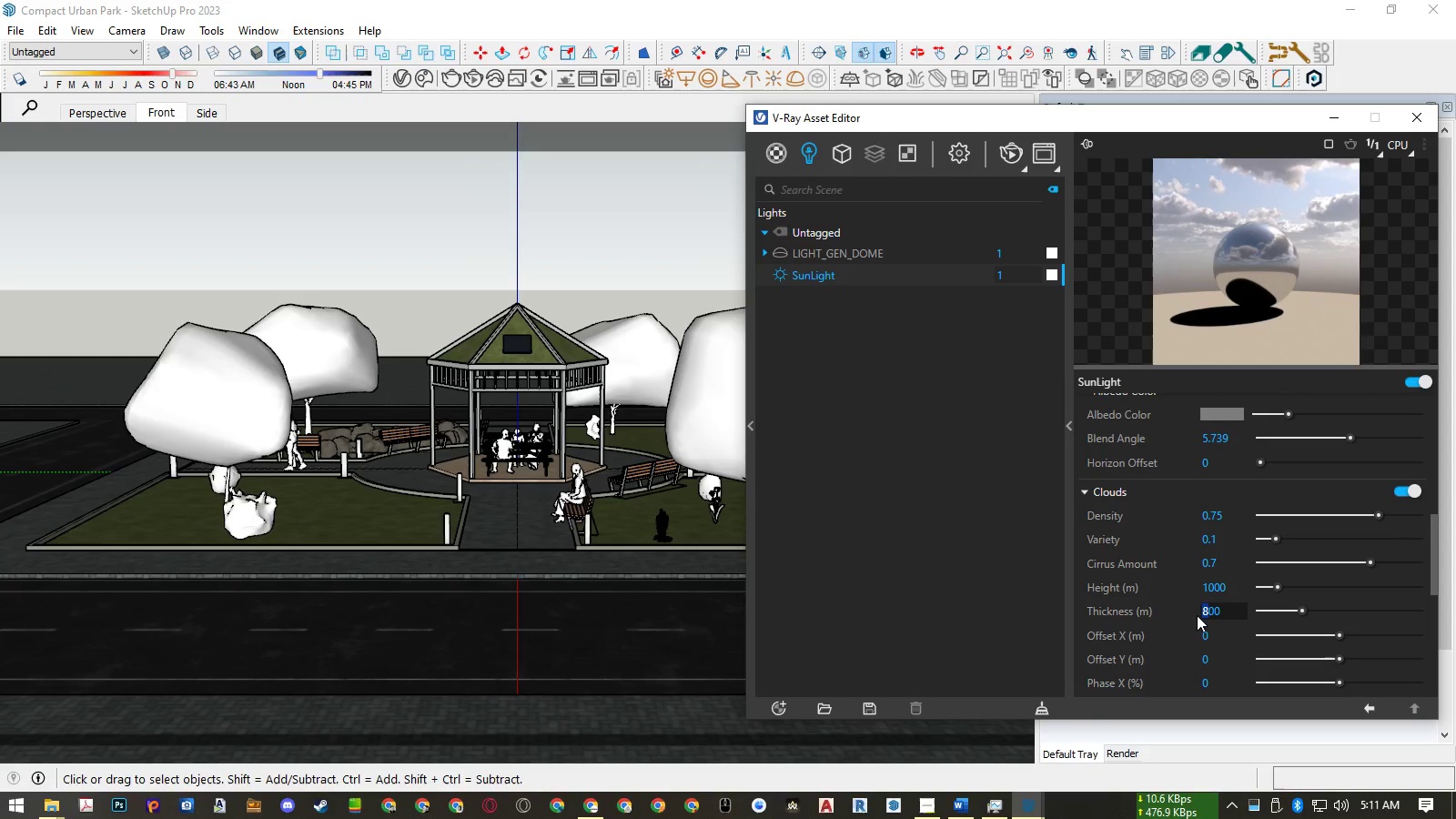 
key(Numpad0)
 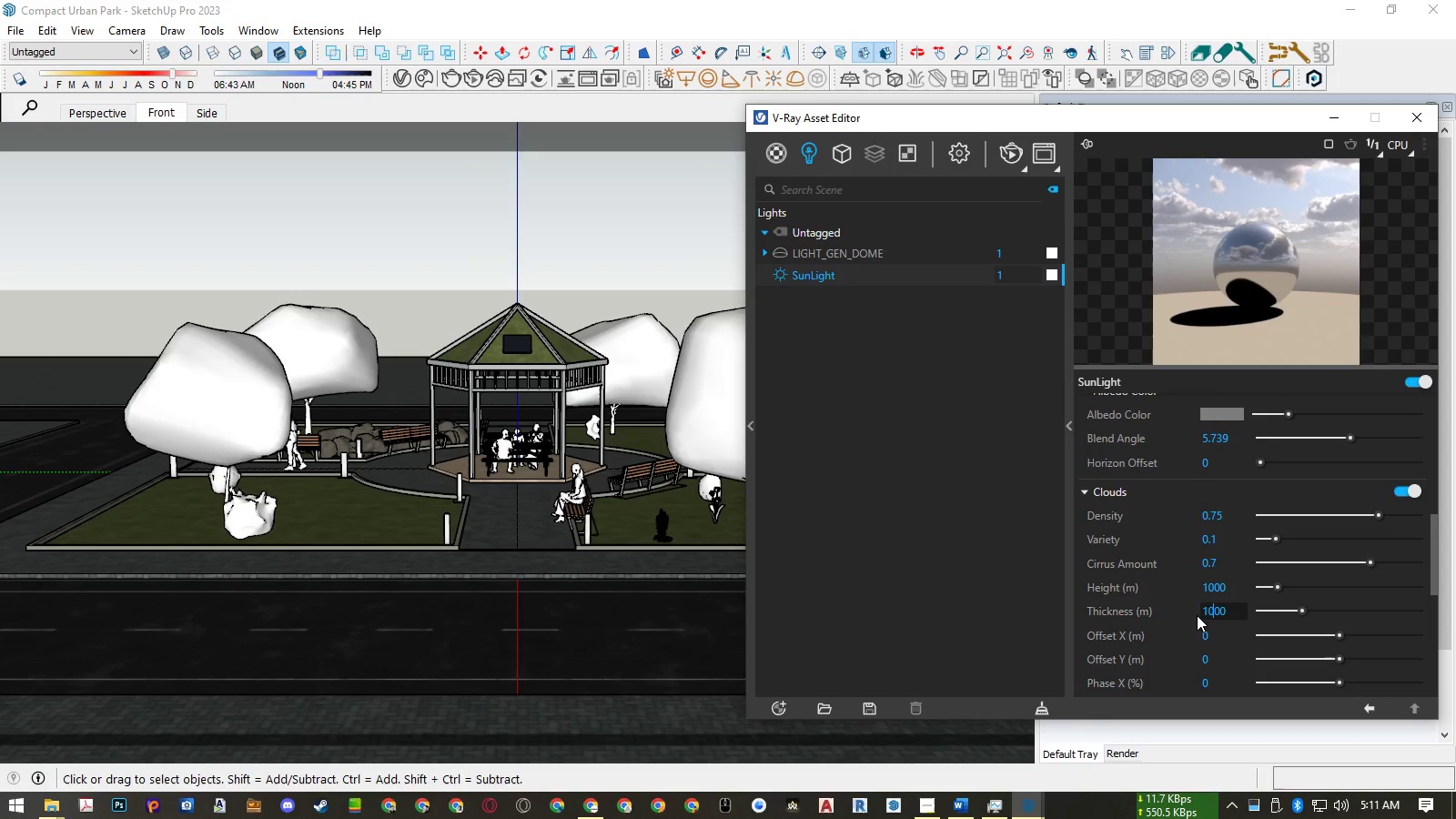 
key(NumpadEnter)
 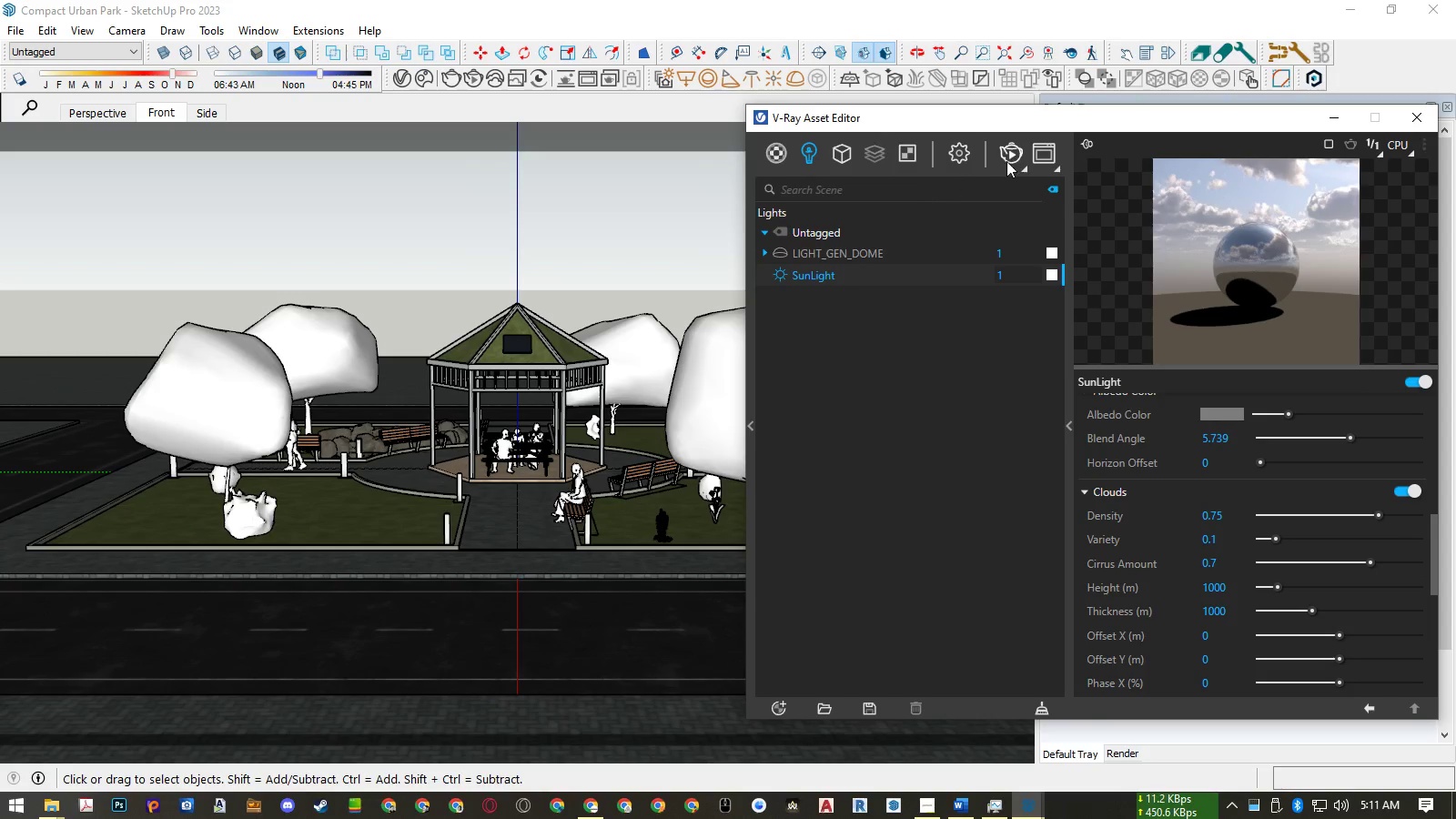 
left_click_drag(start_coordinate=[883, 120], to_coordinate=[1186, 139])
 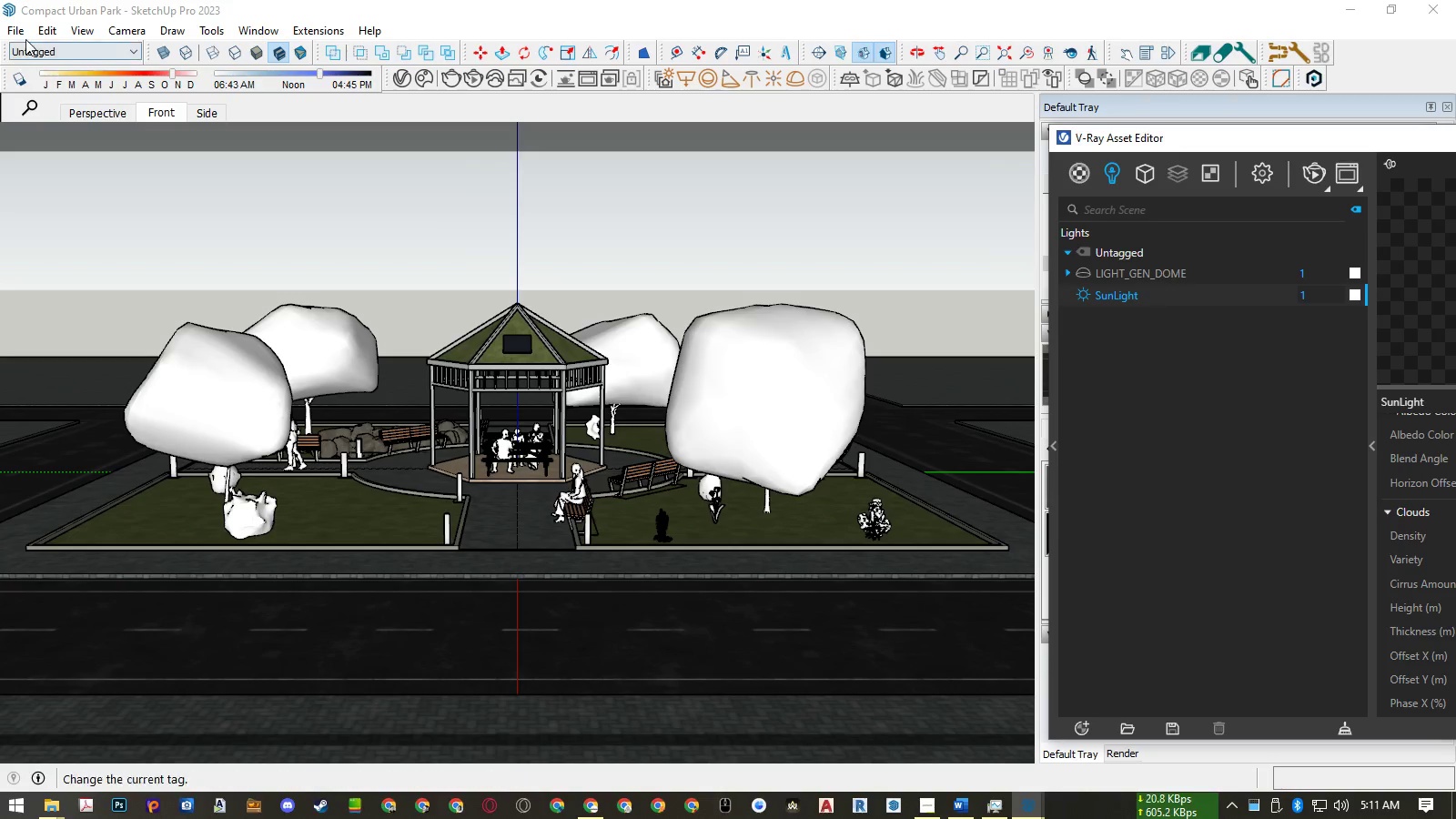 
left_click([15, 25])
 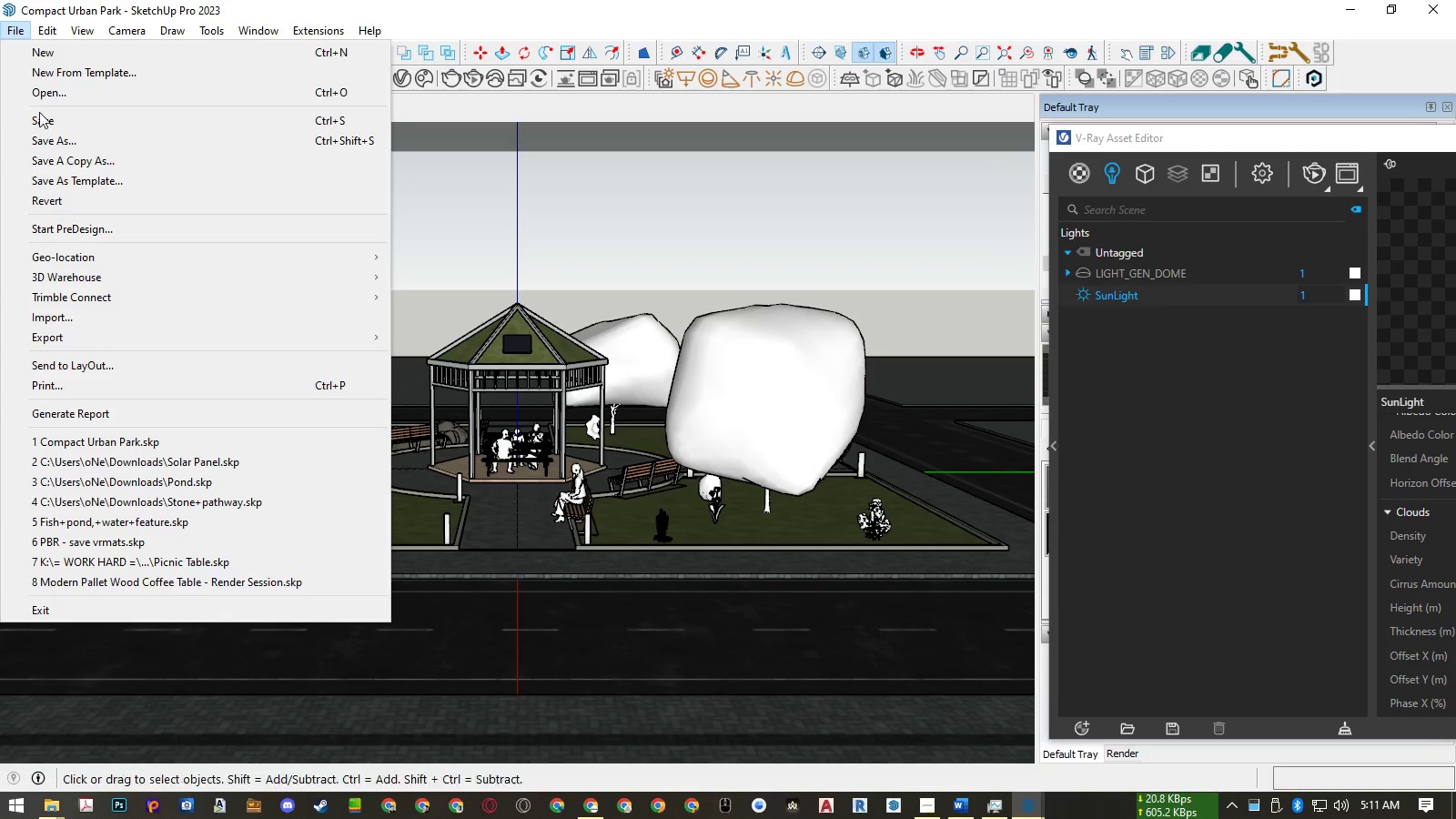 
left_click([39, 114])
 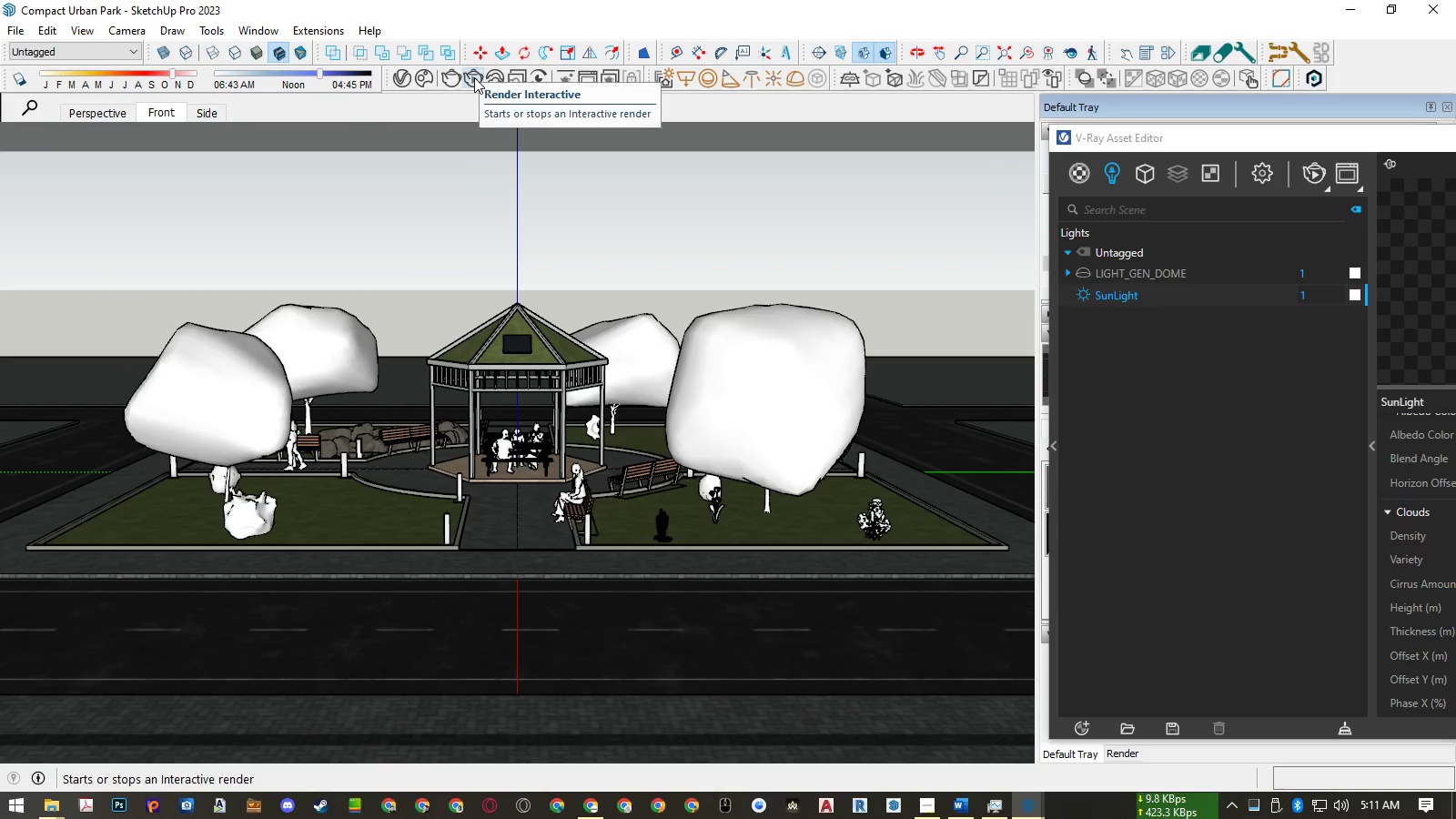 
left_click([474, 77])
 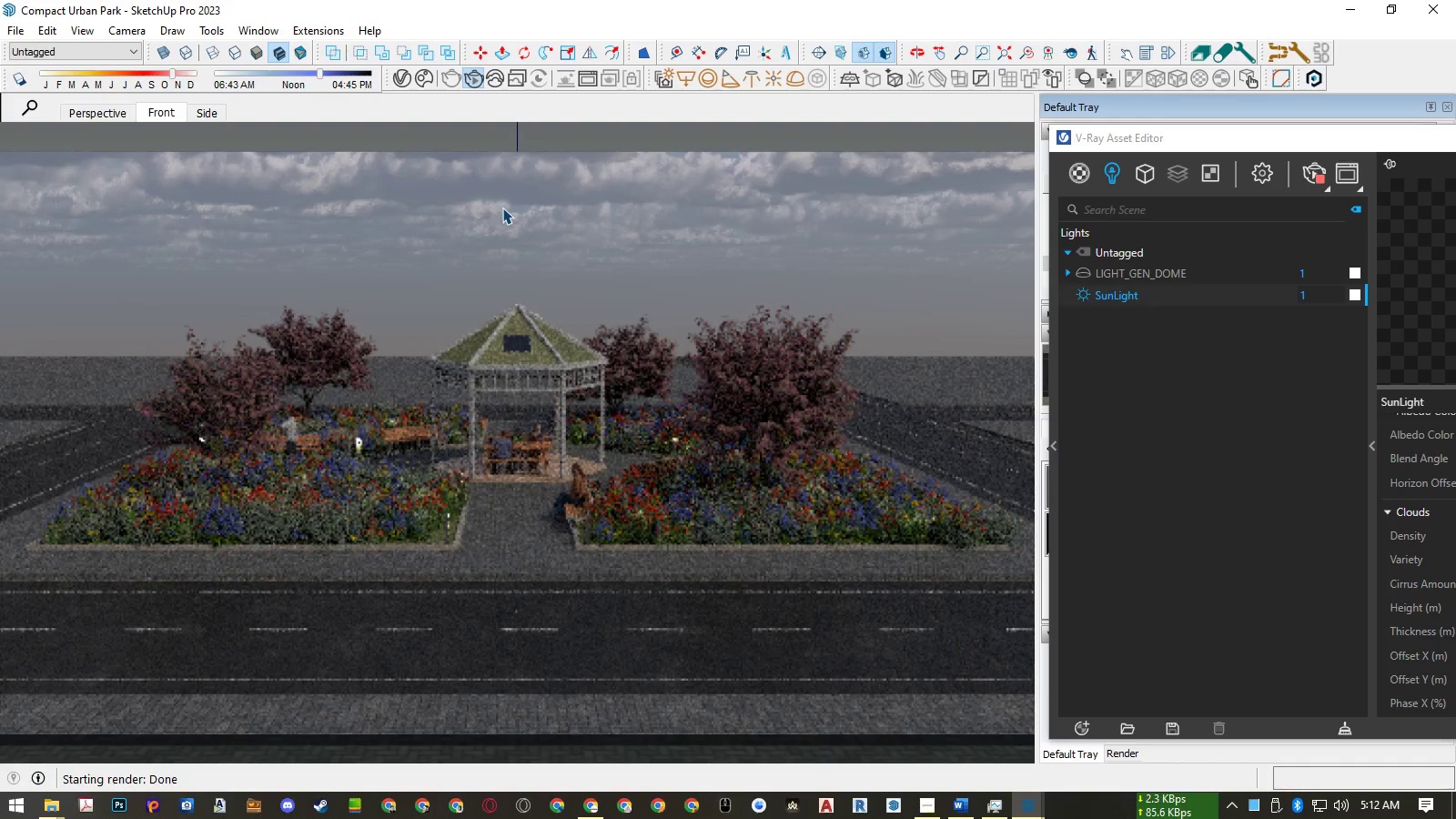 
wait(18.59)
 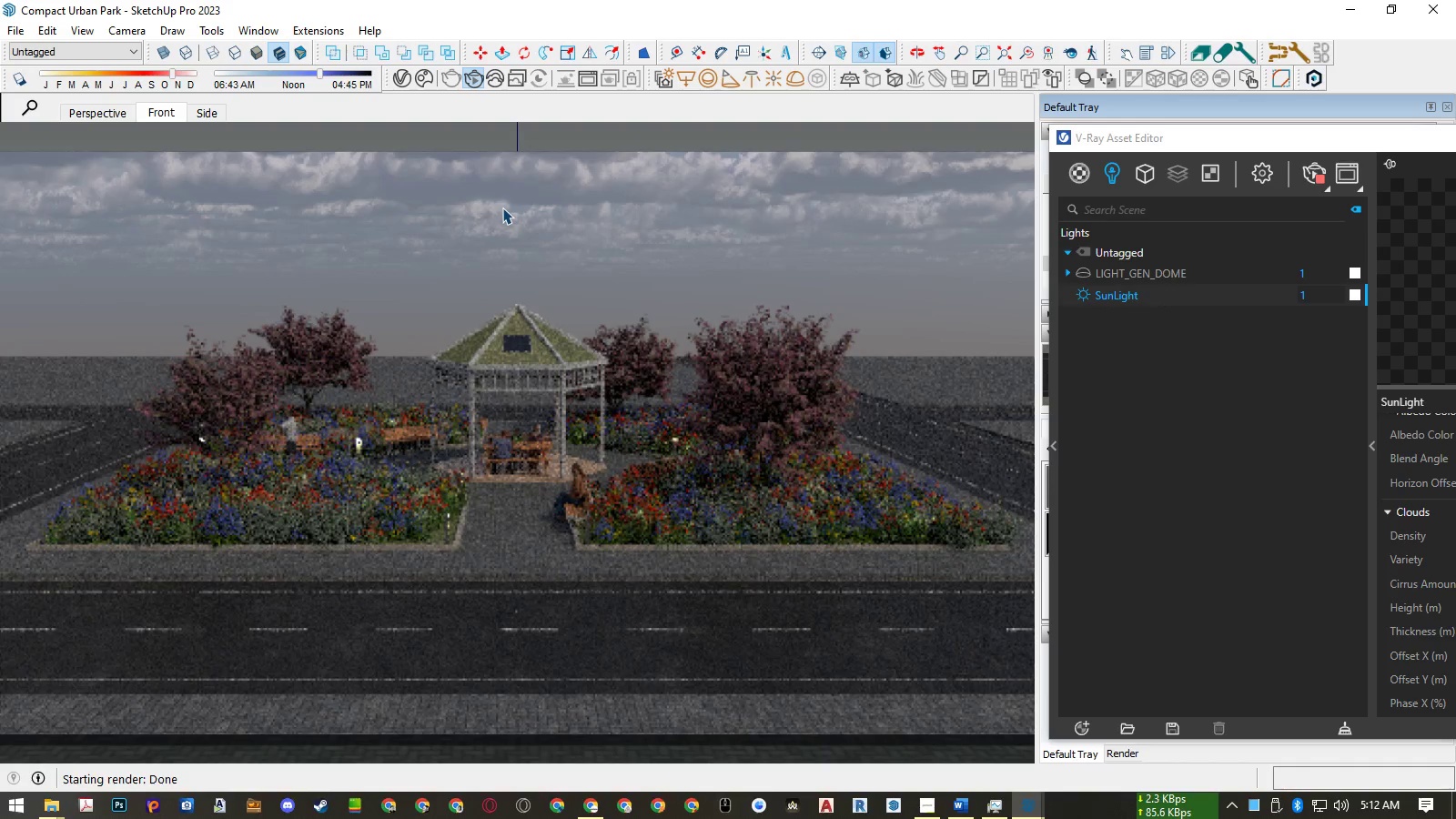 
left_click([473, 77])
 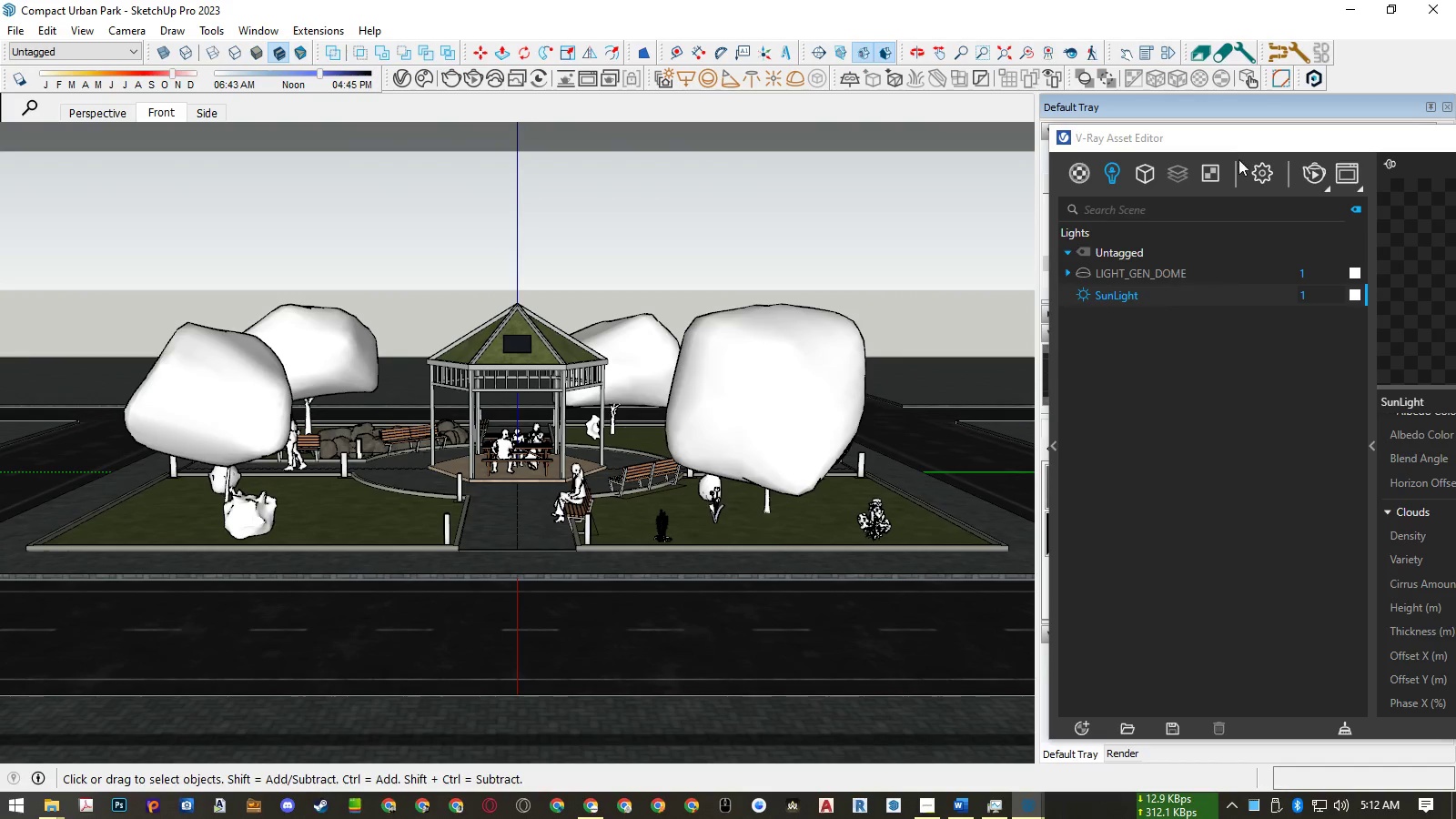 
left_click_drag(start_coordinate=[1226, 137], to_coordinate=[852, 140])
 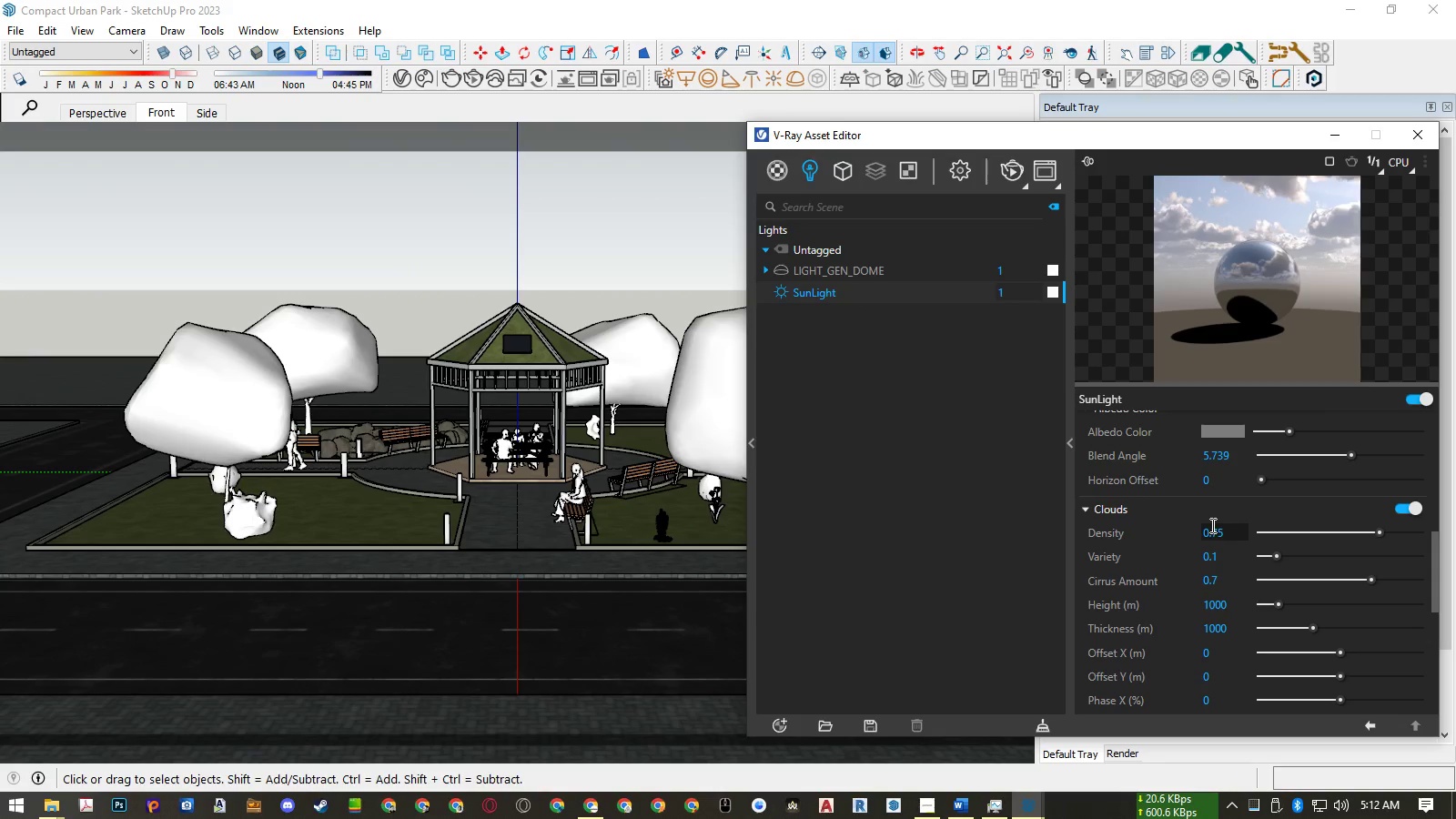 
left_click_drag(start_coordinate=[1211, 525], to_coordinate=[1228, 527])
 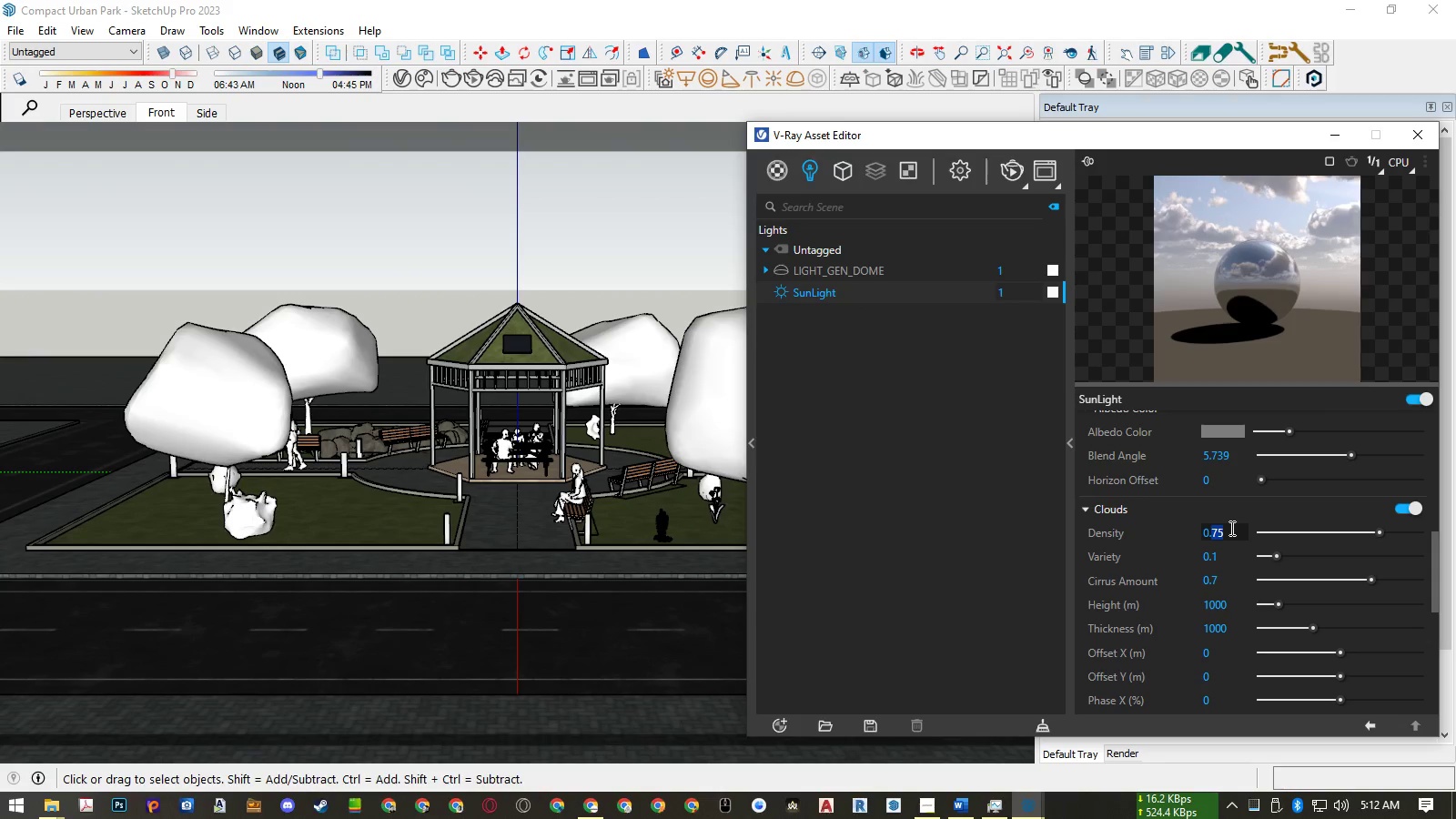 
key(Numpad5)
 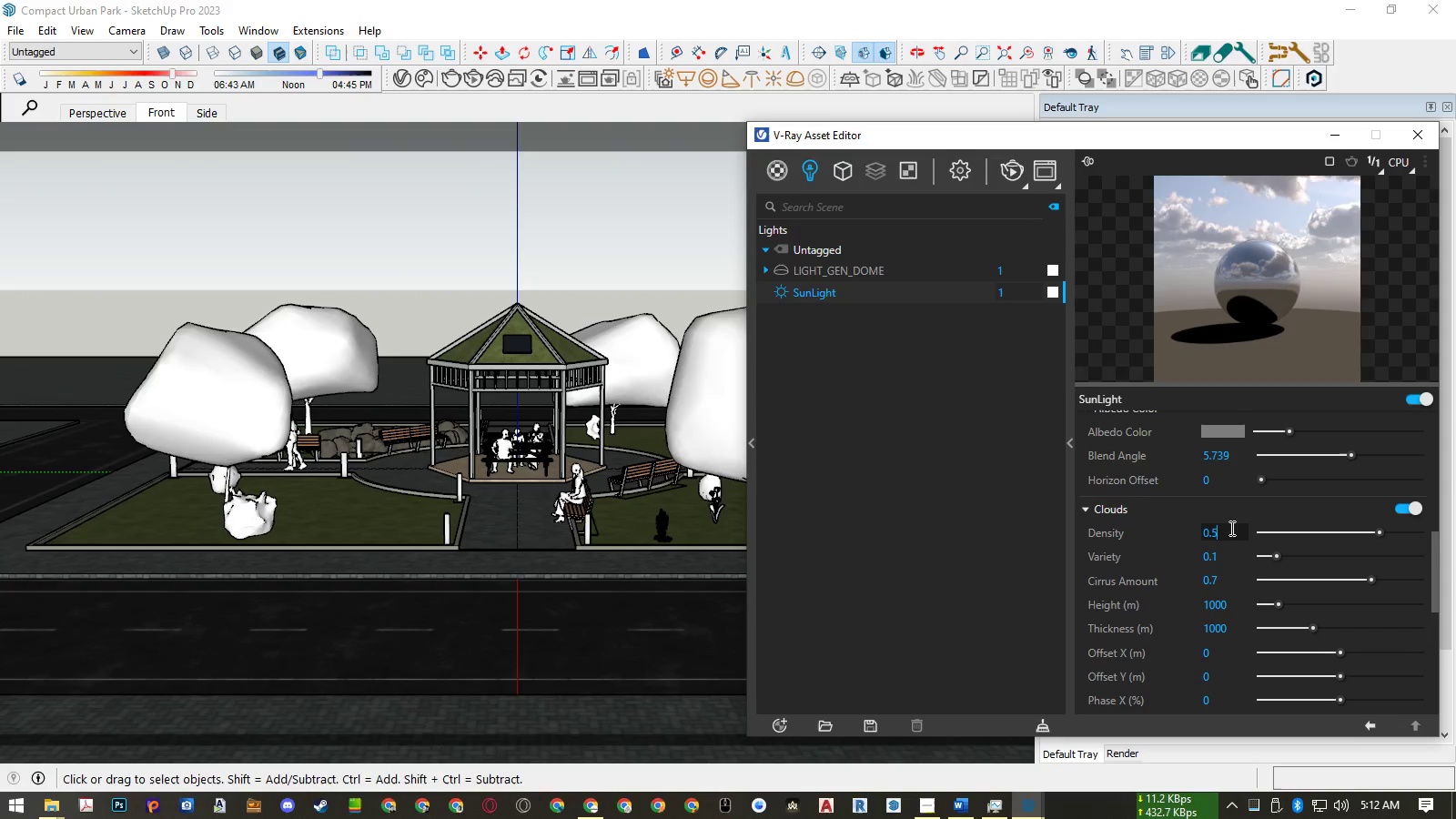 
key(NumpadEnter)
 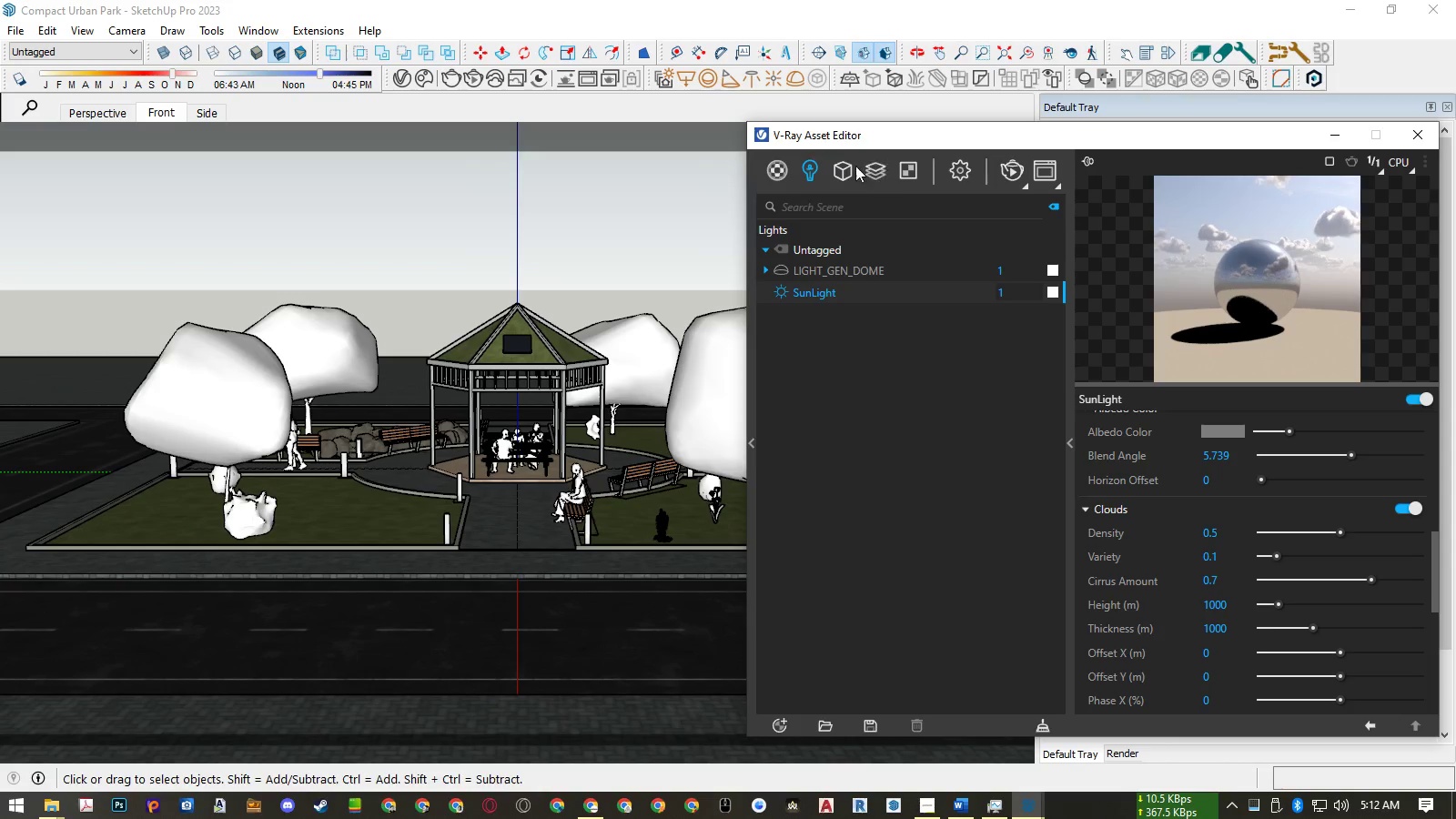 
left_click_drag(start_coordinate=[836, 139], to_coordinate=[1150, 157])
 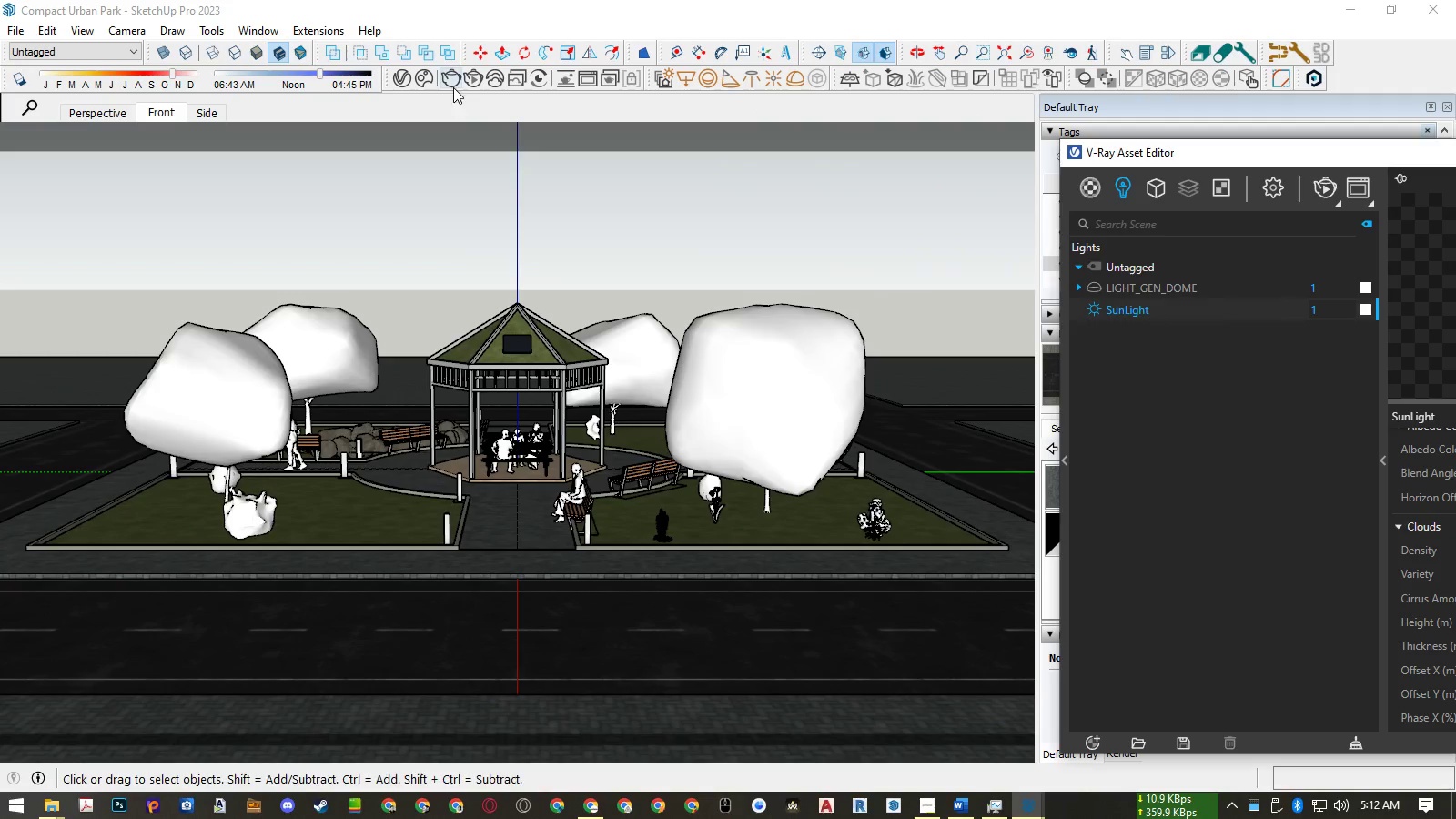 
left_click([473, 81])
 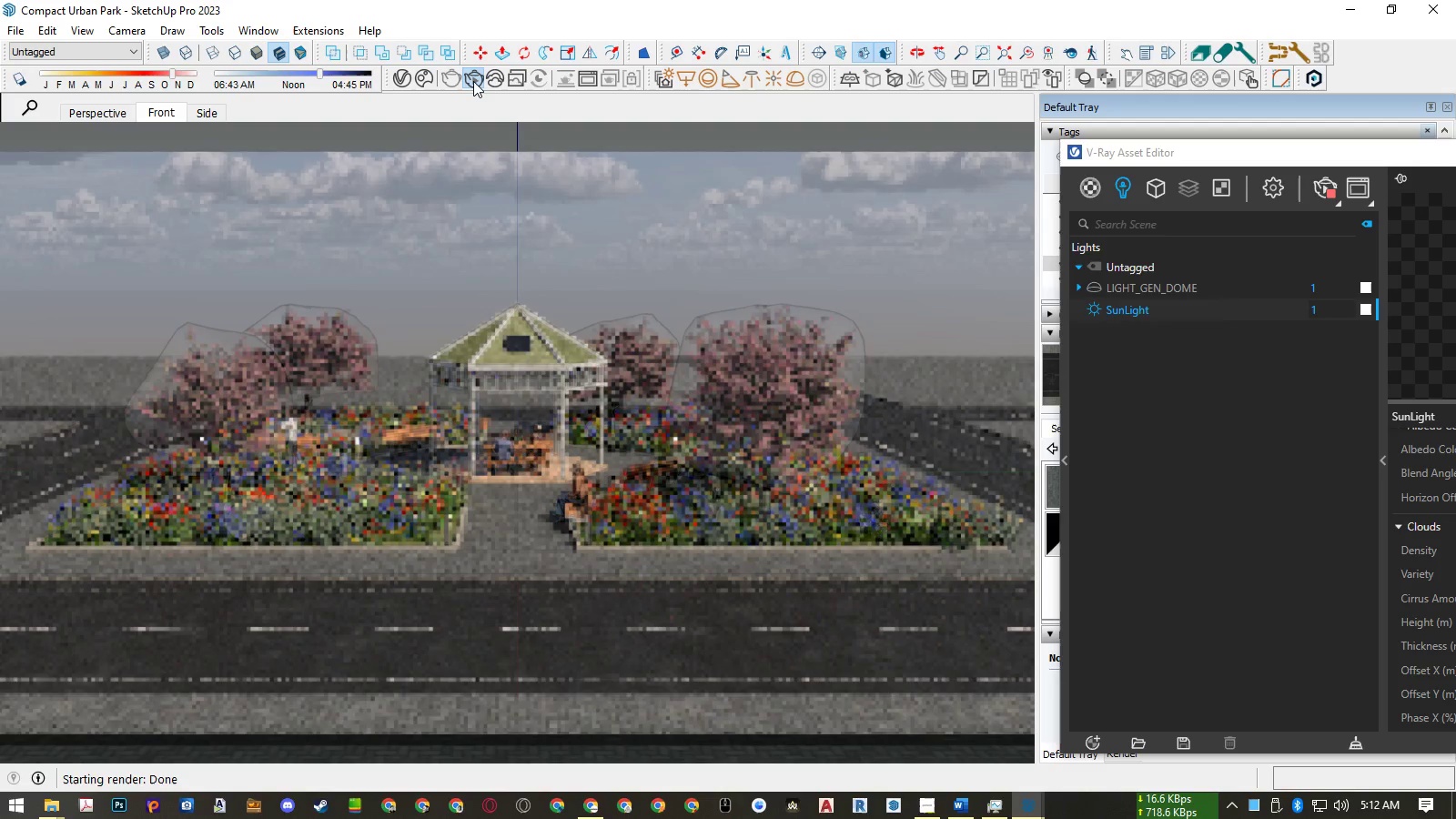 
wait(13.64)
 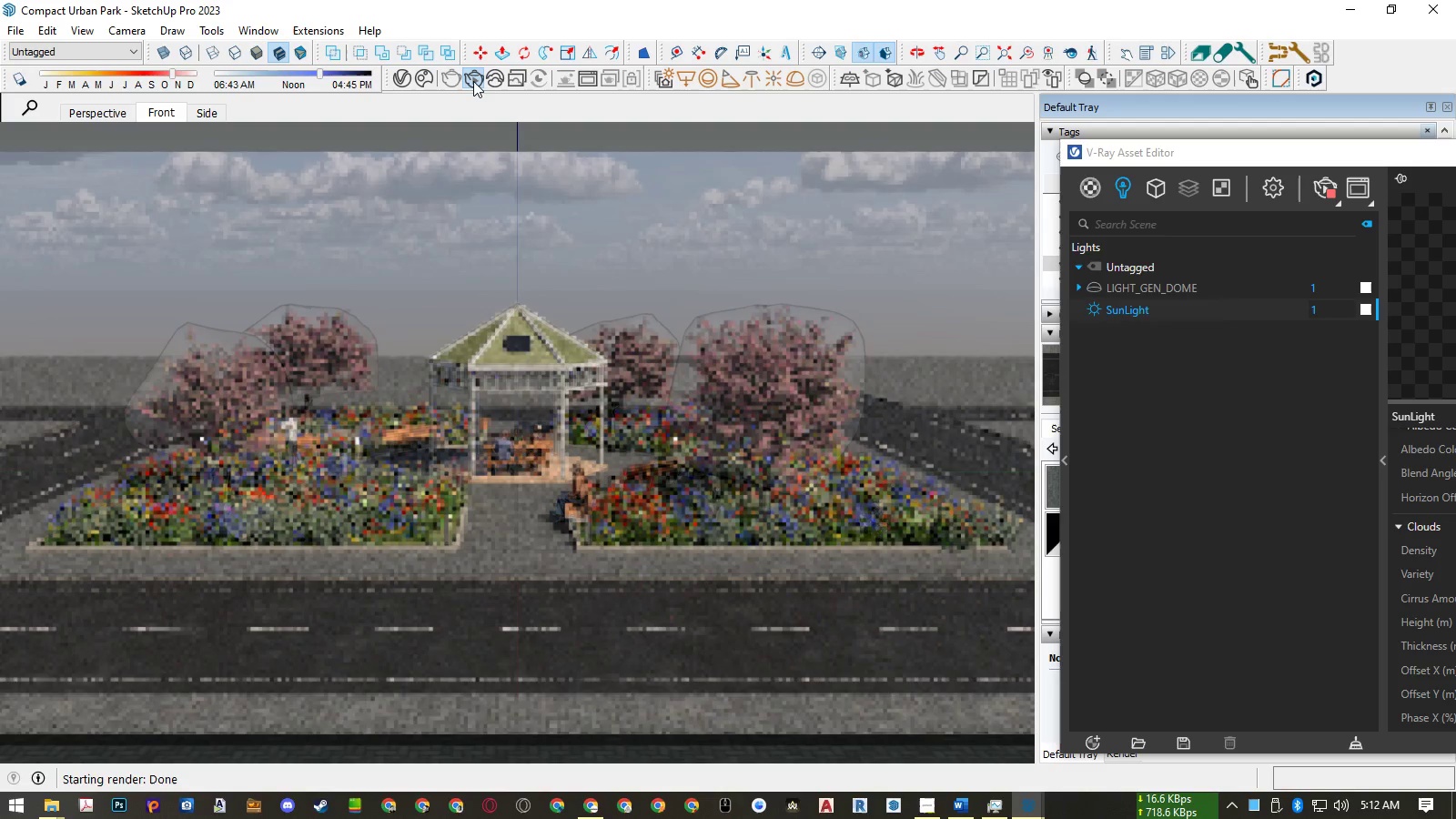 
left_click([466, 75])
 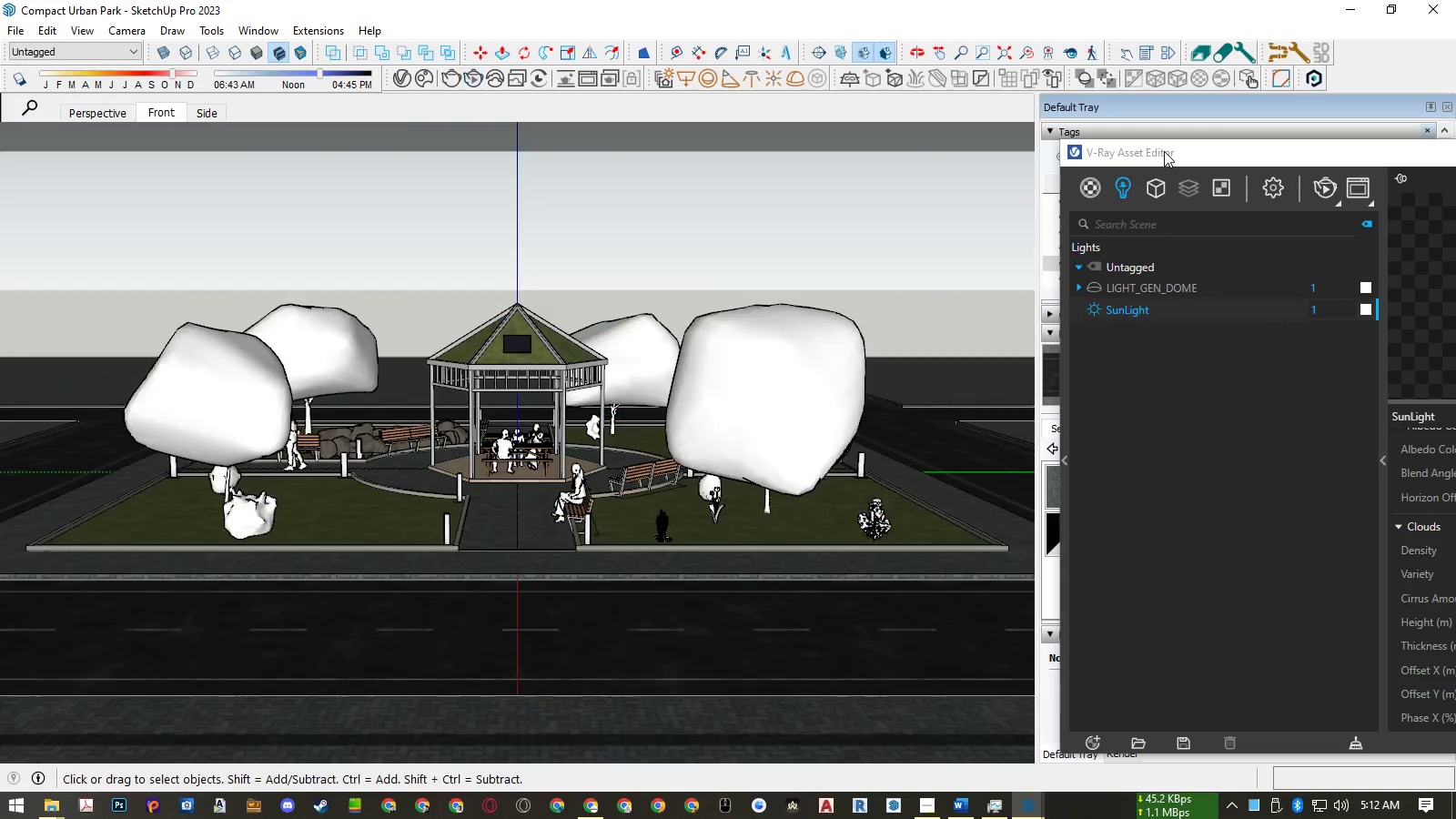 
left_click_drag(start_coordinate=[1164, 151], to_coordinate=[692, 133])
 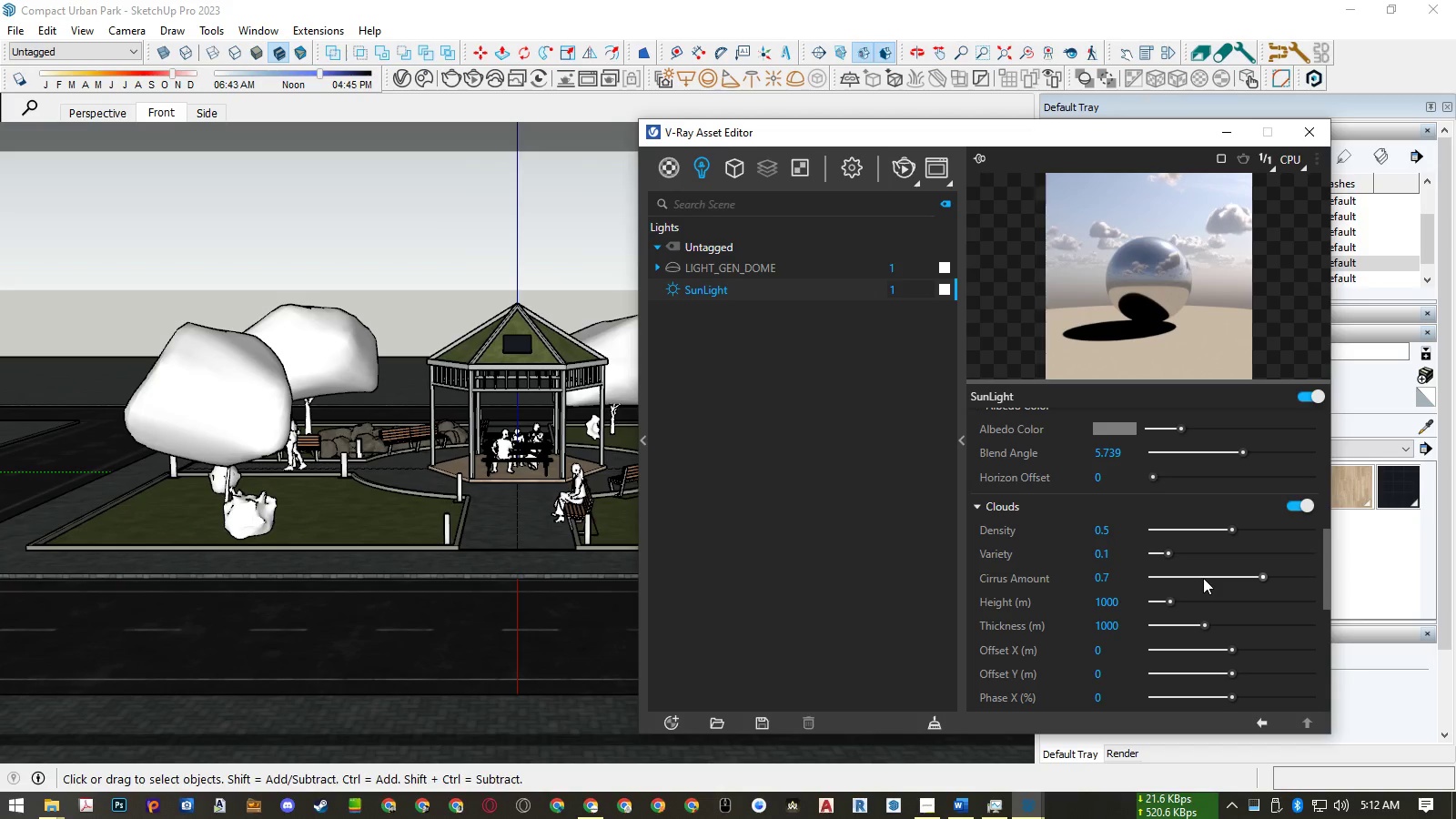 
left_click([1185, 578])
 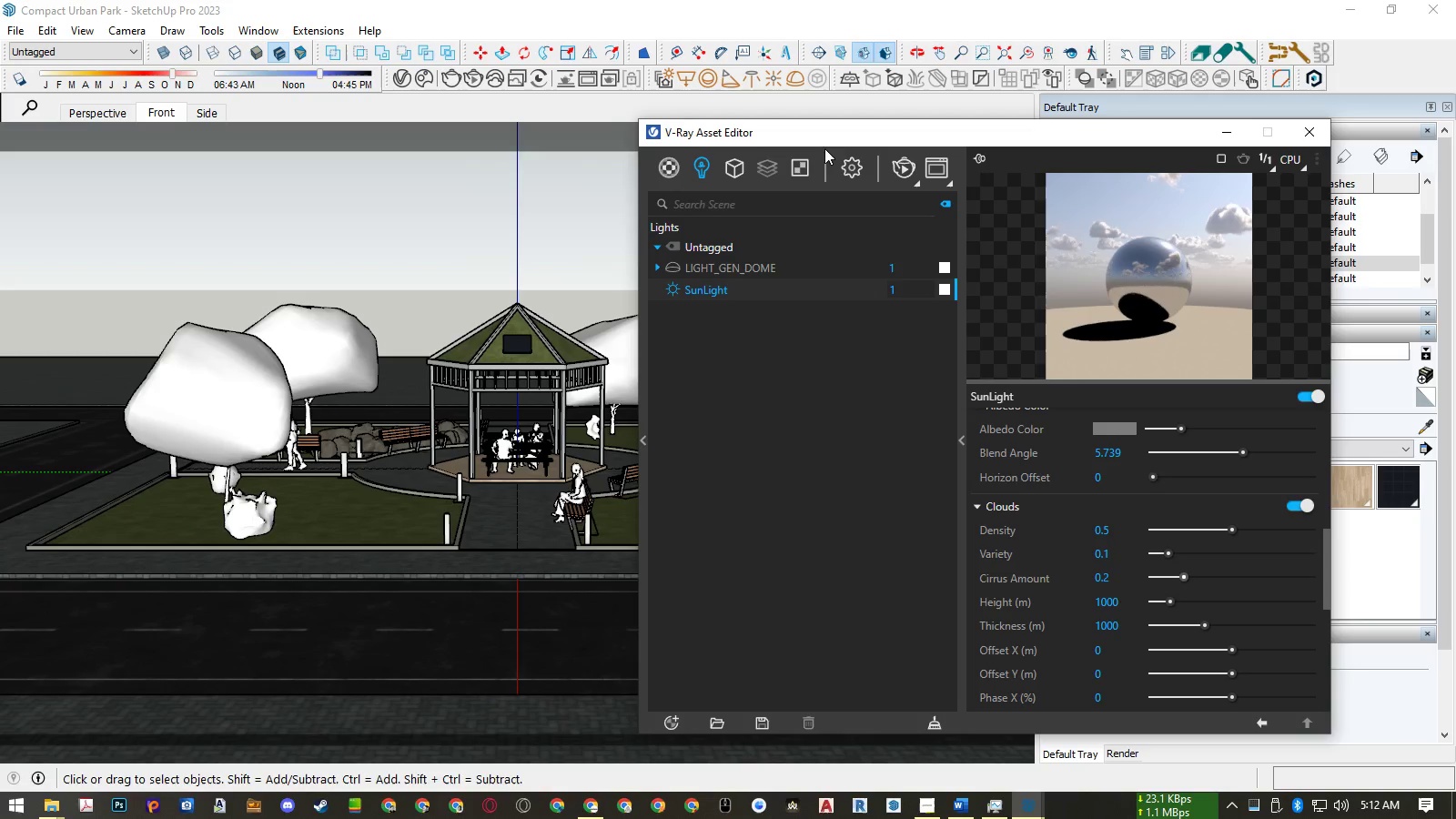 
left_click_drag(start_coordinate=[794, 134], to_coordinate=[1219, 158])
 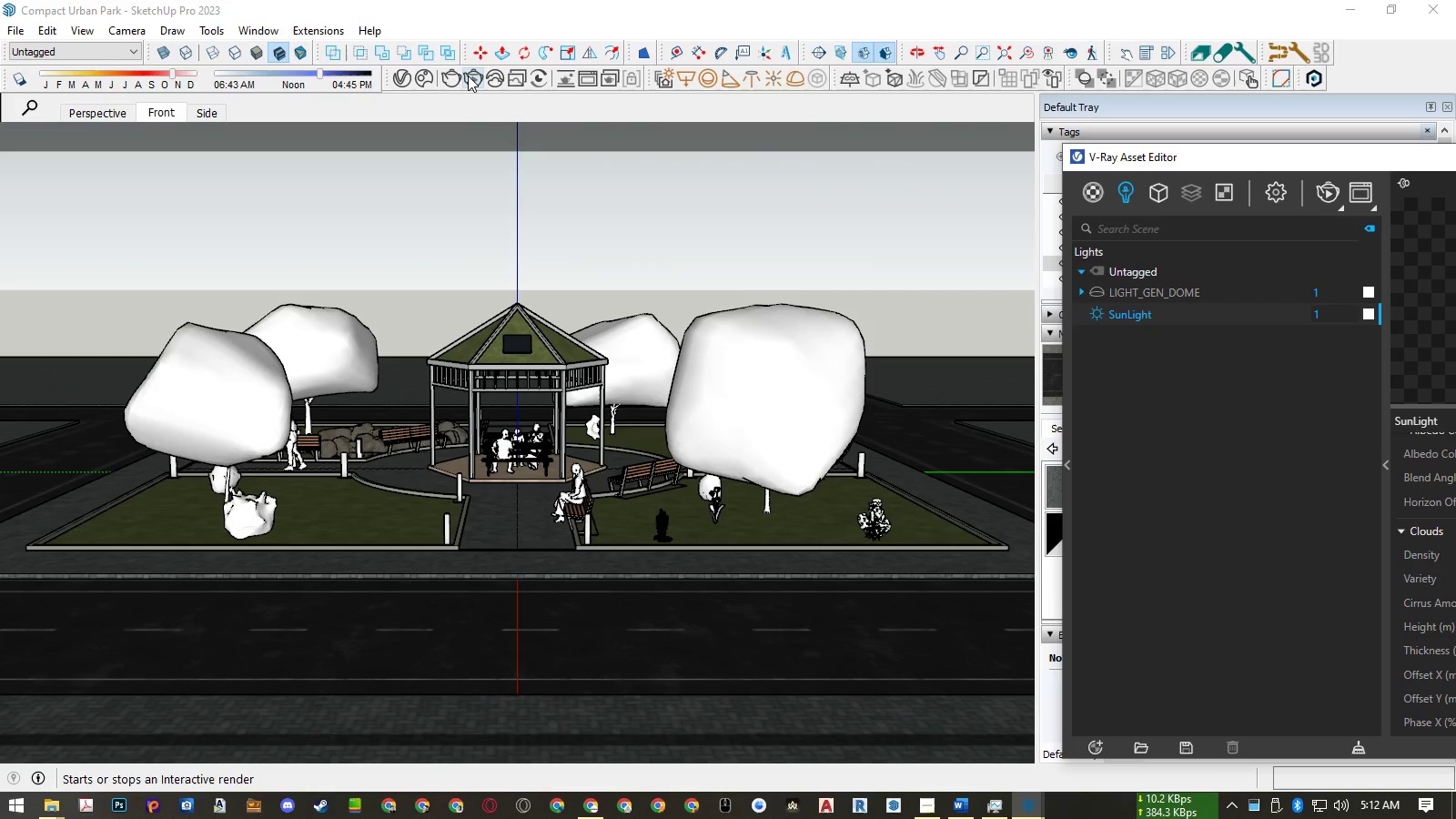 
left_click([470, 76])
 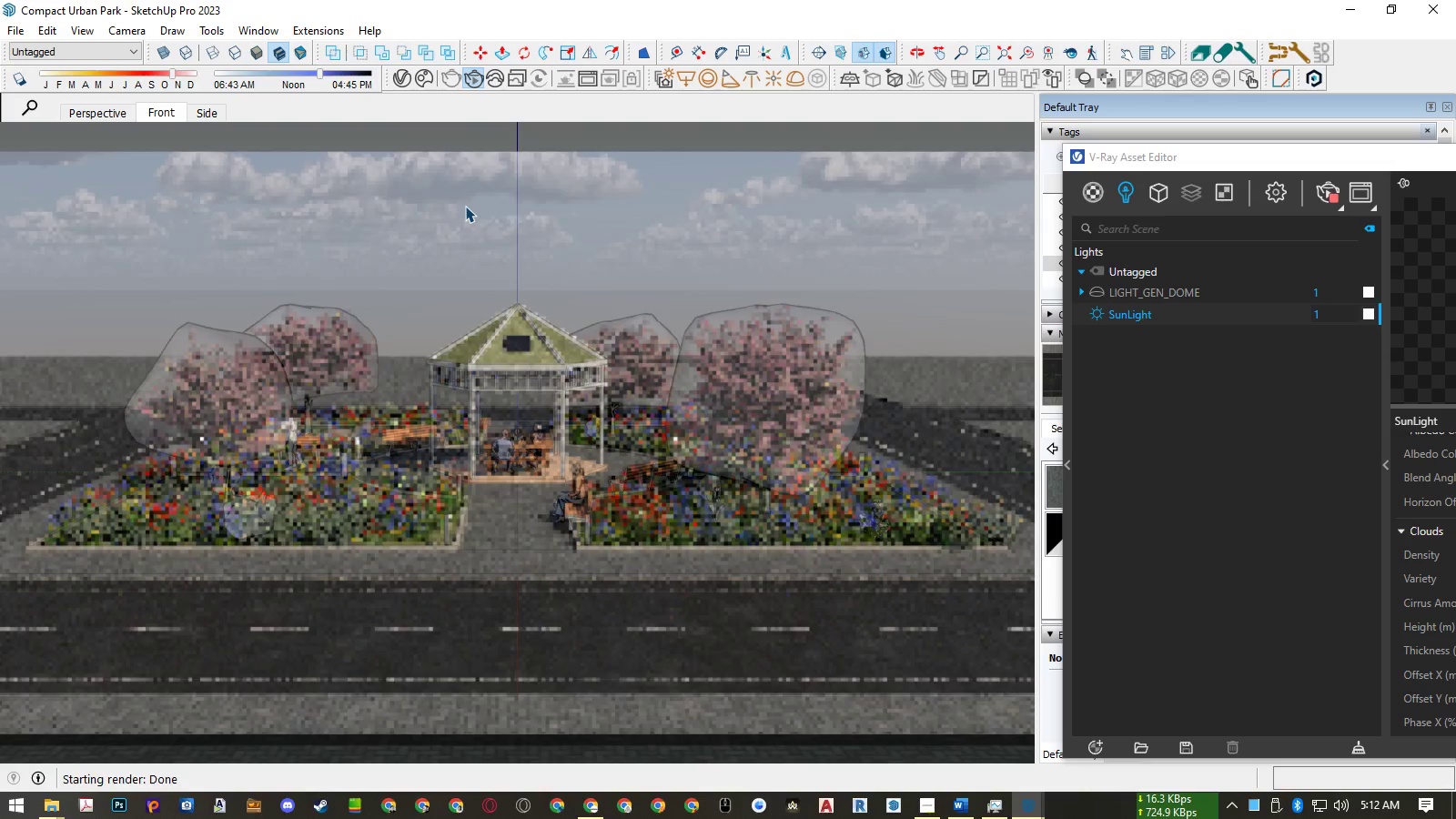 
wait(13.44)
 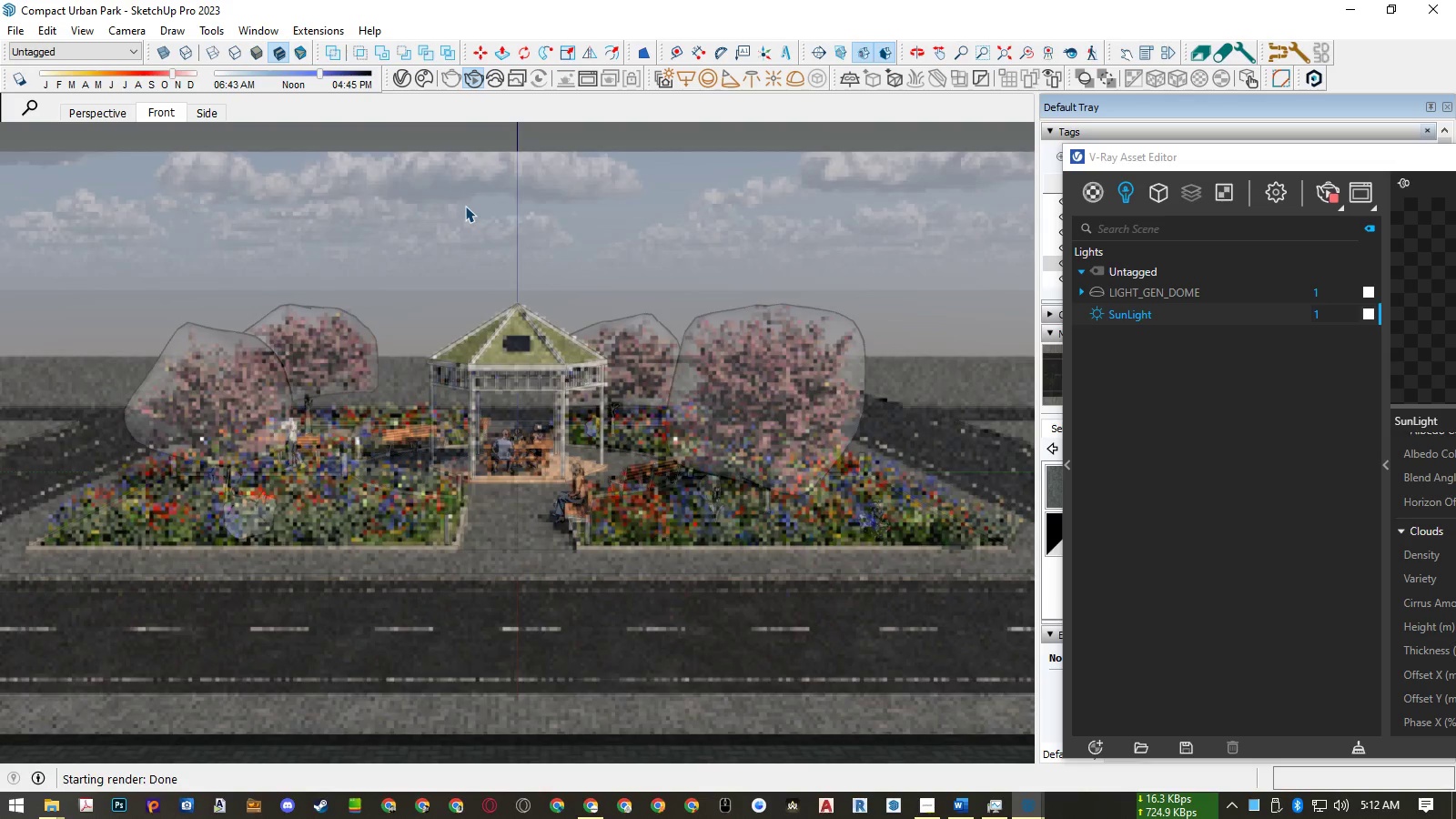 
left_click([480, 81])
 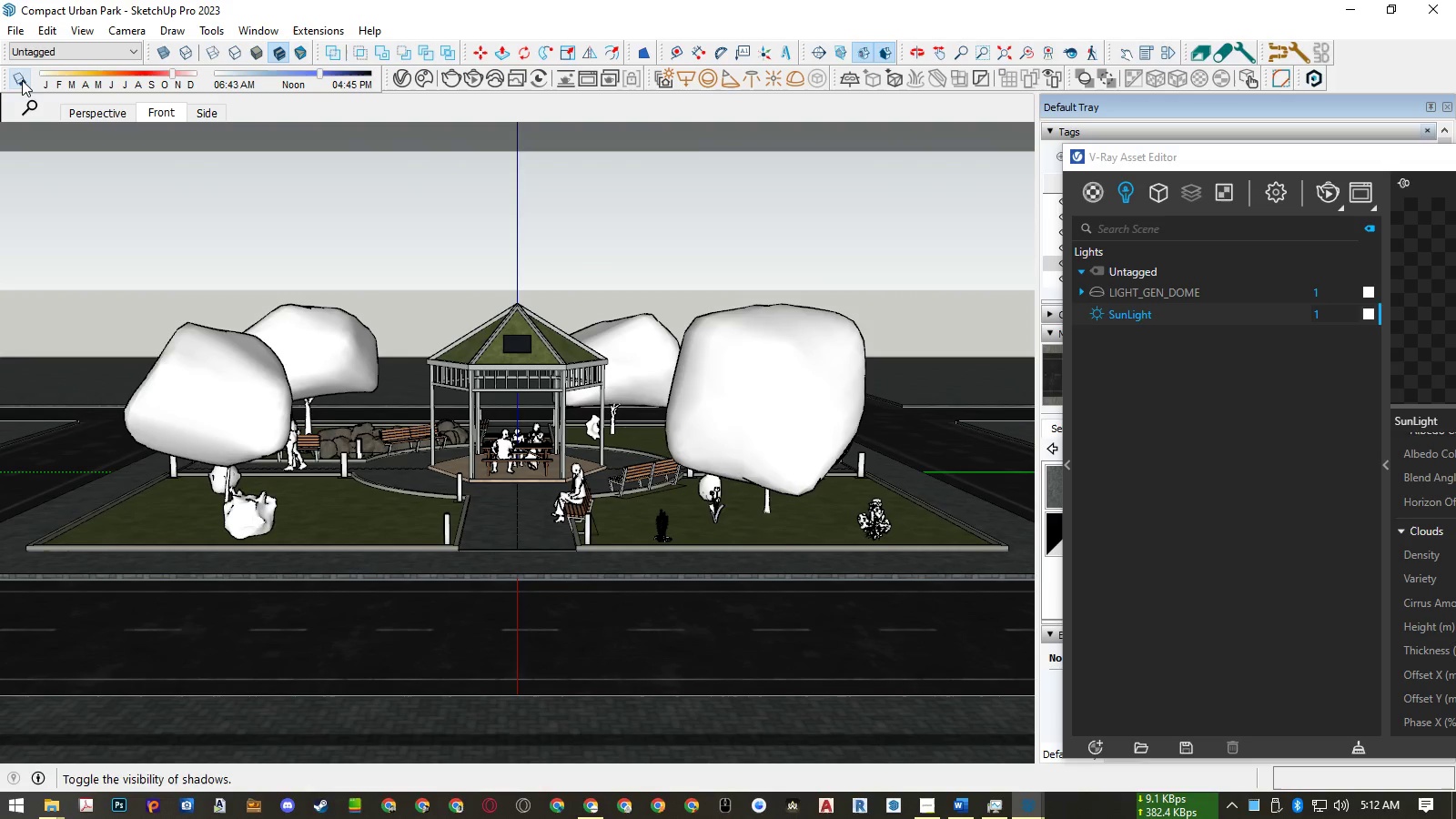 
left_click([17, 32])
 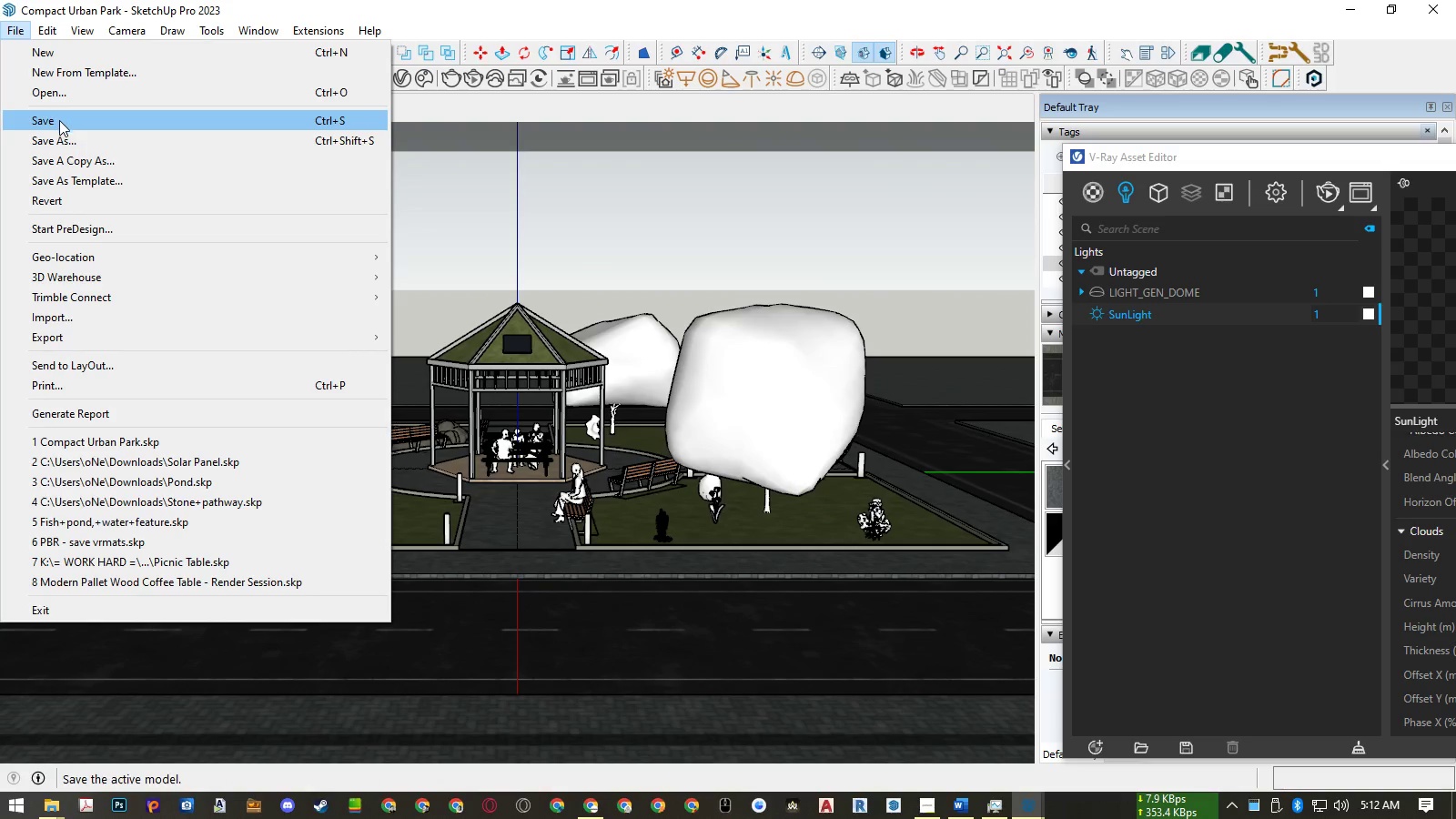 
left_click([59, 120])
 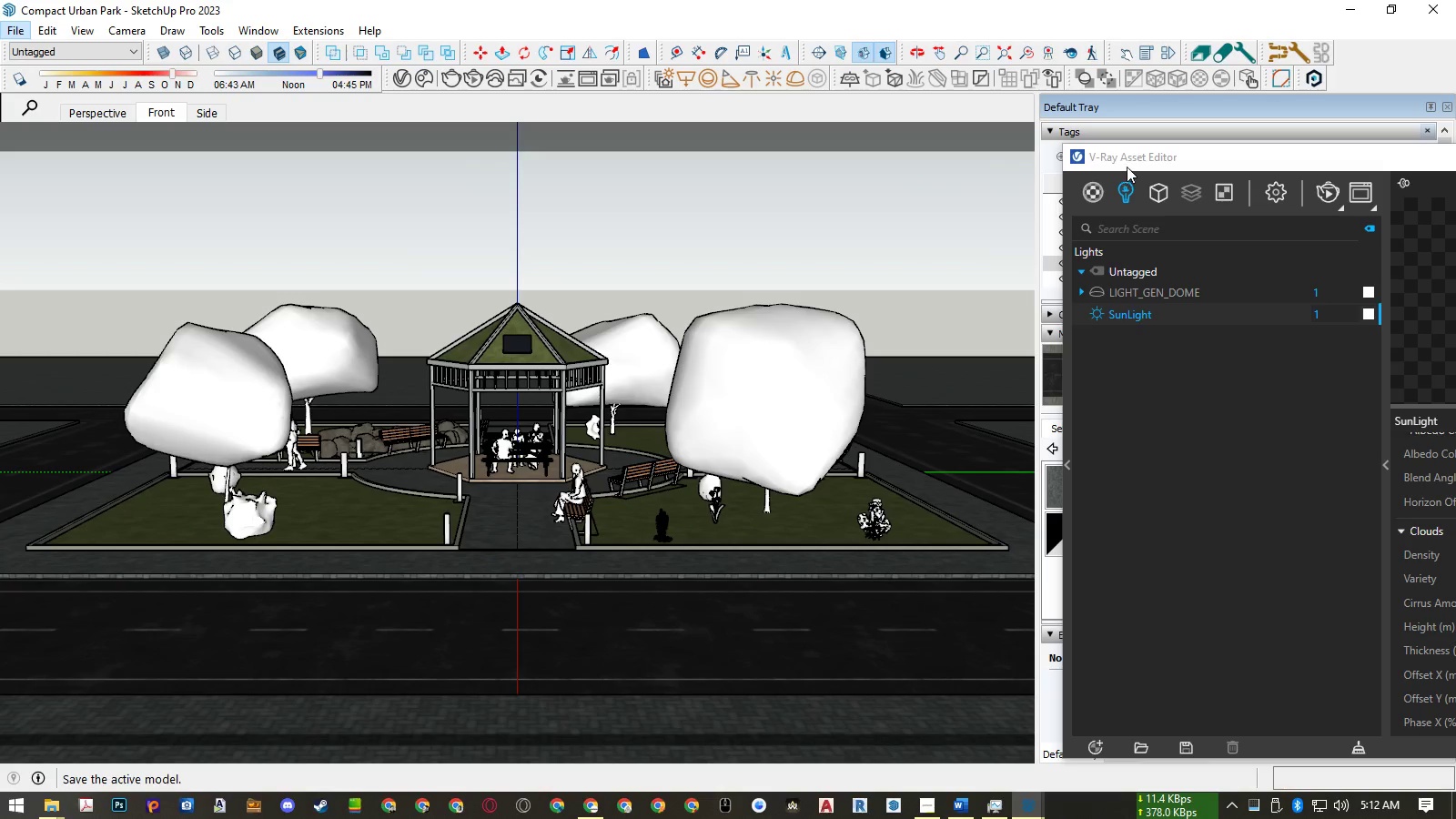 
left_click_drag(start_coordinate=[1147, 160], to_coordinate=[358, 162])
 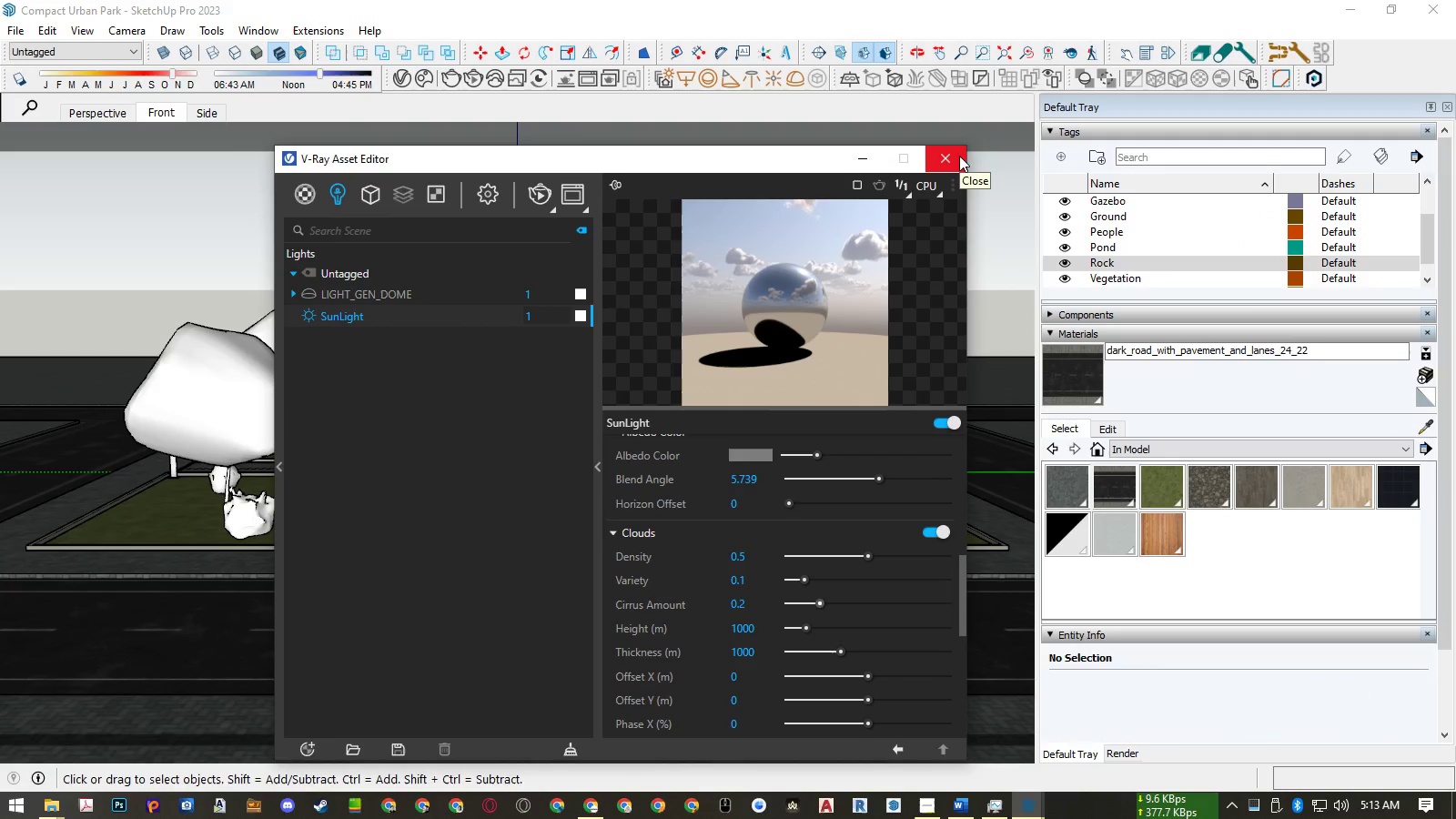 
left_click([959, 156])
 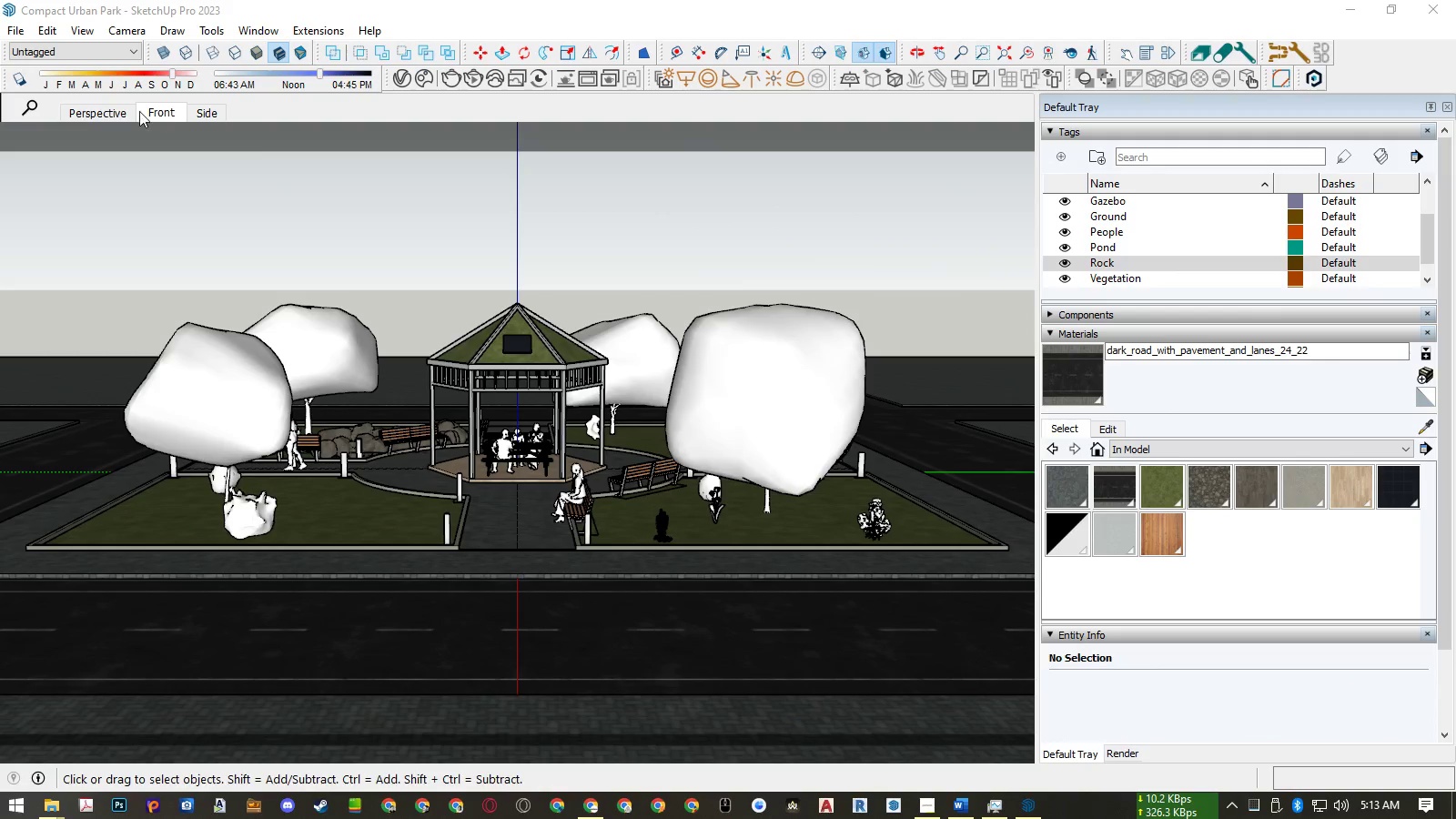 
left_click([116, 113])
 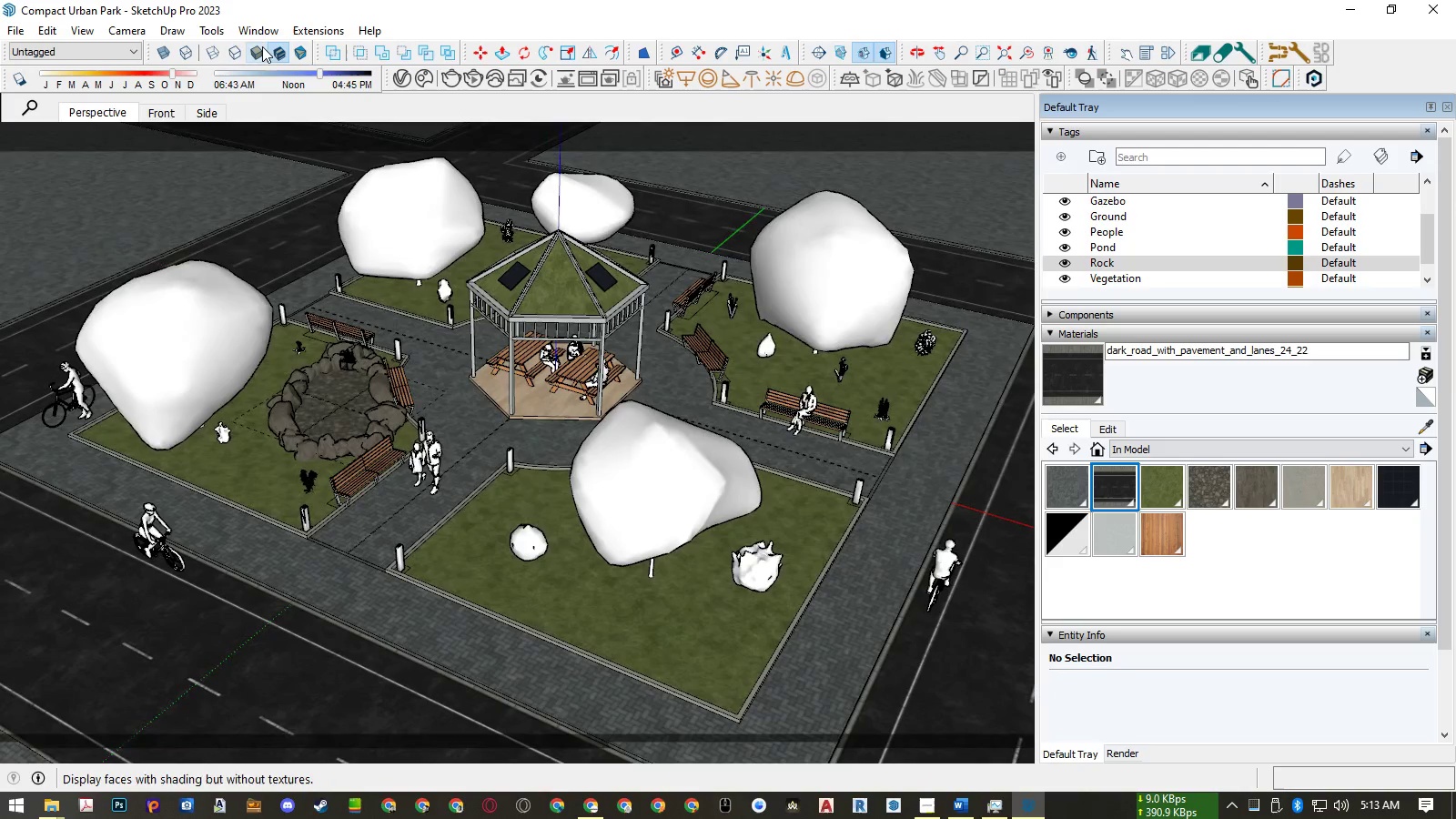 
left_click([261, 30])
 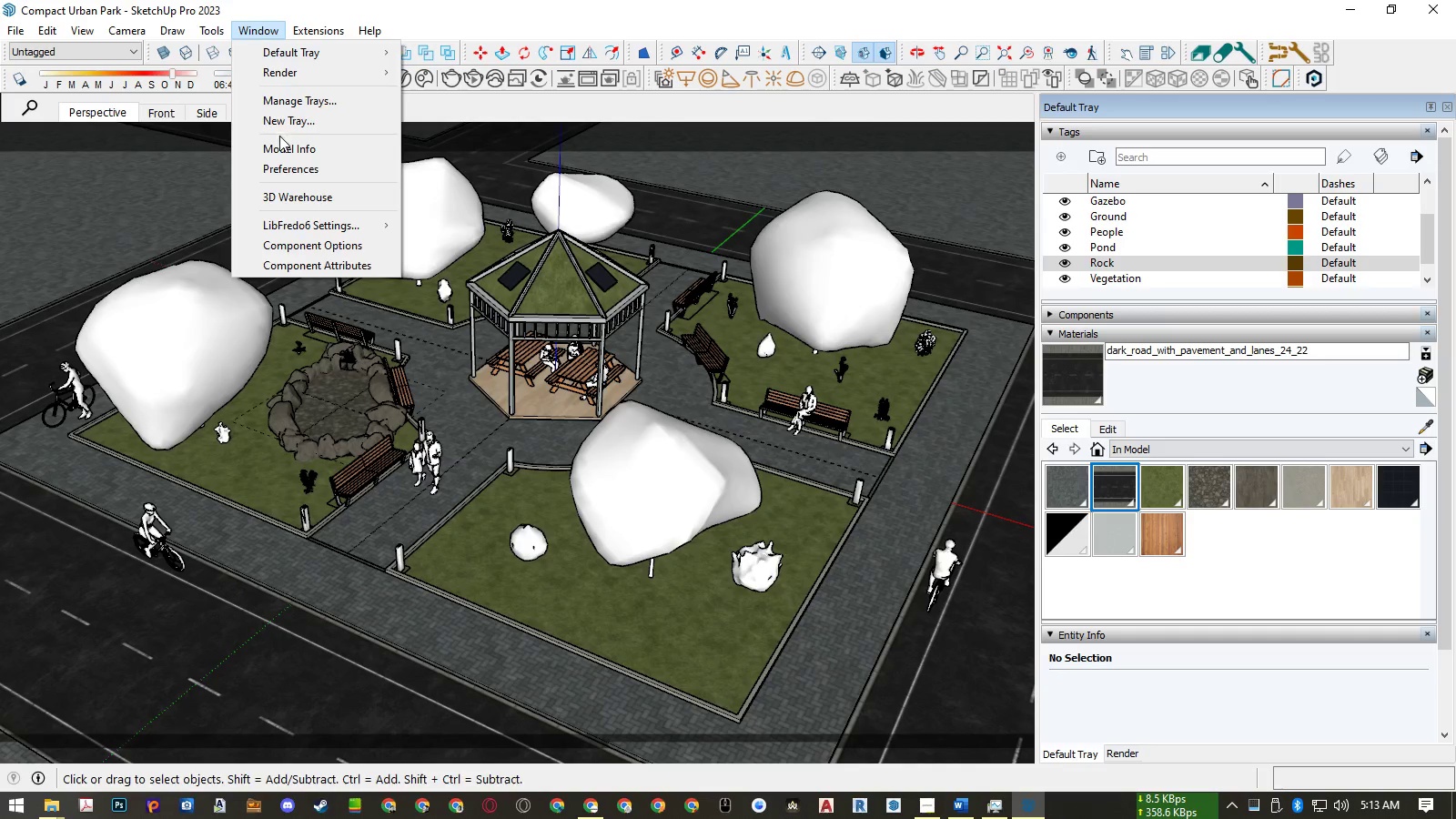 
left_click([280, 142])
 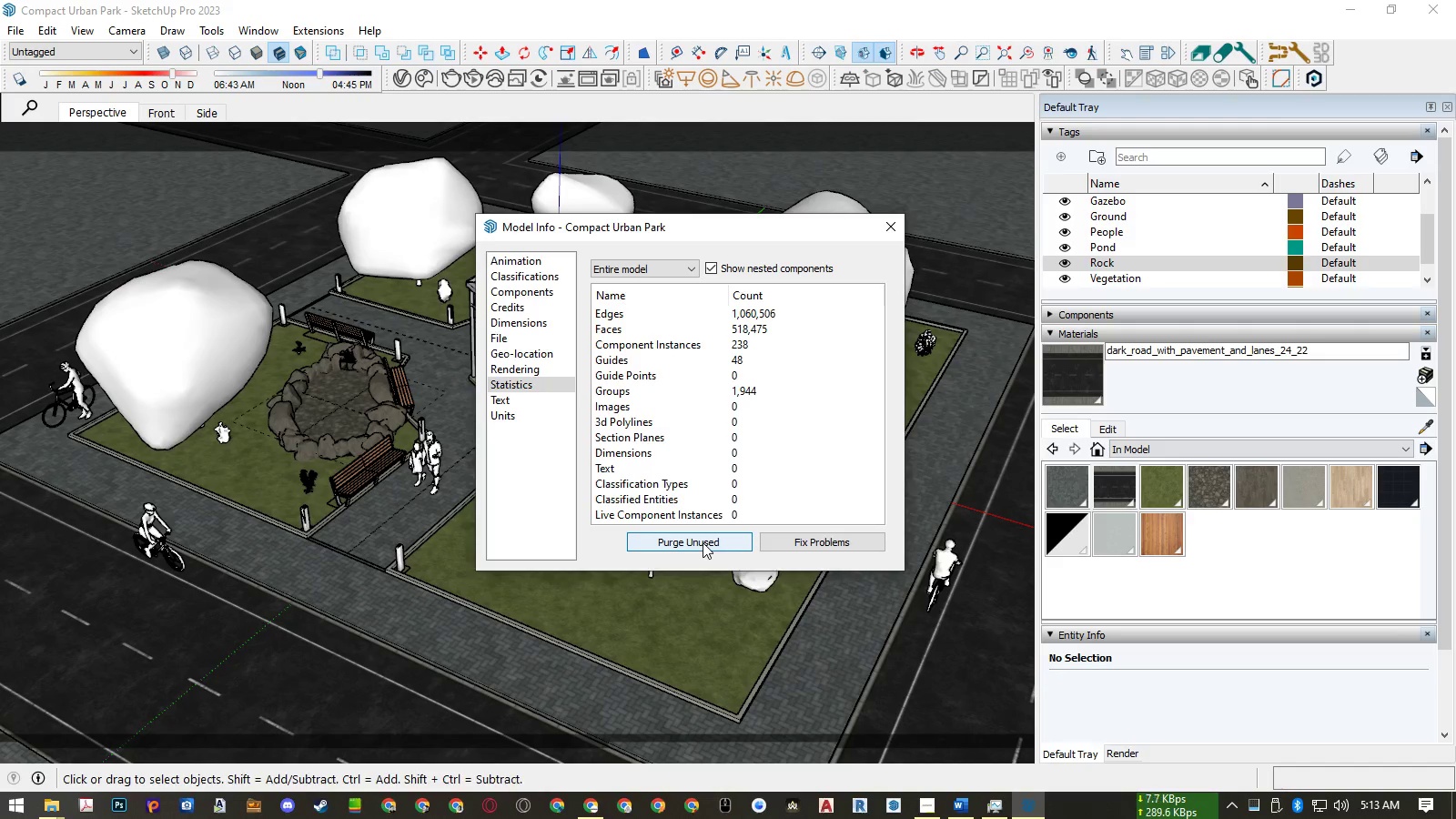 
left_click([703, 542])
 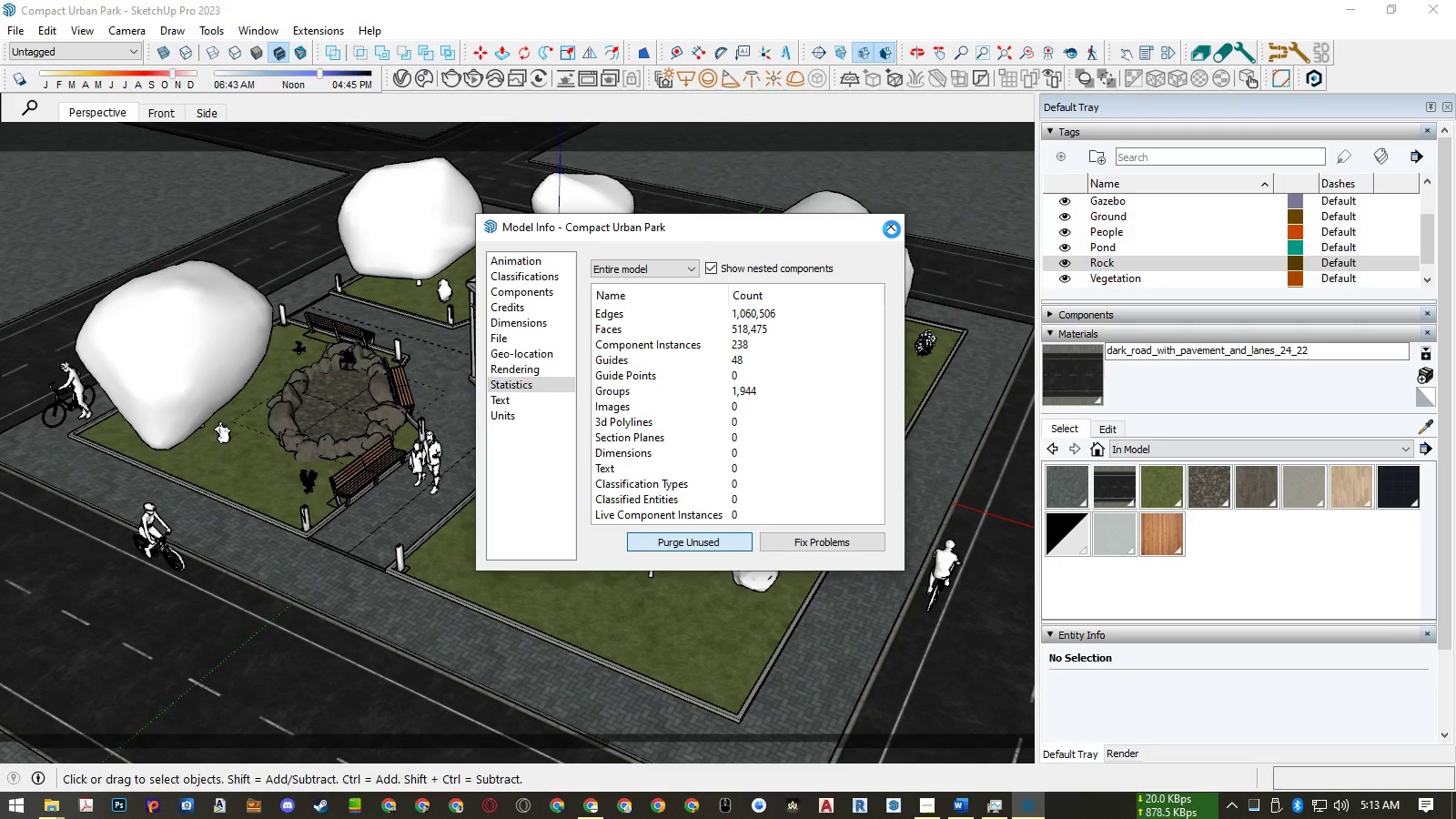 
wait(9.04)
 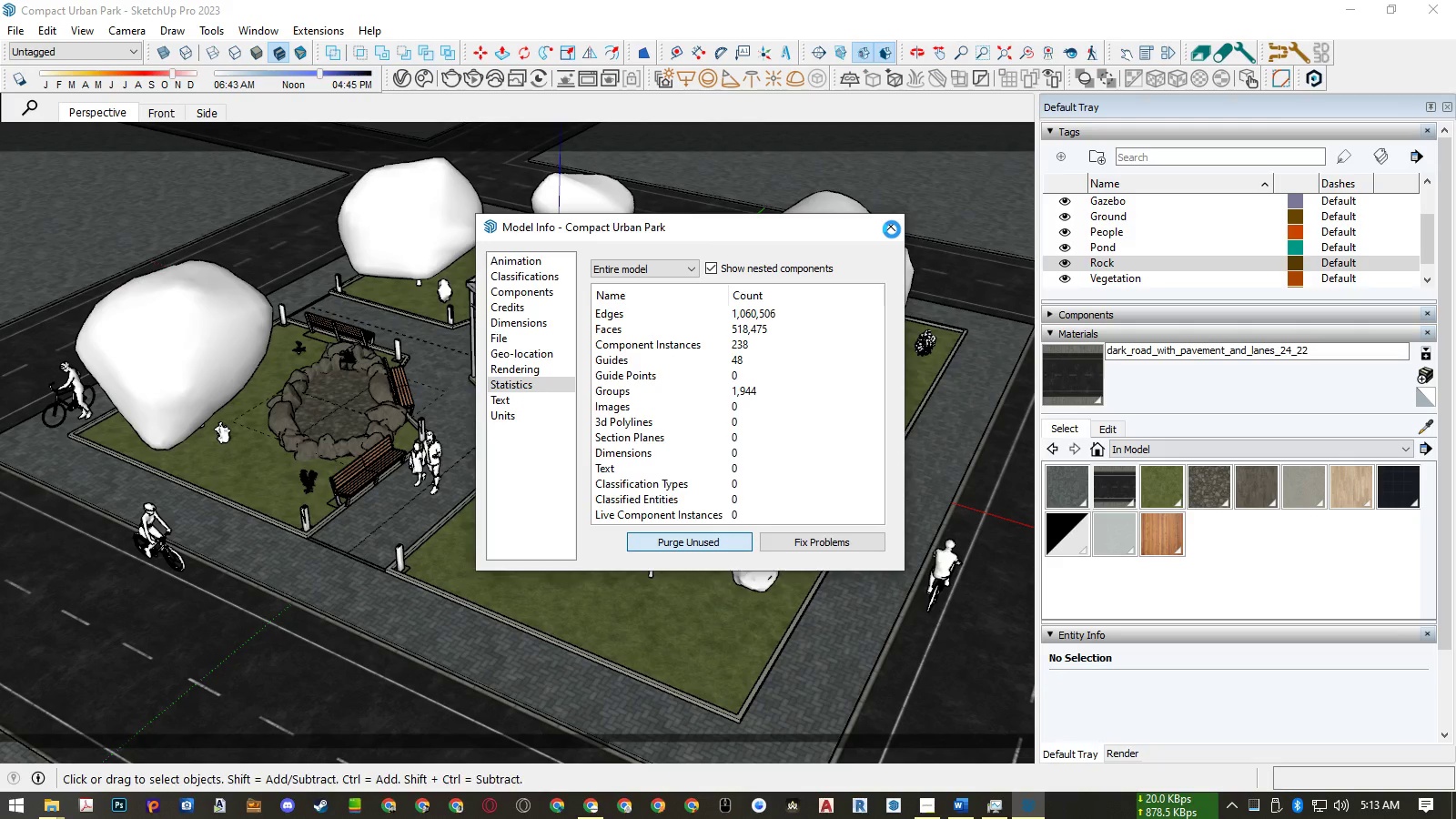 
left_click([259, 30])
 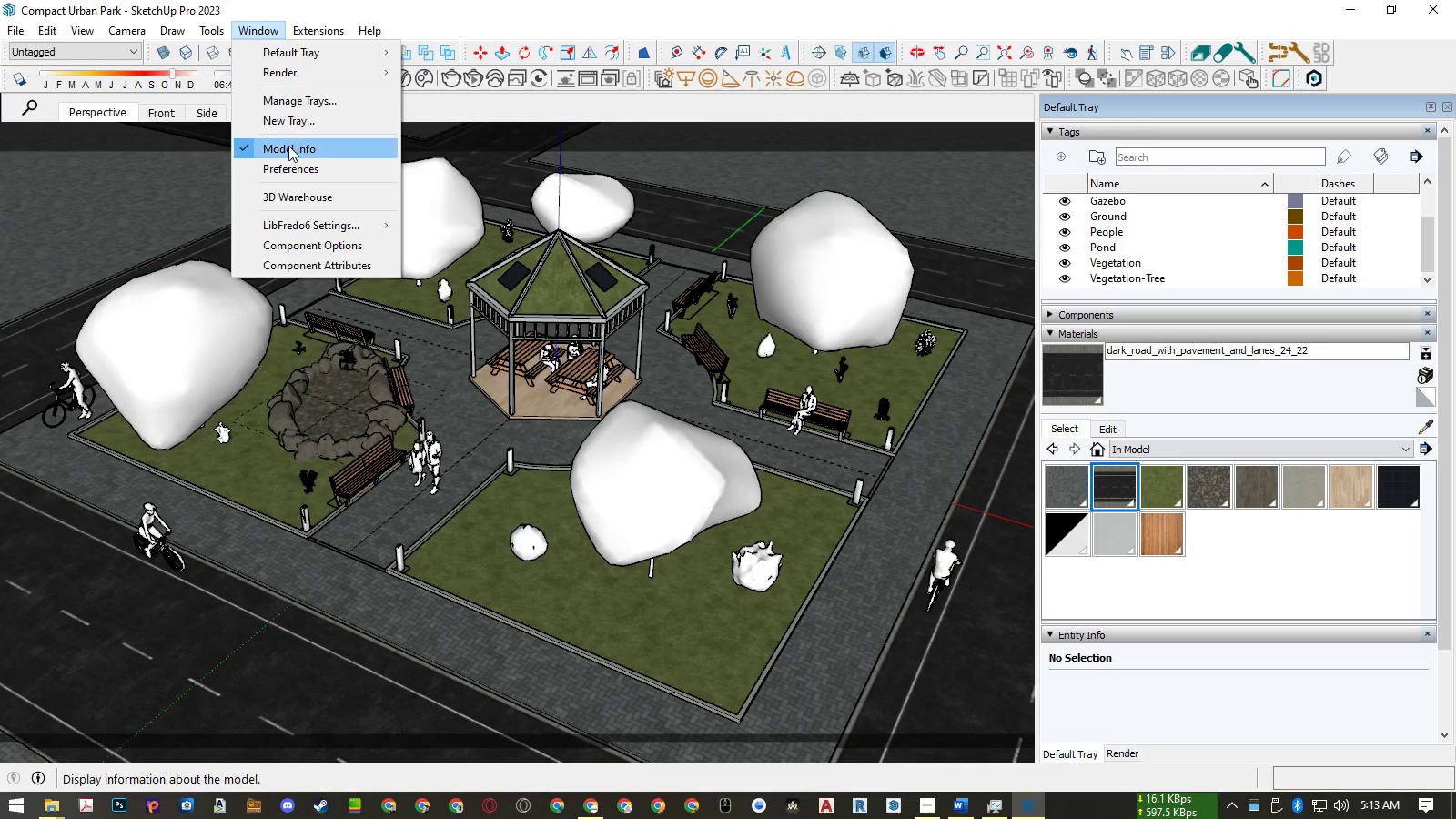 
left_click([288, 146])
 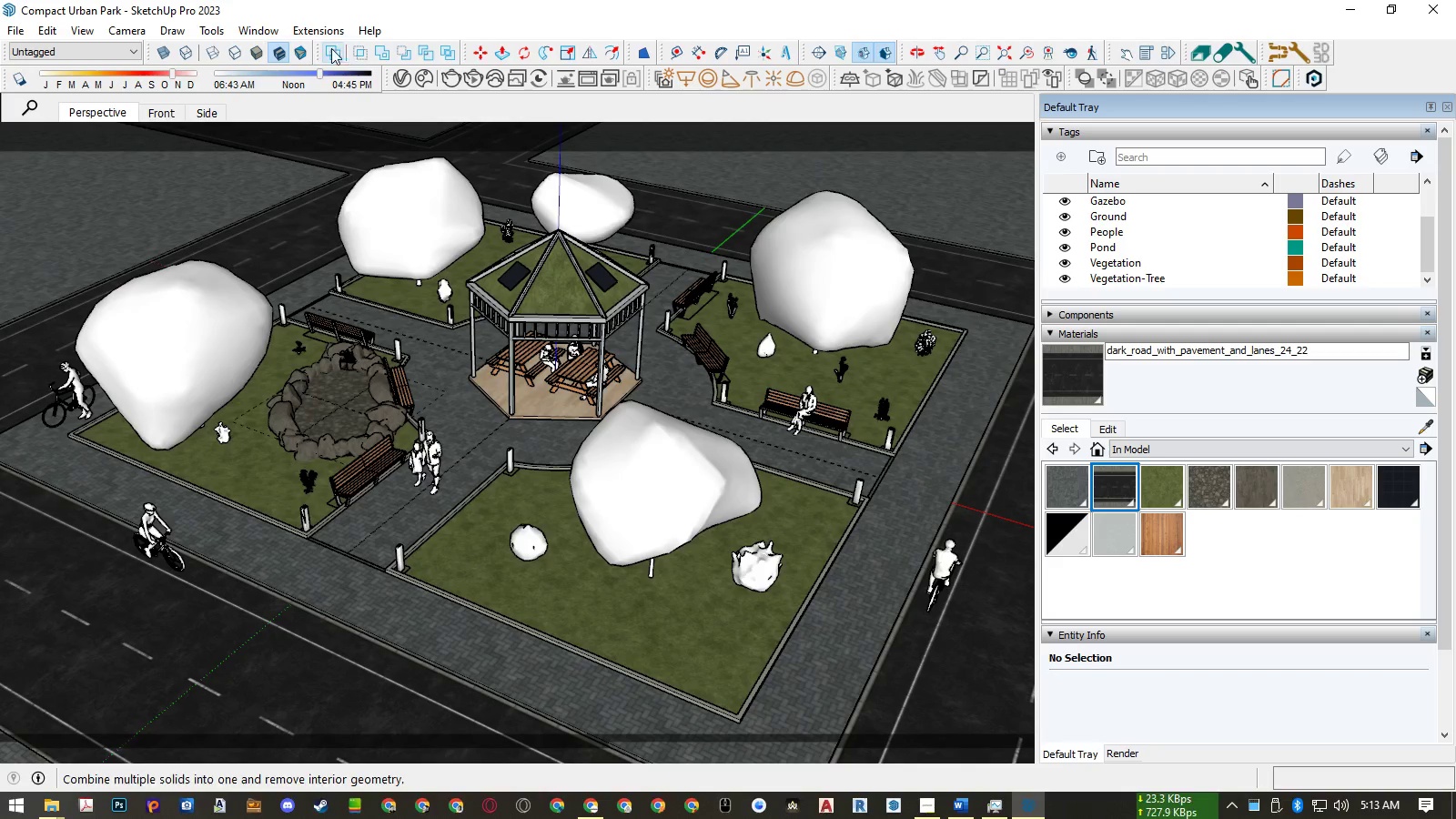 
left_click([263, 33])
 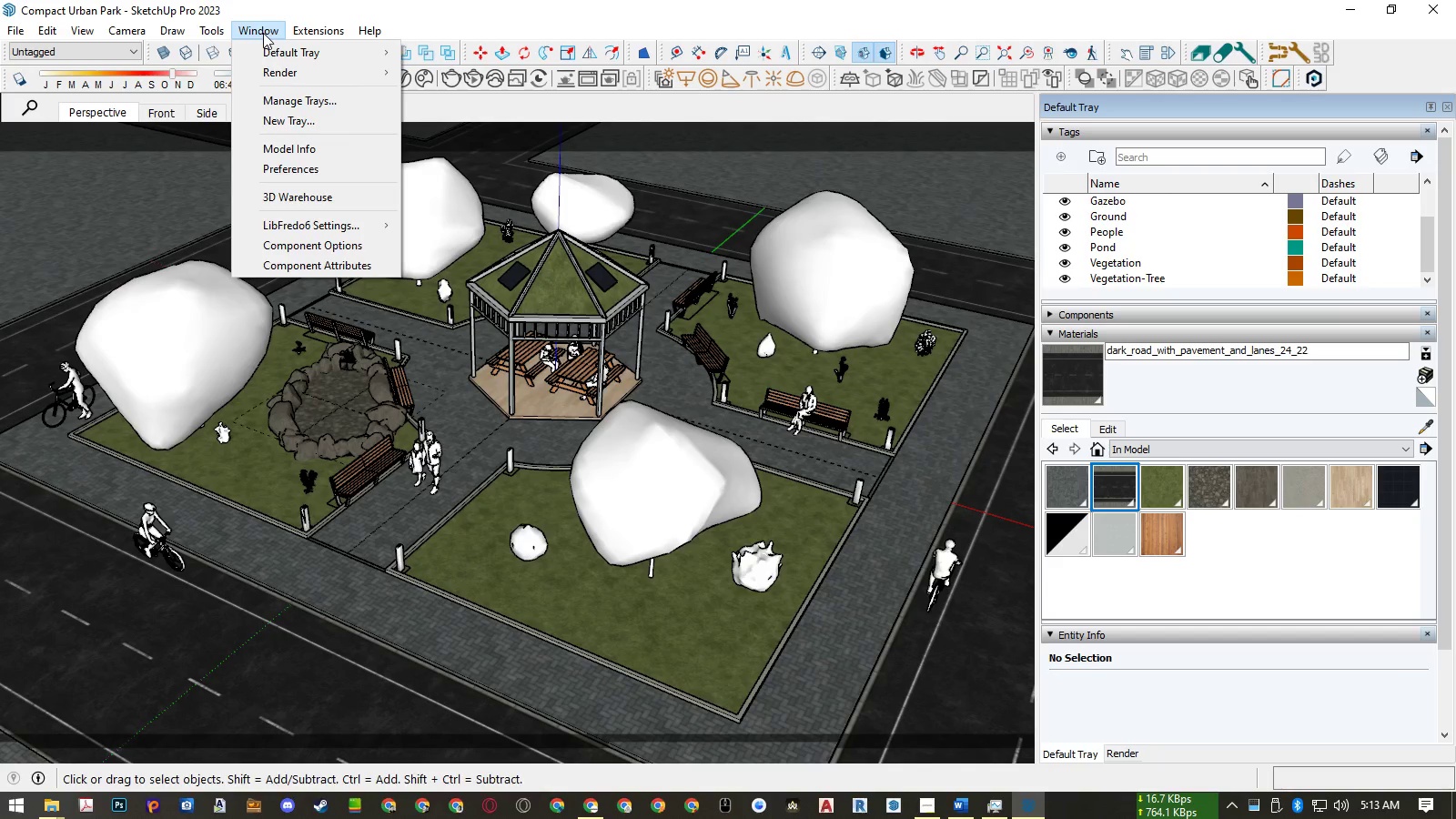 
left_click([282, 140])
 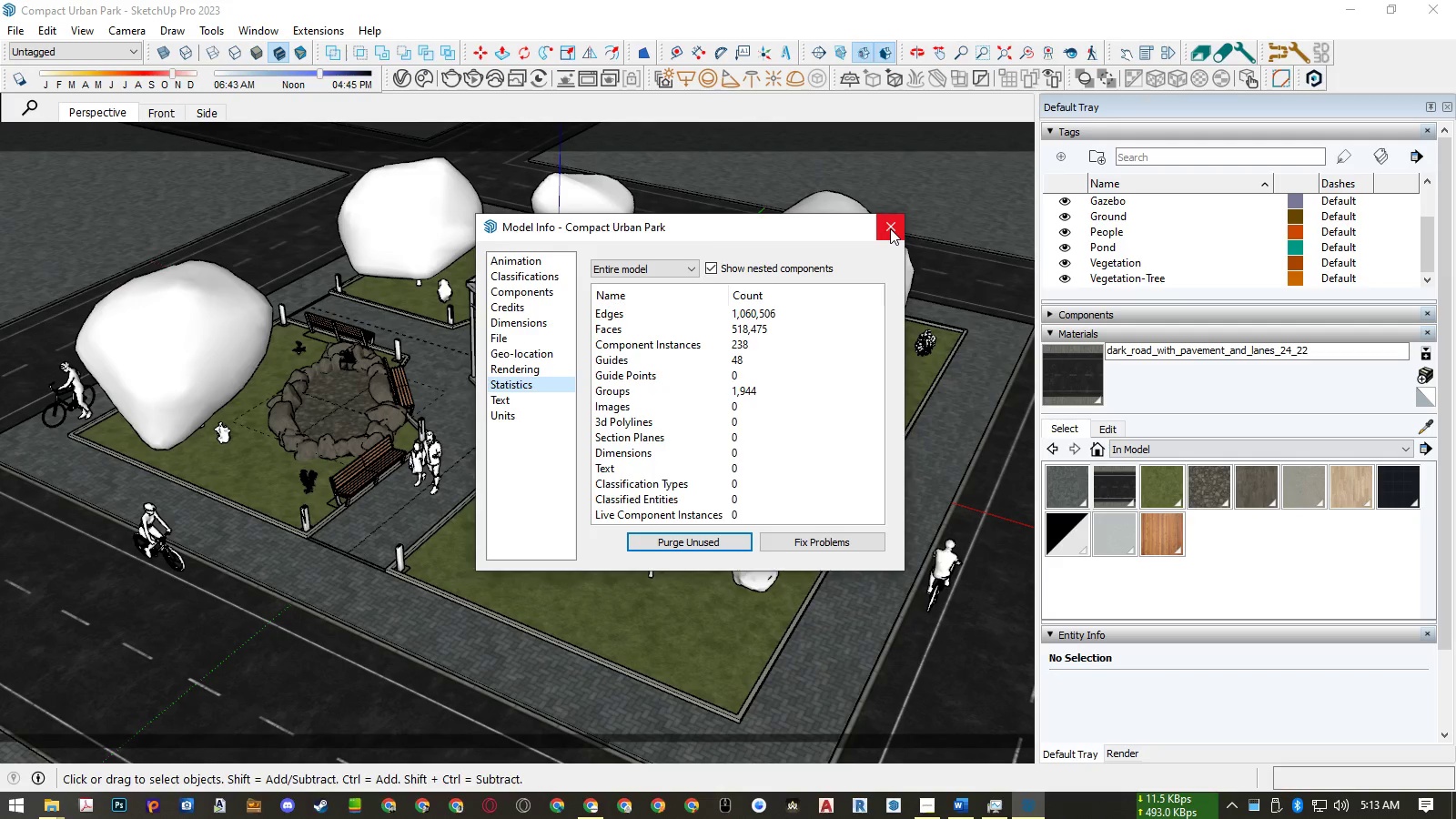 
left_click([890, 228])
 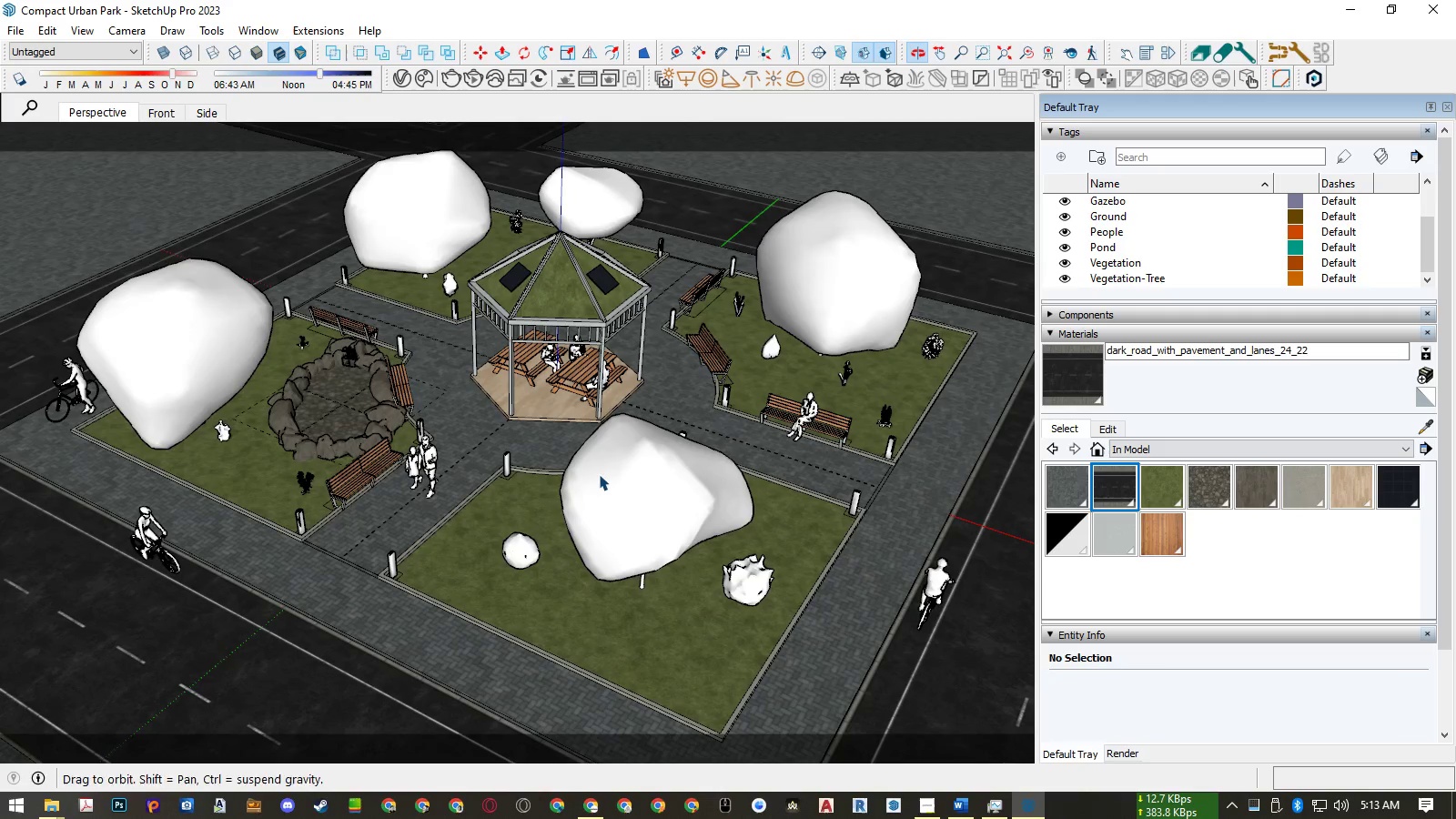 
scroll: coordinate [602, 477], scroll_direction: down, amount: 15.0
 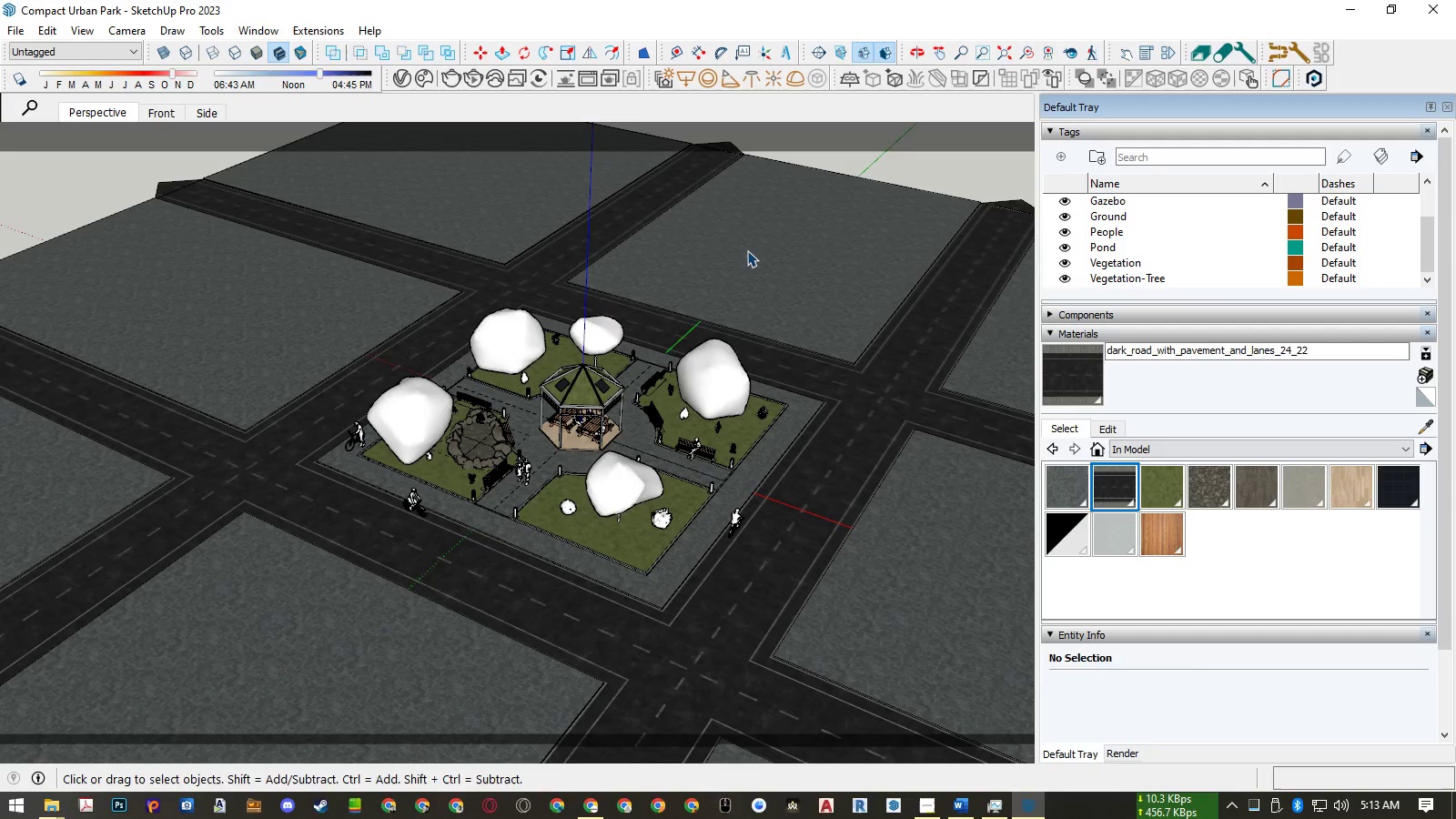 
scroll: coordinate [747, 250], scroll_direction: up, amount: 3.0
 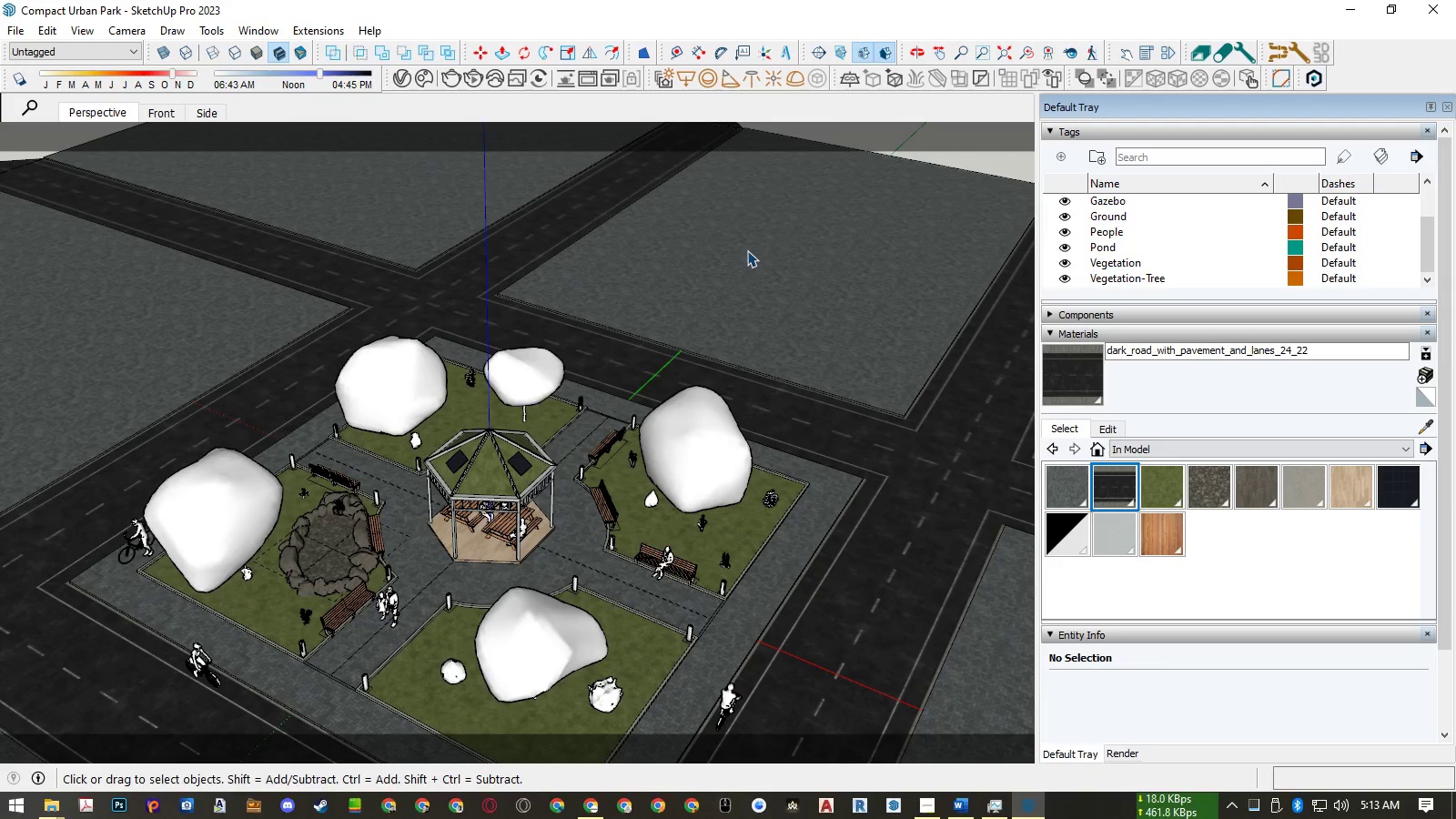 
left_click([747, 250])
 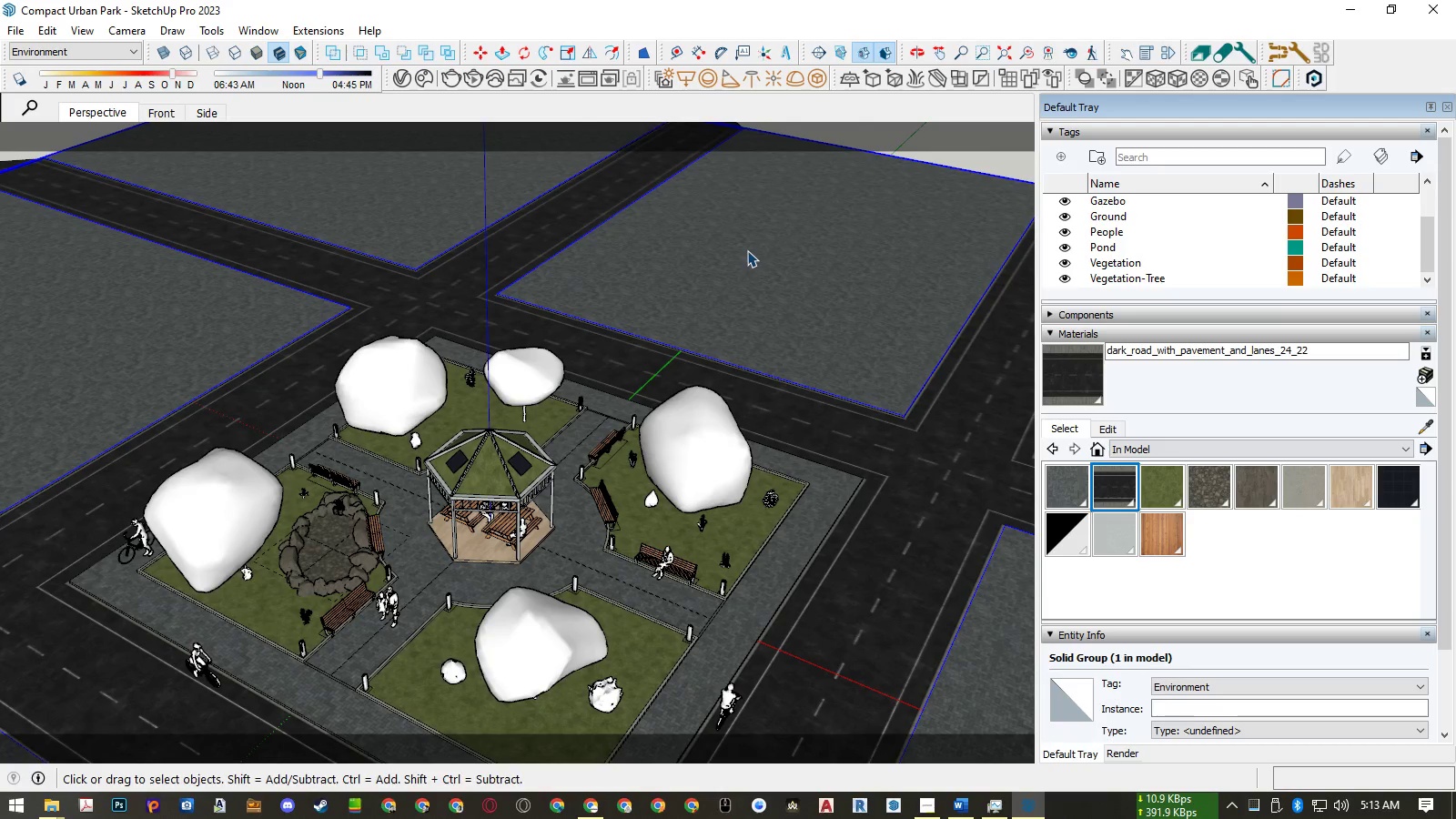 
double_click([747, 250])
 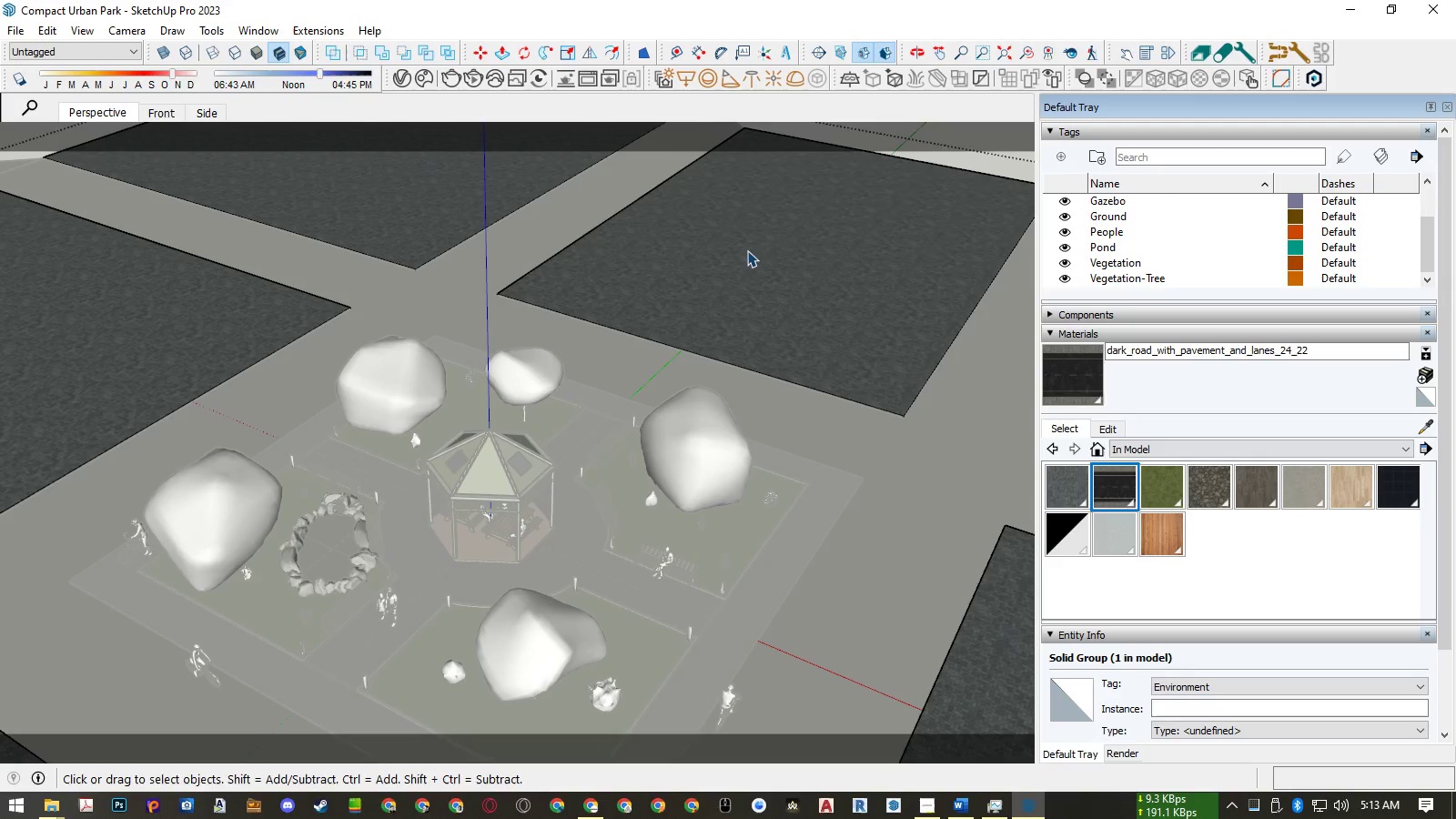 
triple_click([747, 250])
 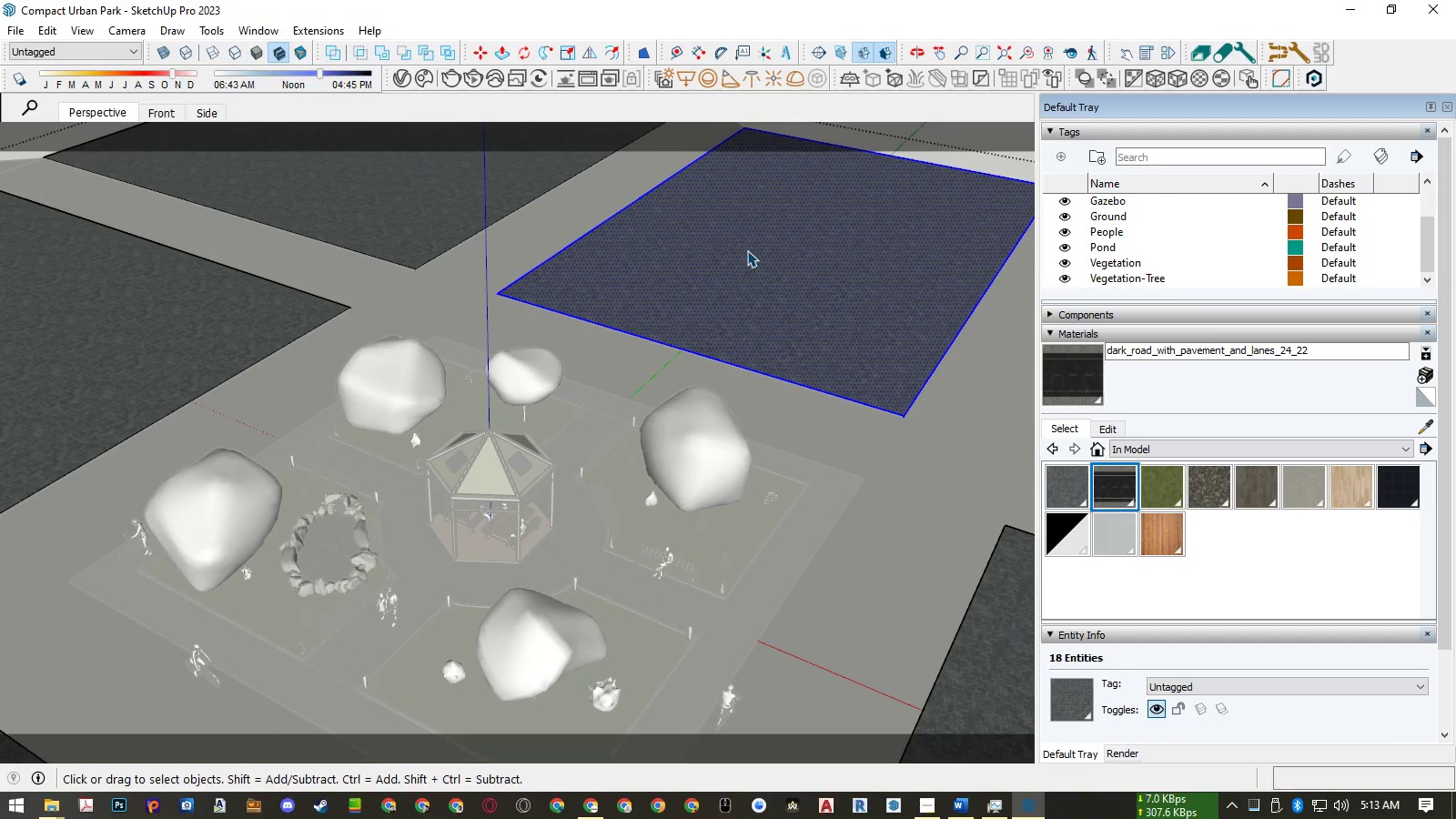 
key(Escape)
 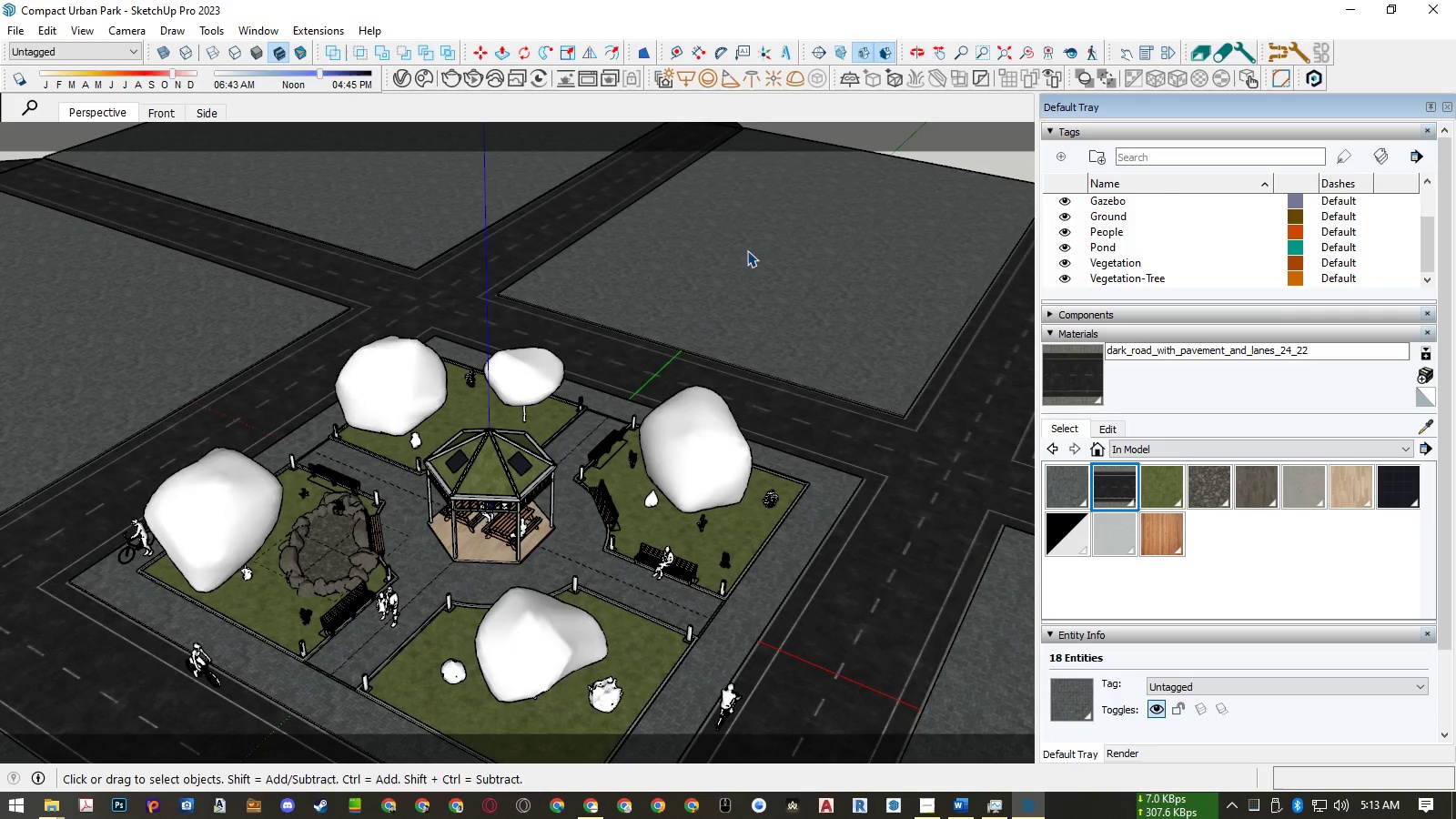 
left_click([747, 250])
 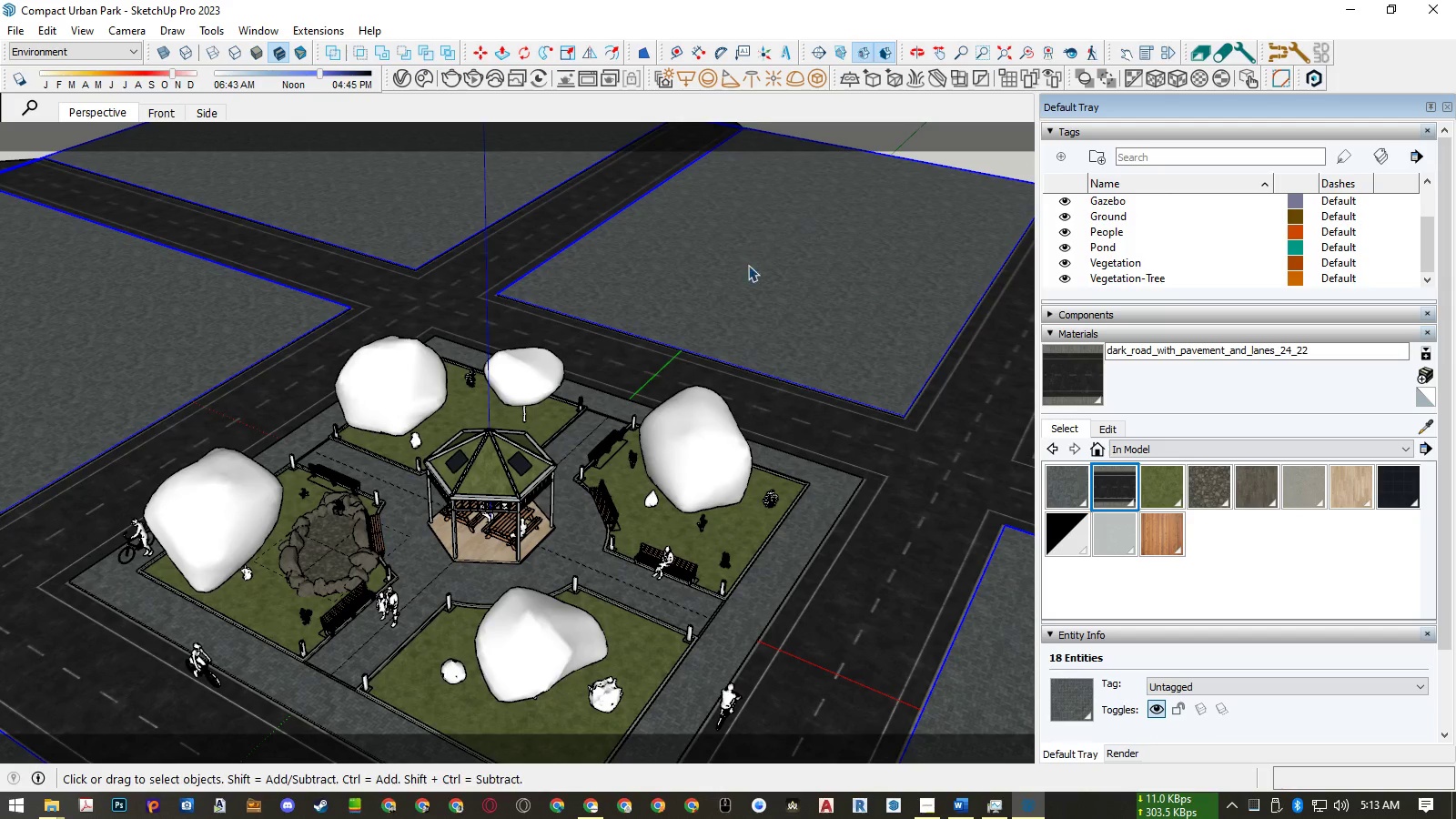 
scroll: coordinate [723, 267], scroll_direction: none, amount: 0.0
 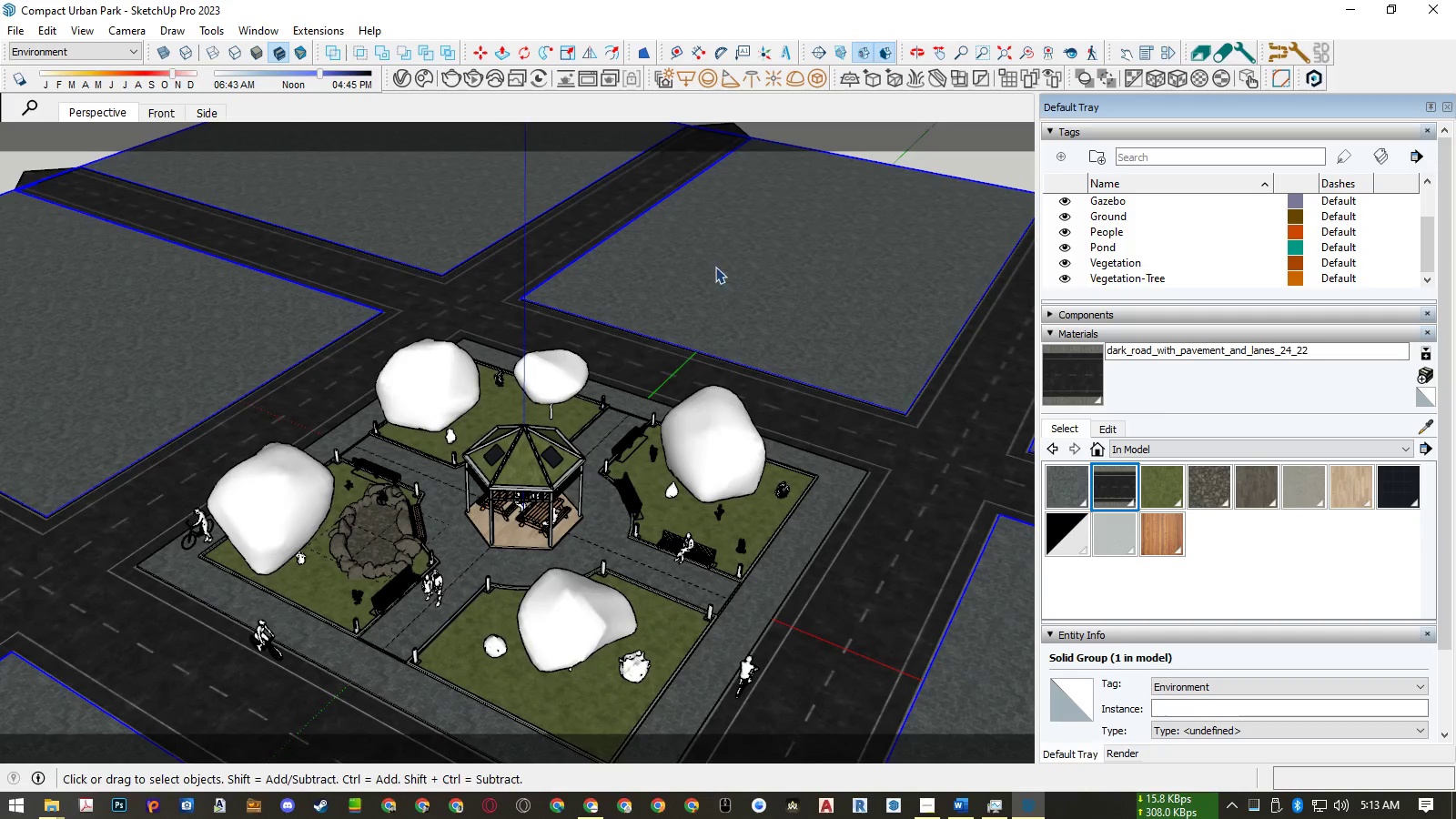 
key(R)
 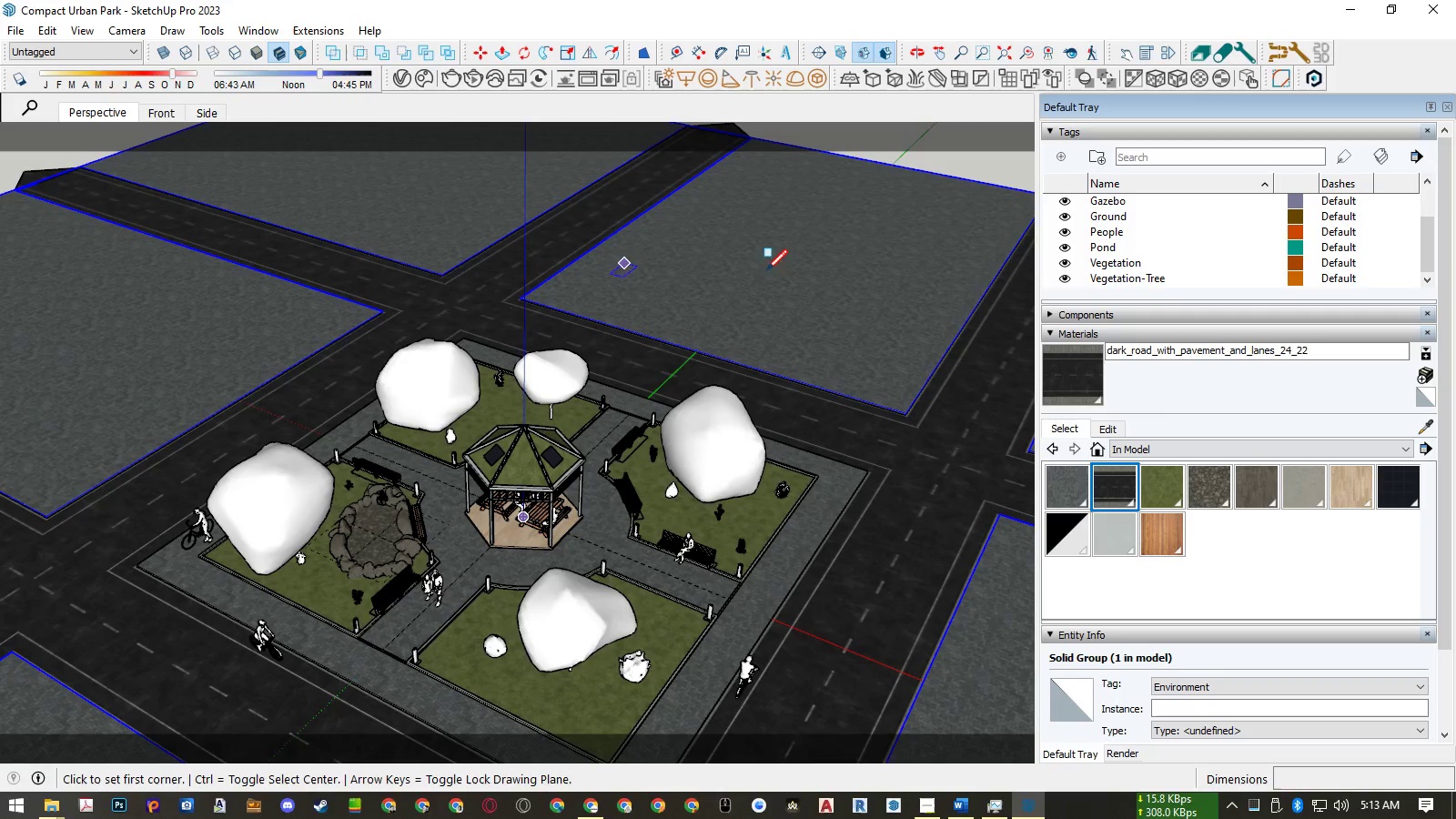 
key(Space)
 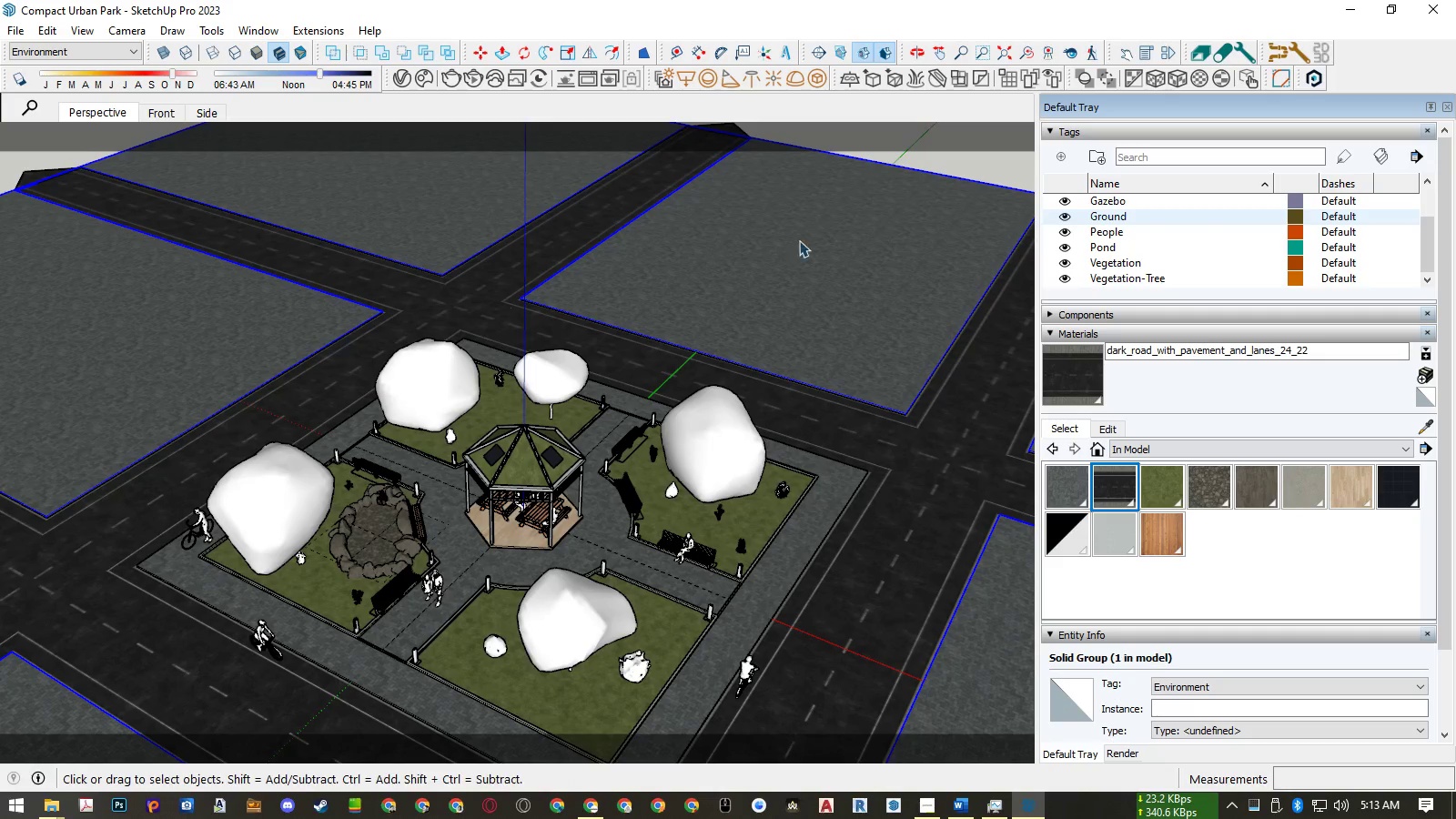 
key(R)
 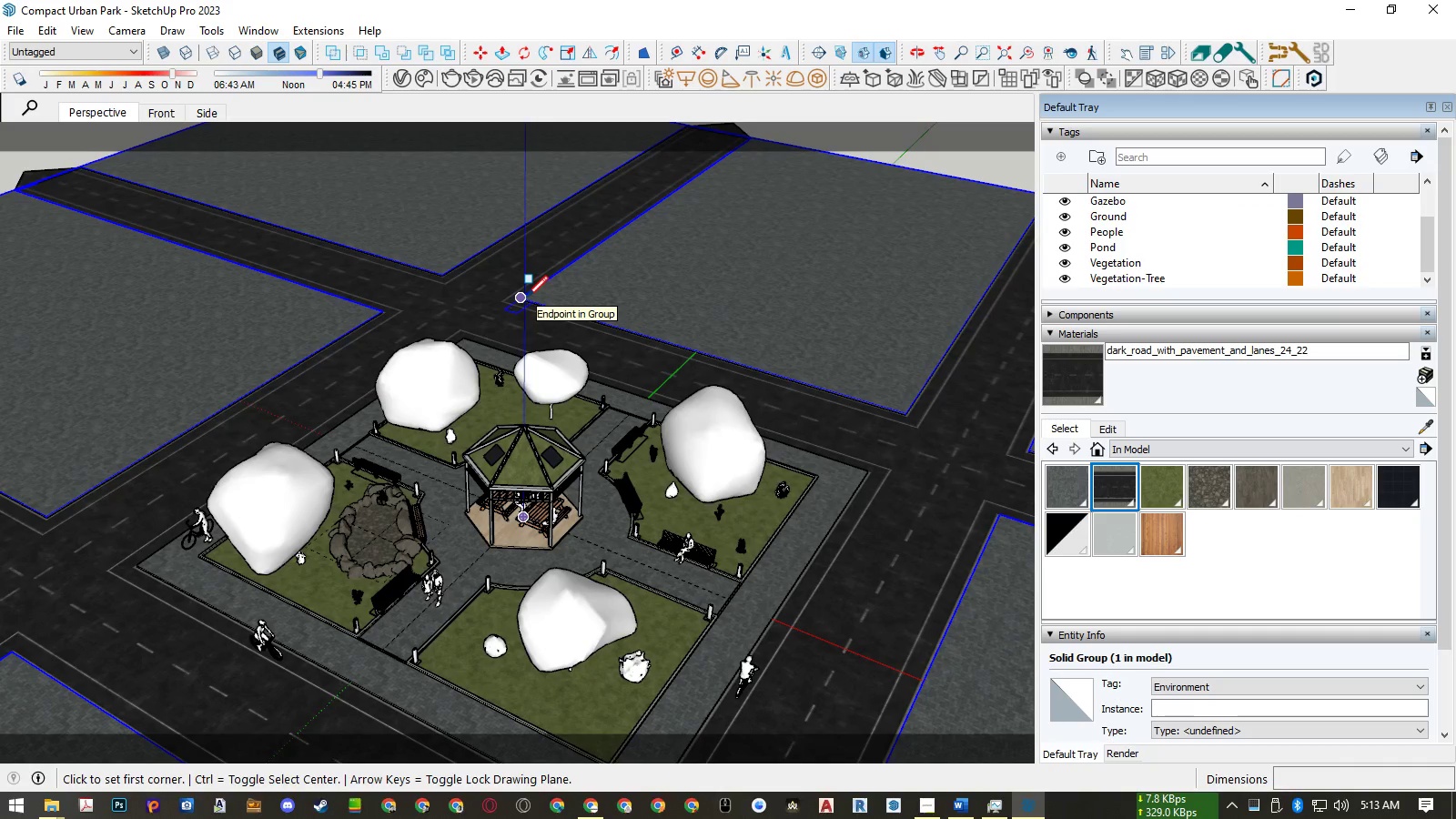 
left_click([527, 297])
 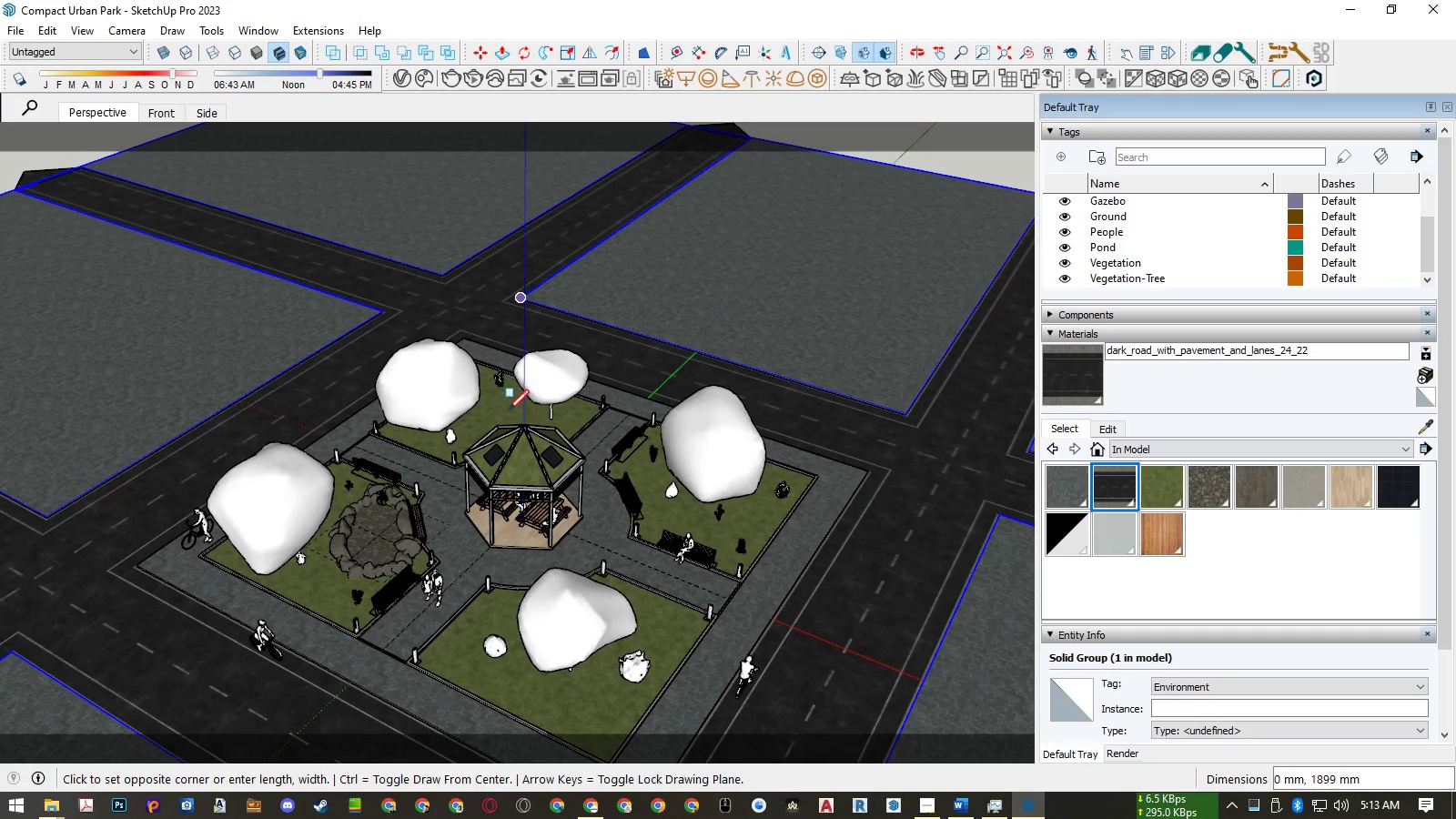 
scroll: coordinate [524, 411], scroll_direction: down, amount: 7.0
 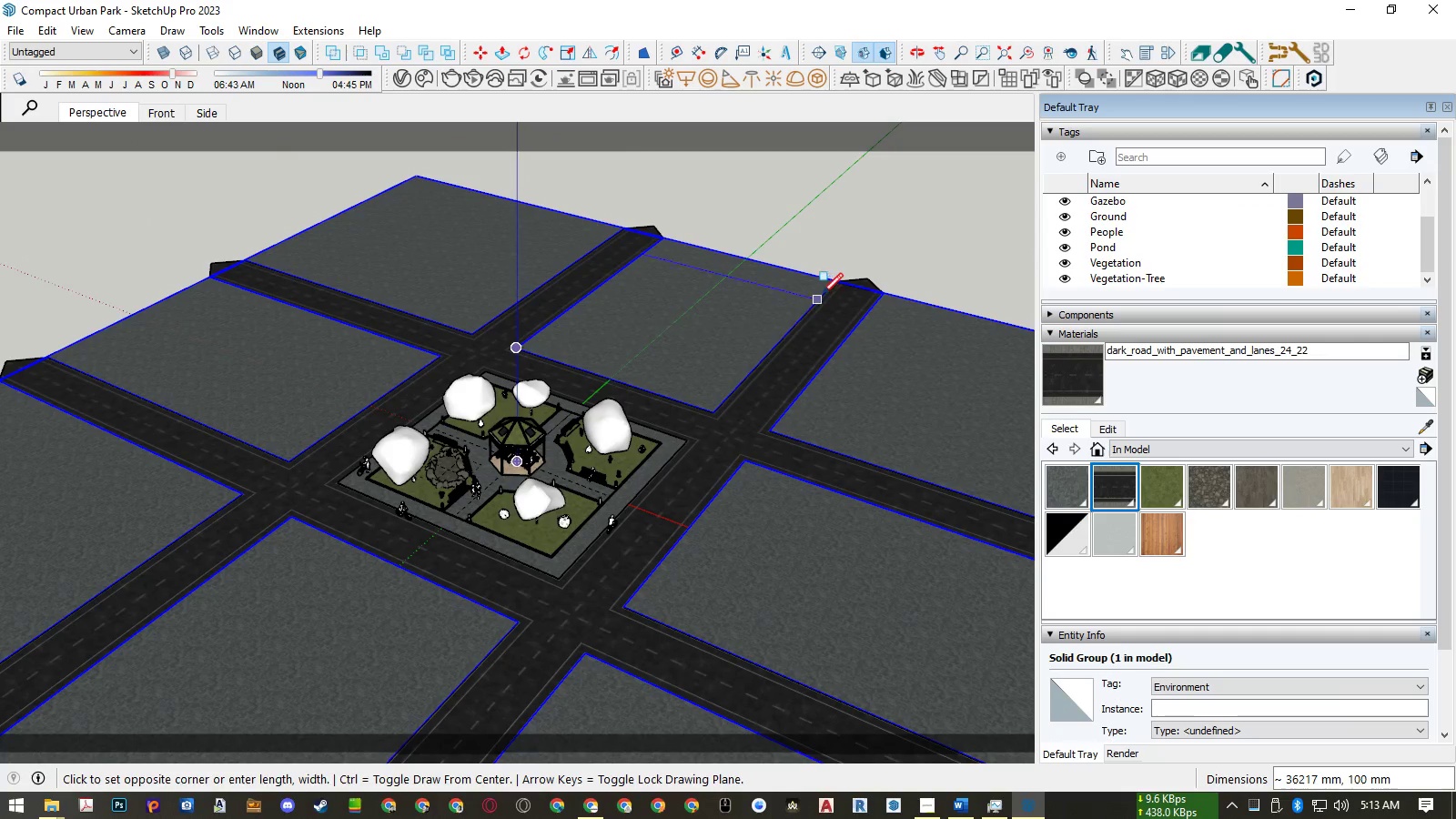 
scroll: coordinate [825, 280], scroll_direction: up, amount: 6.0
 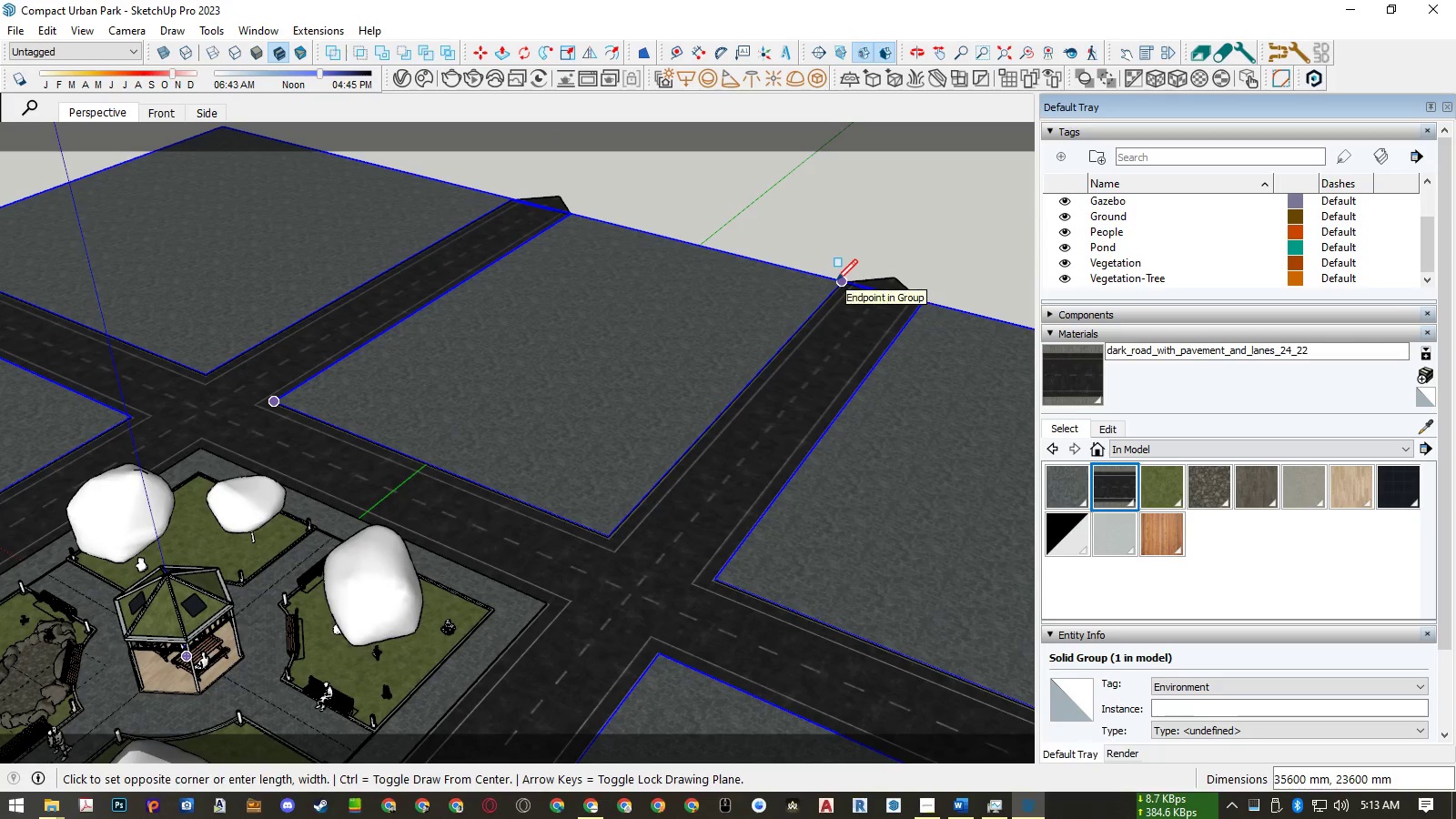 
left_click([836, 280])
 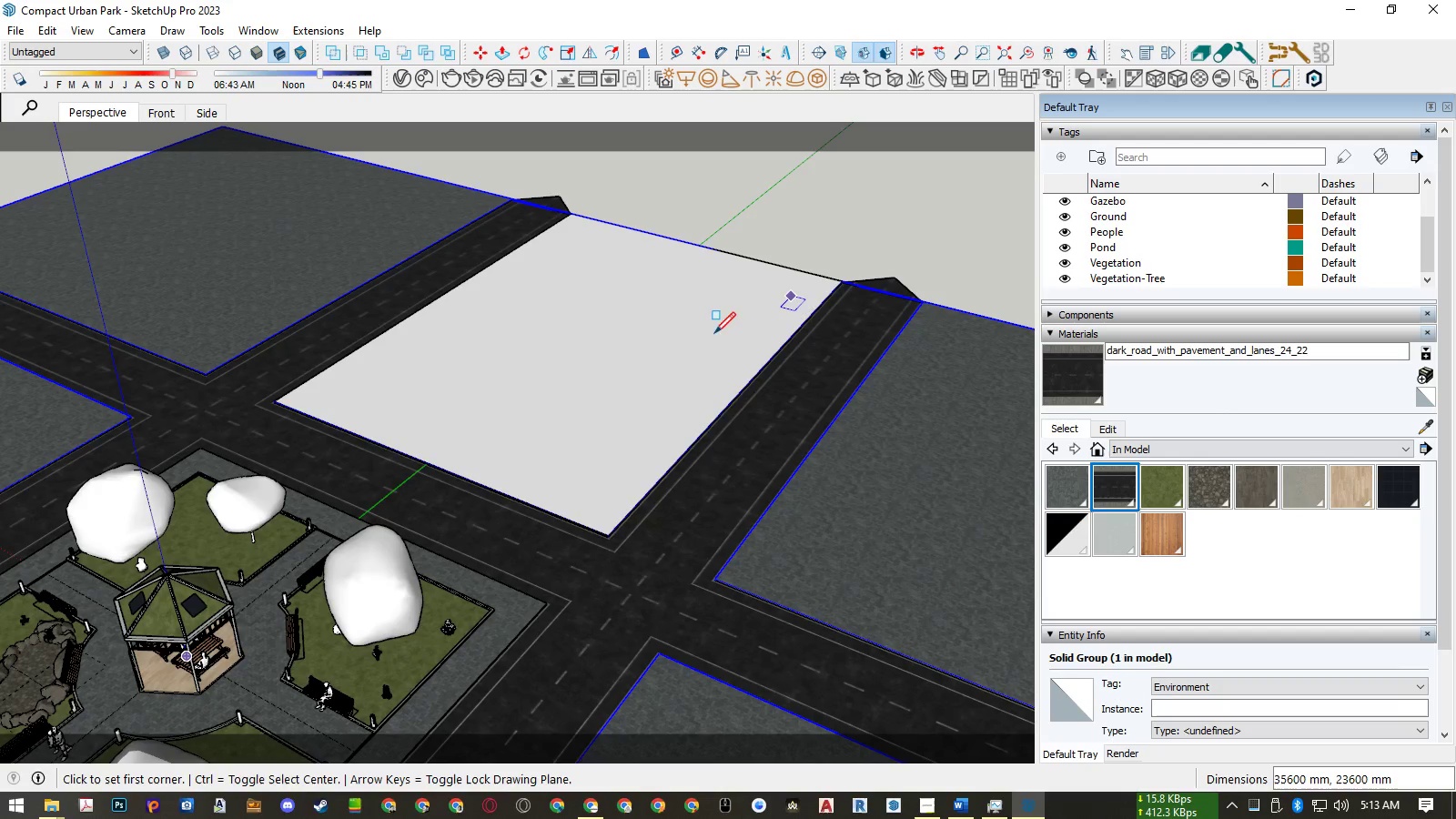 
key(Space)
 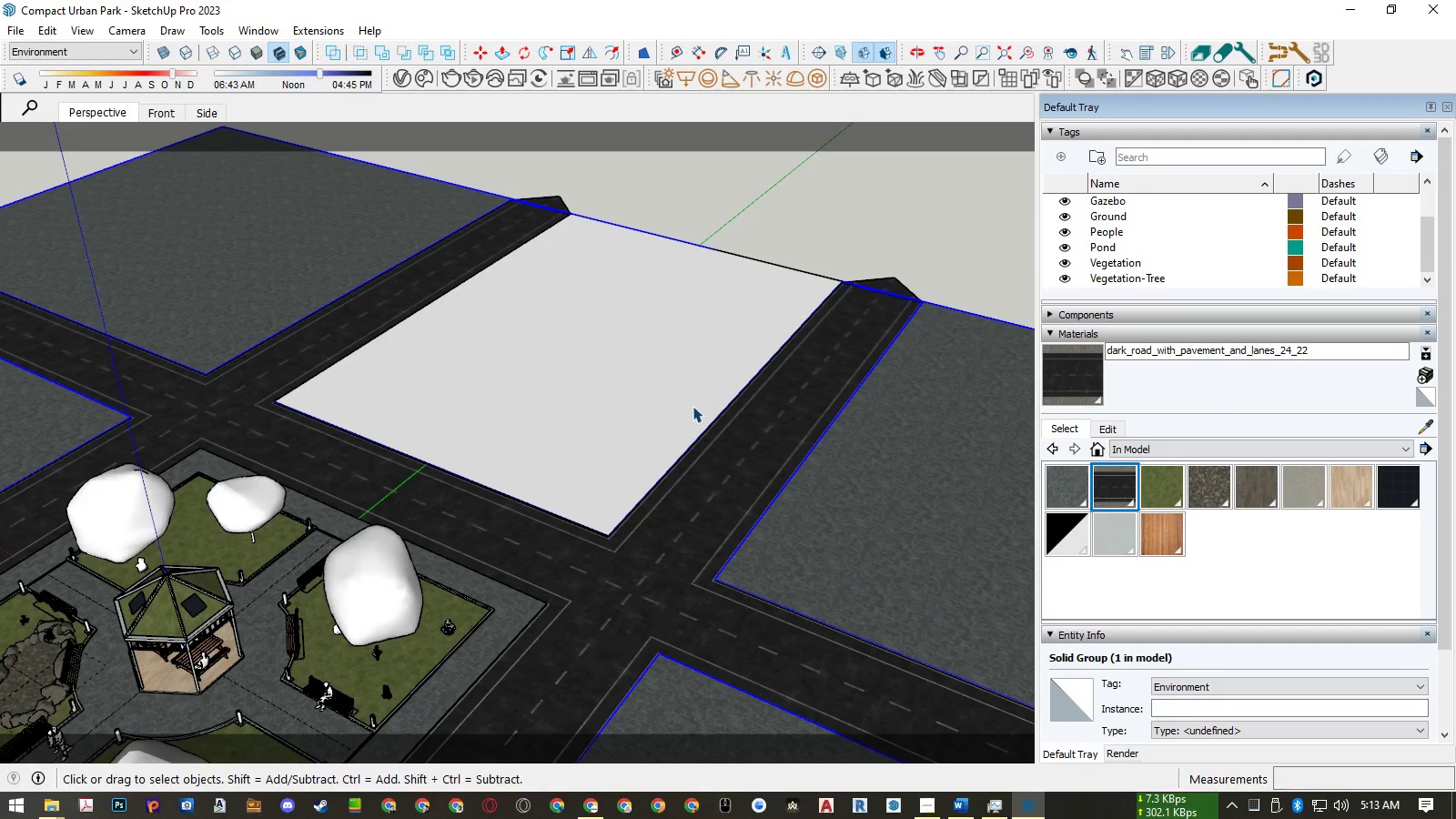 
double_click([677, 398])
 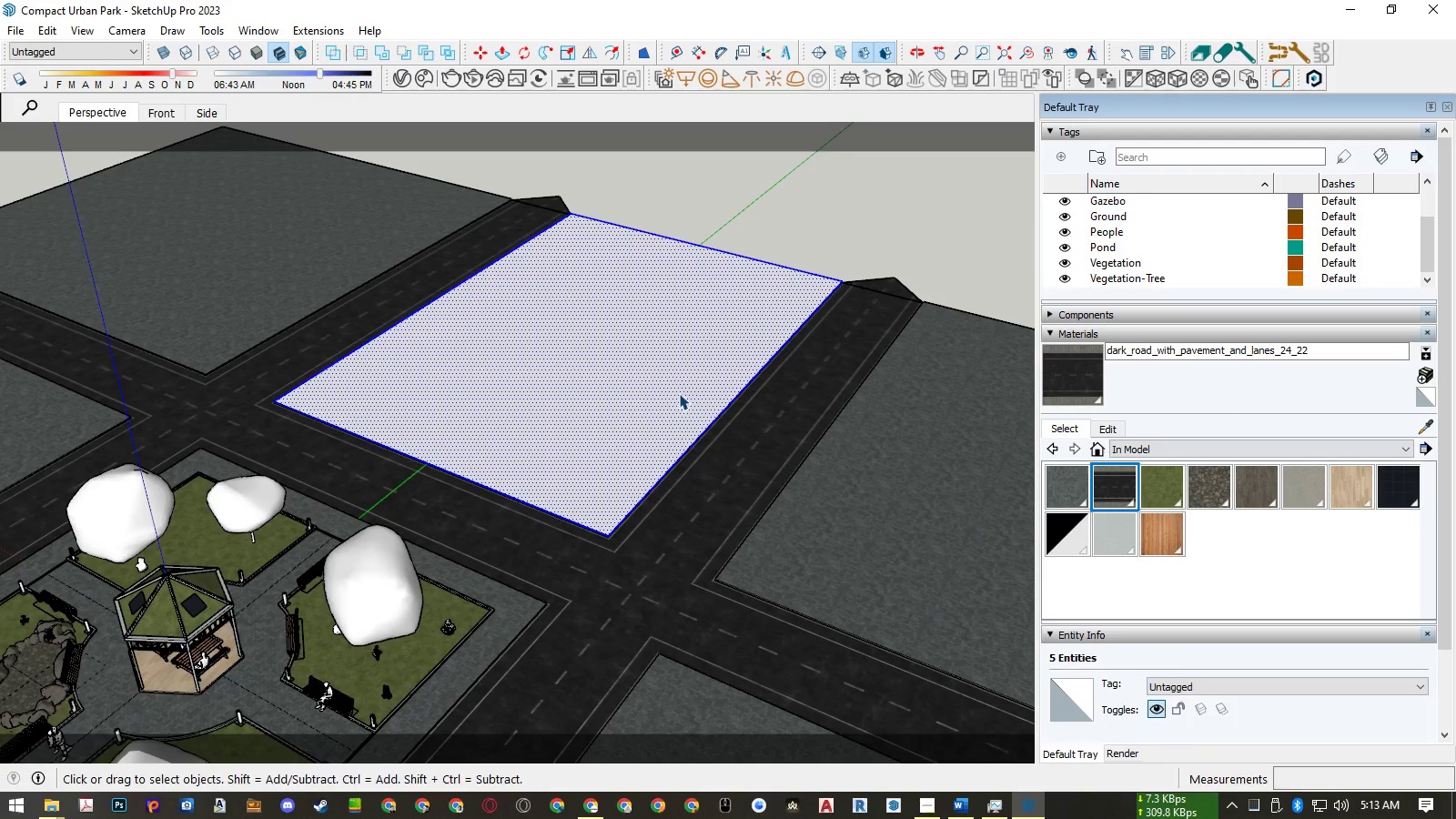 
hold_key(key=ControlLeft, duration=0.82)
hold_key(key=ShiftLeft, duration=0.75)
left_click_drag(start_coordinate=[739, 234], to_coordinate=[710, 278])
 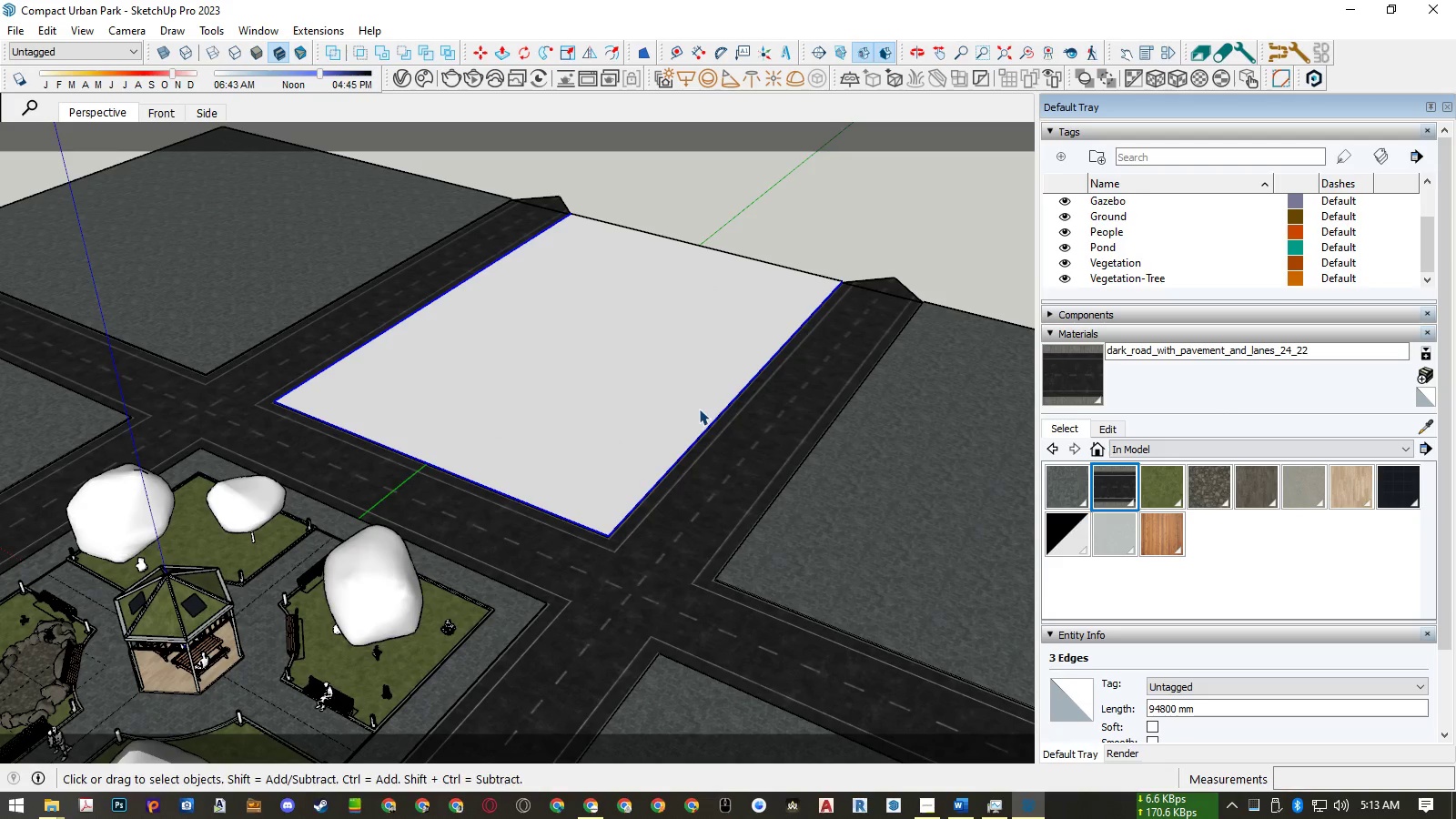 
key(F)
 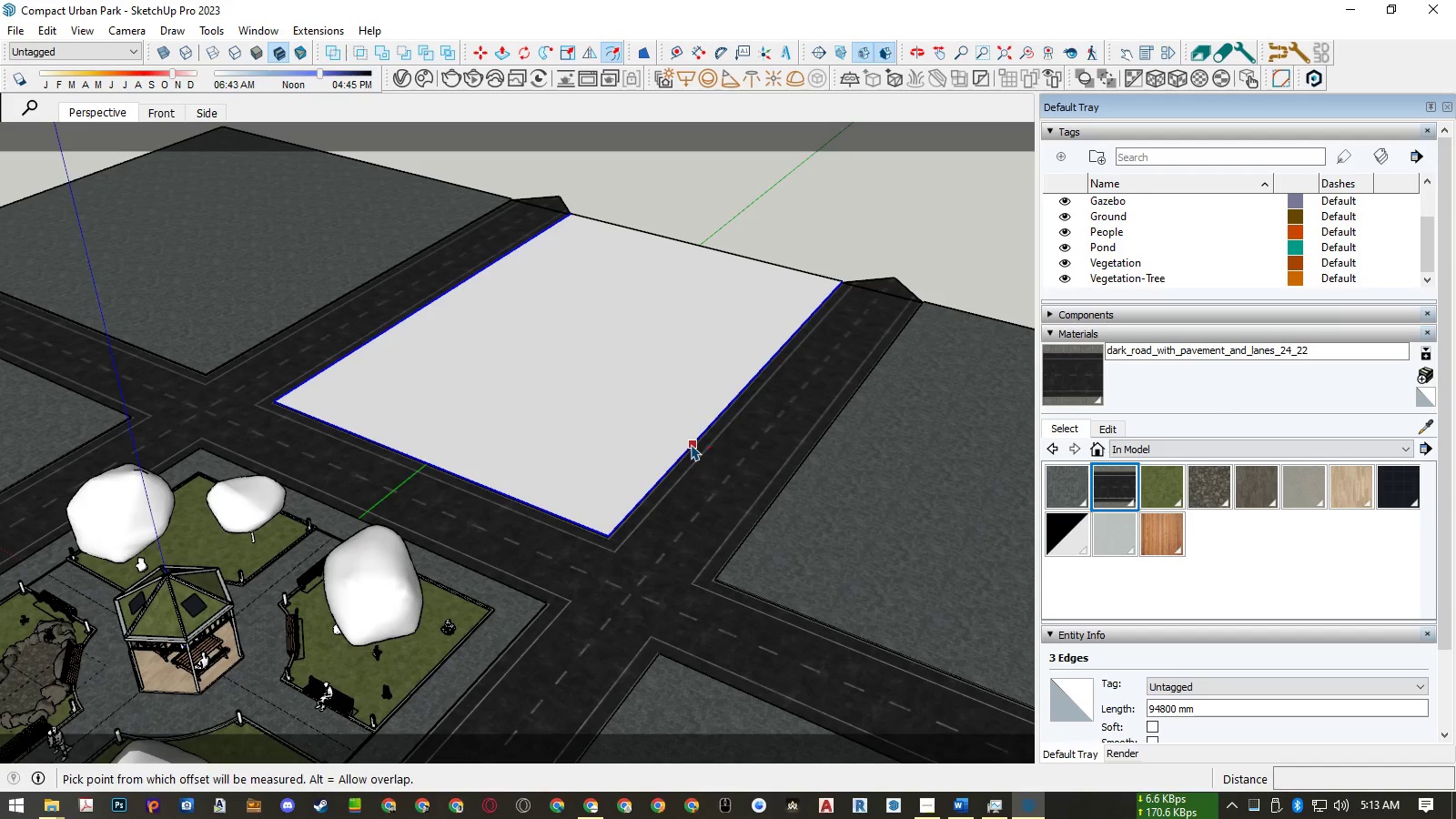 
left_click([692, 444])
 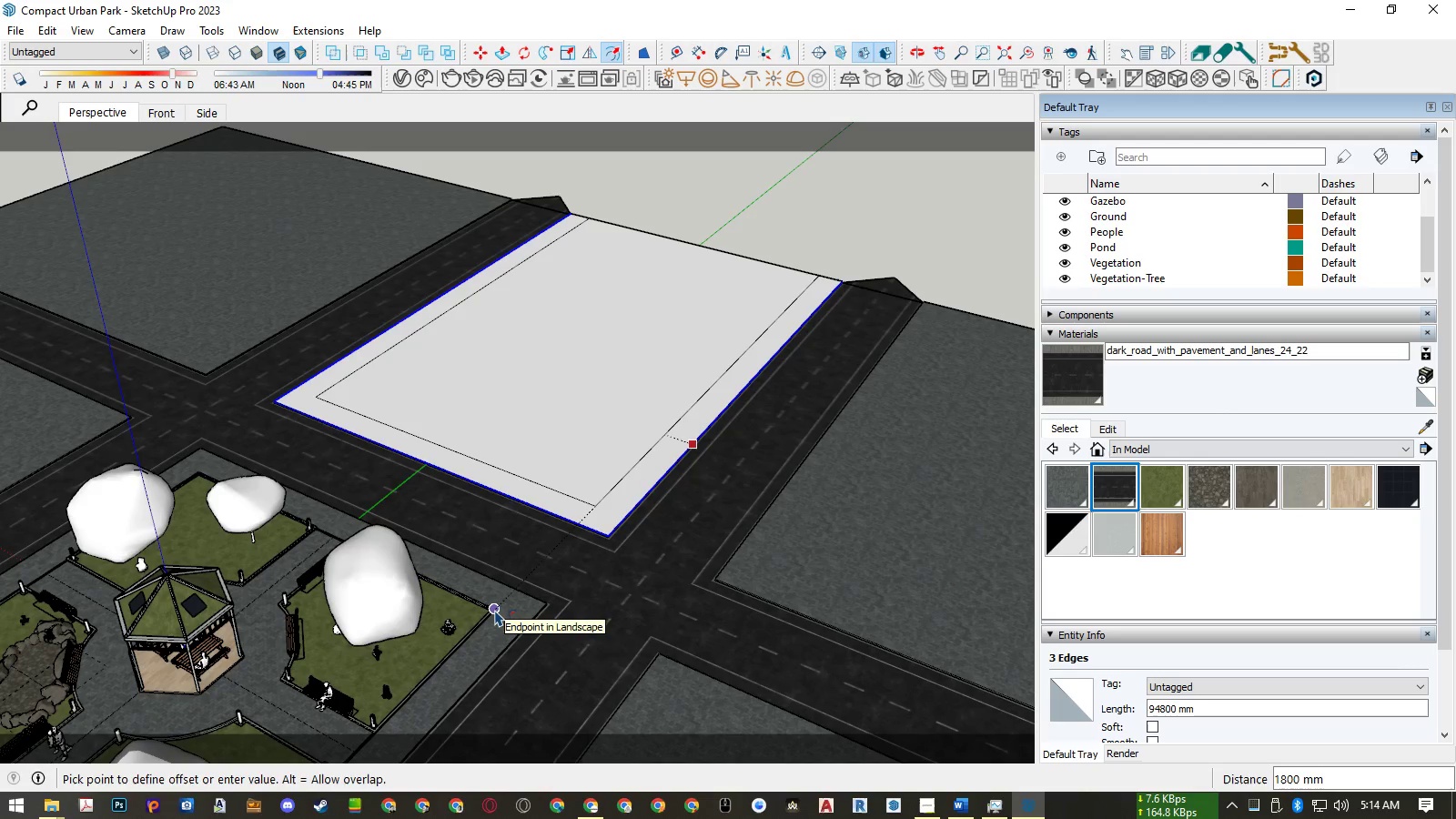 
left_click([495, 610])
 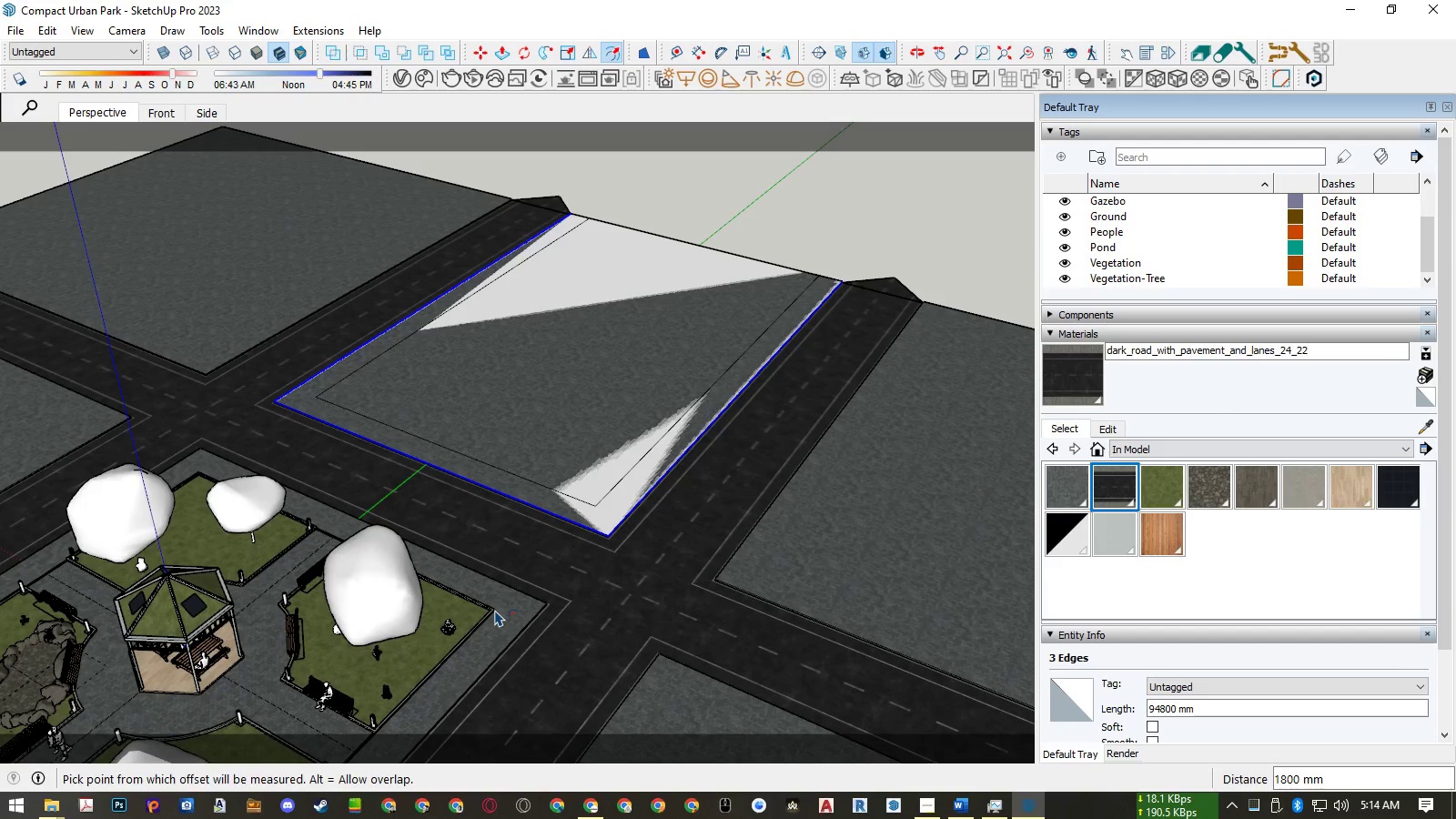 
key(Space)
 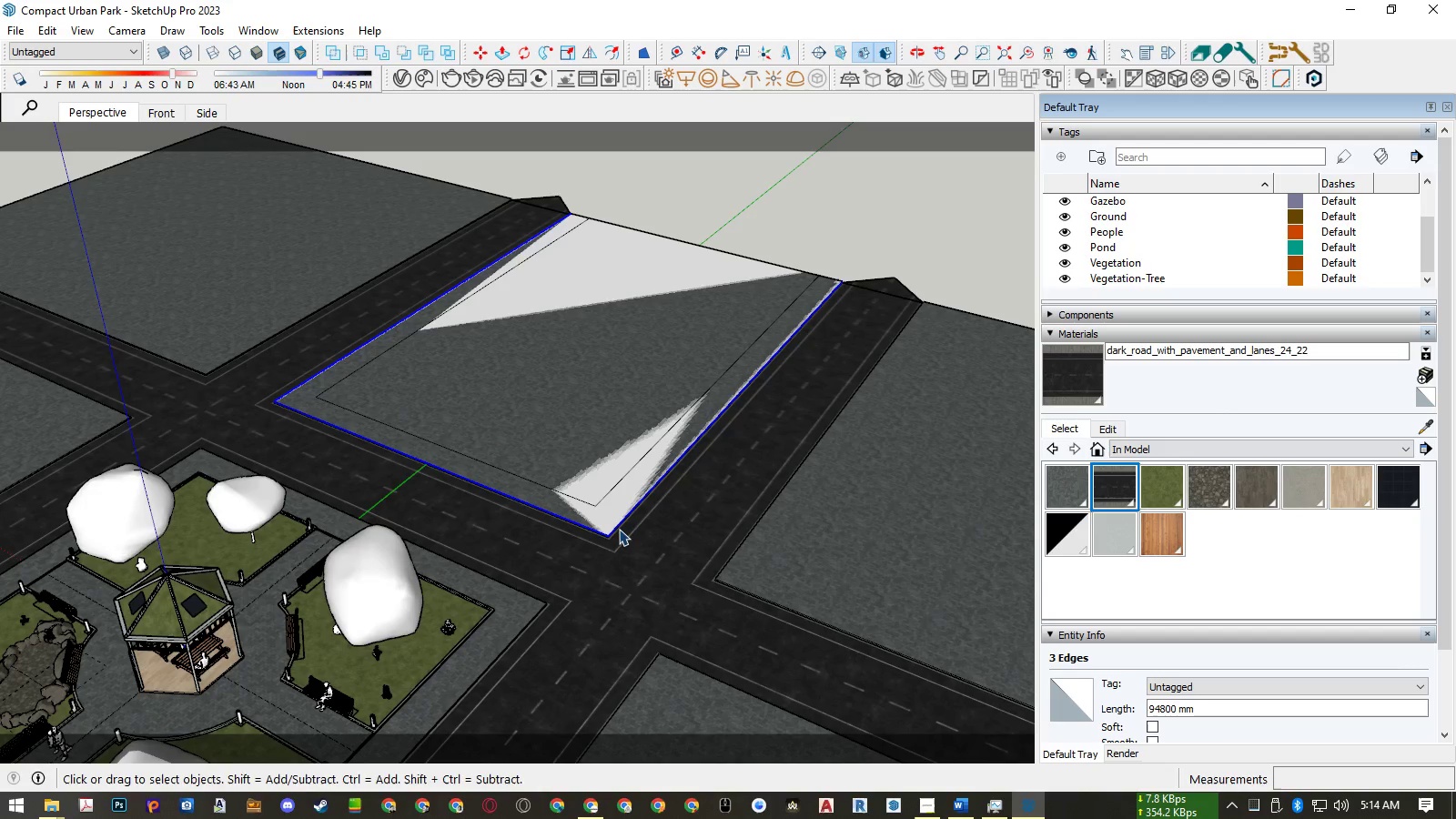 
key(Delete)
 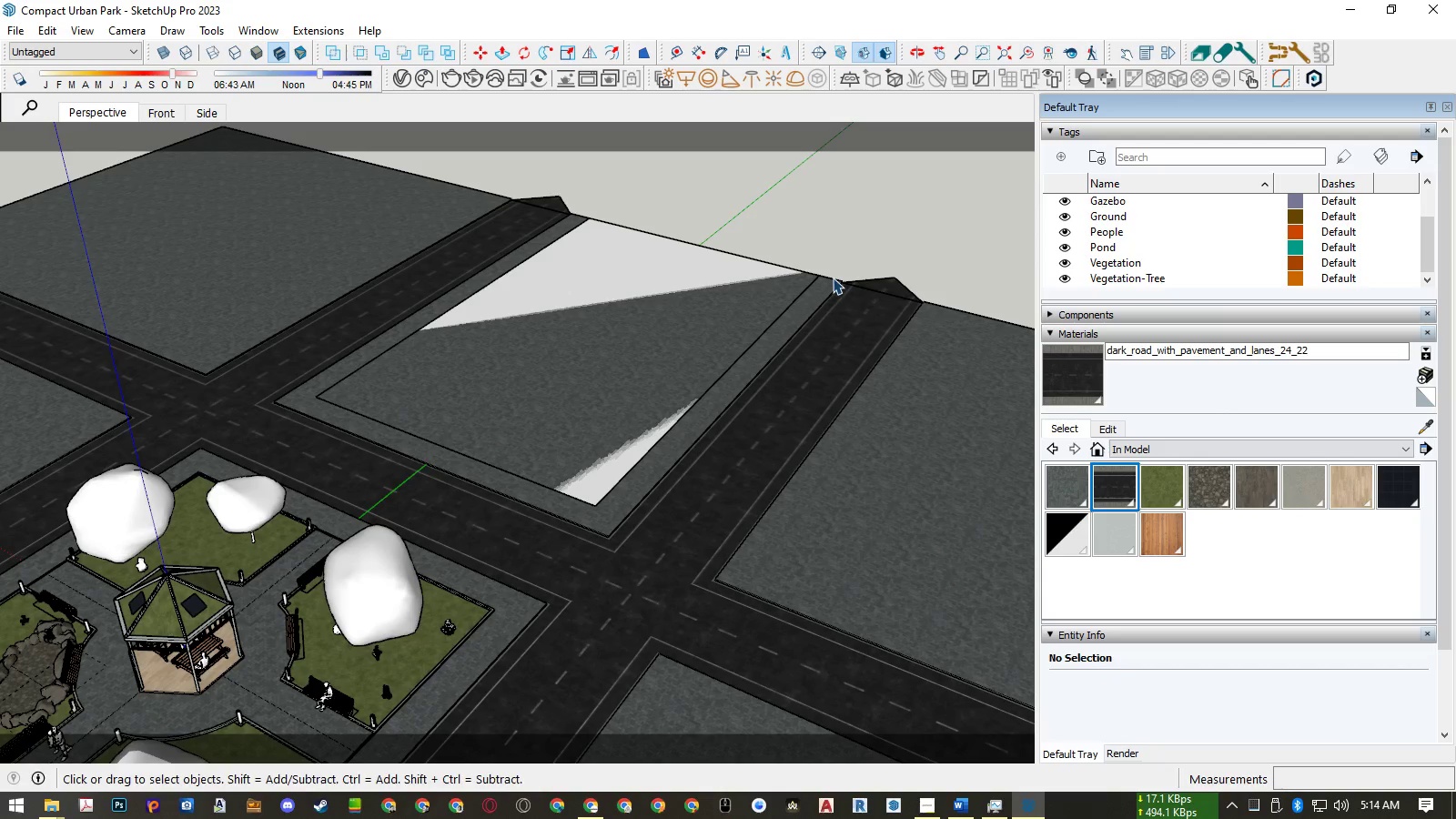 
left_click([833, 278])
 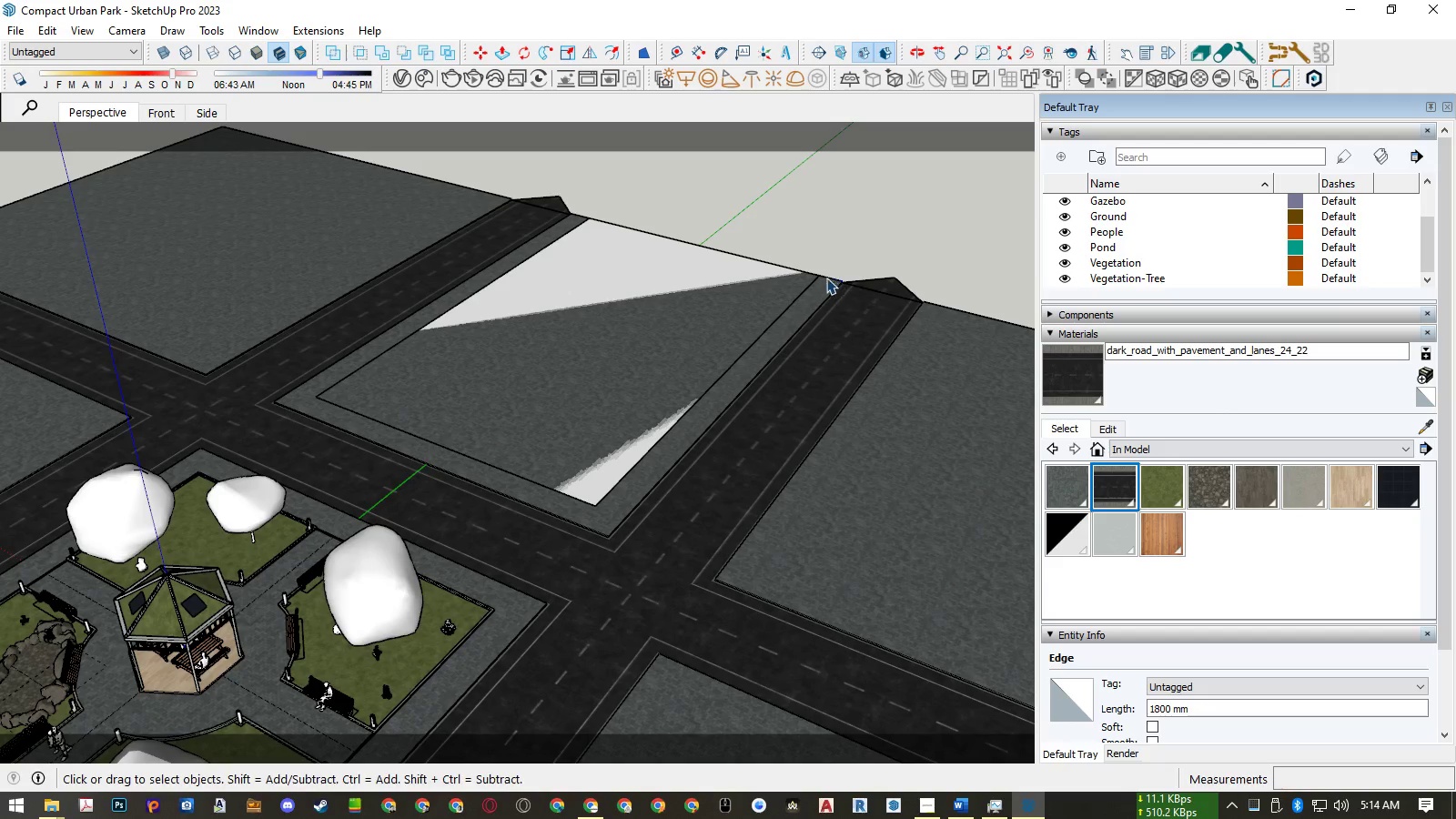 
key(Delete)
 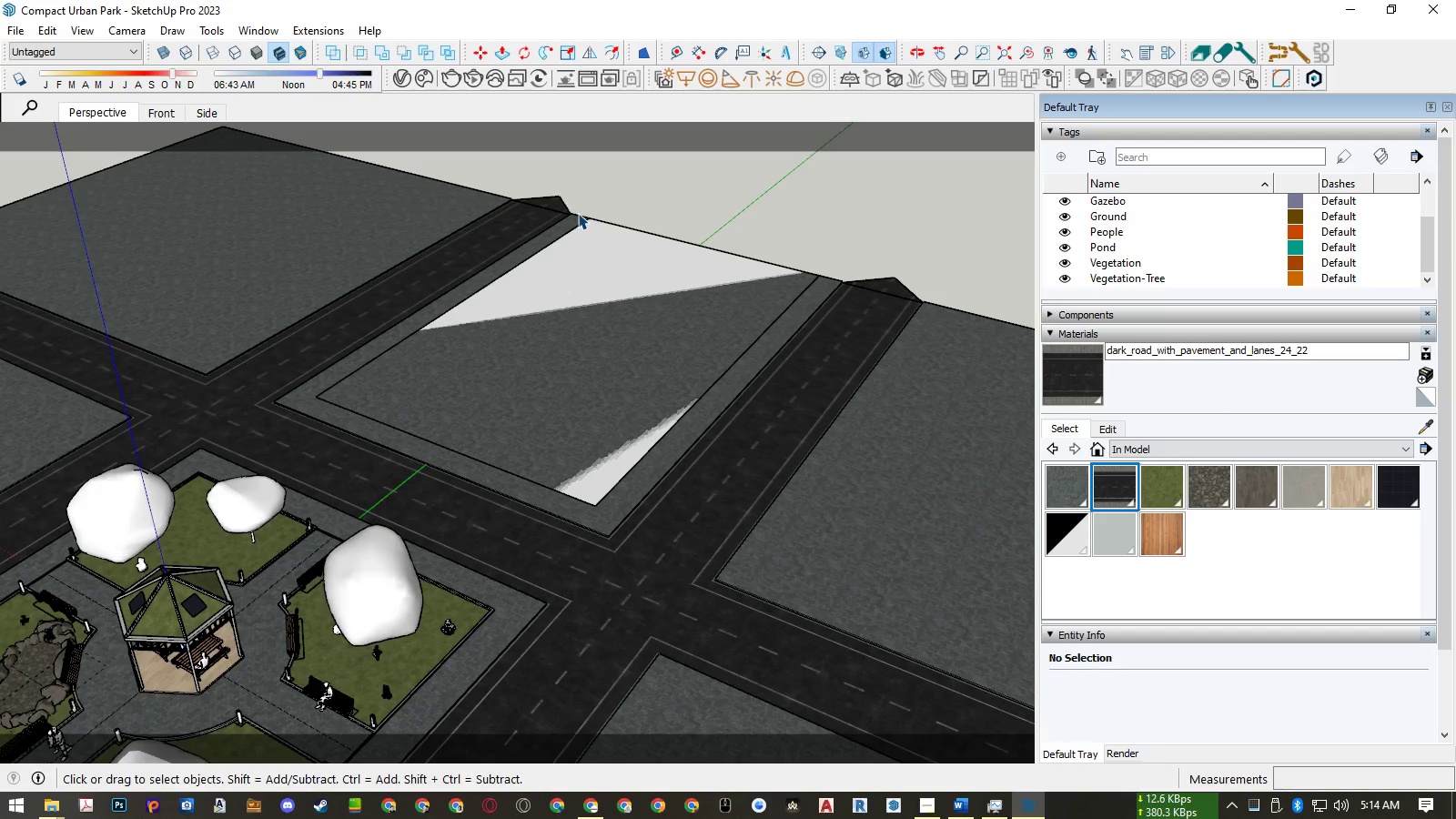 
left_click([578, 213])
 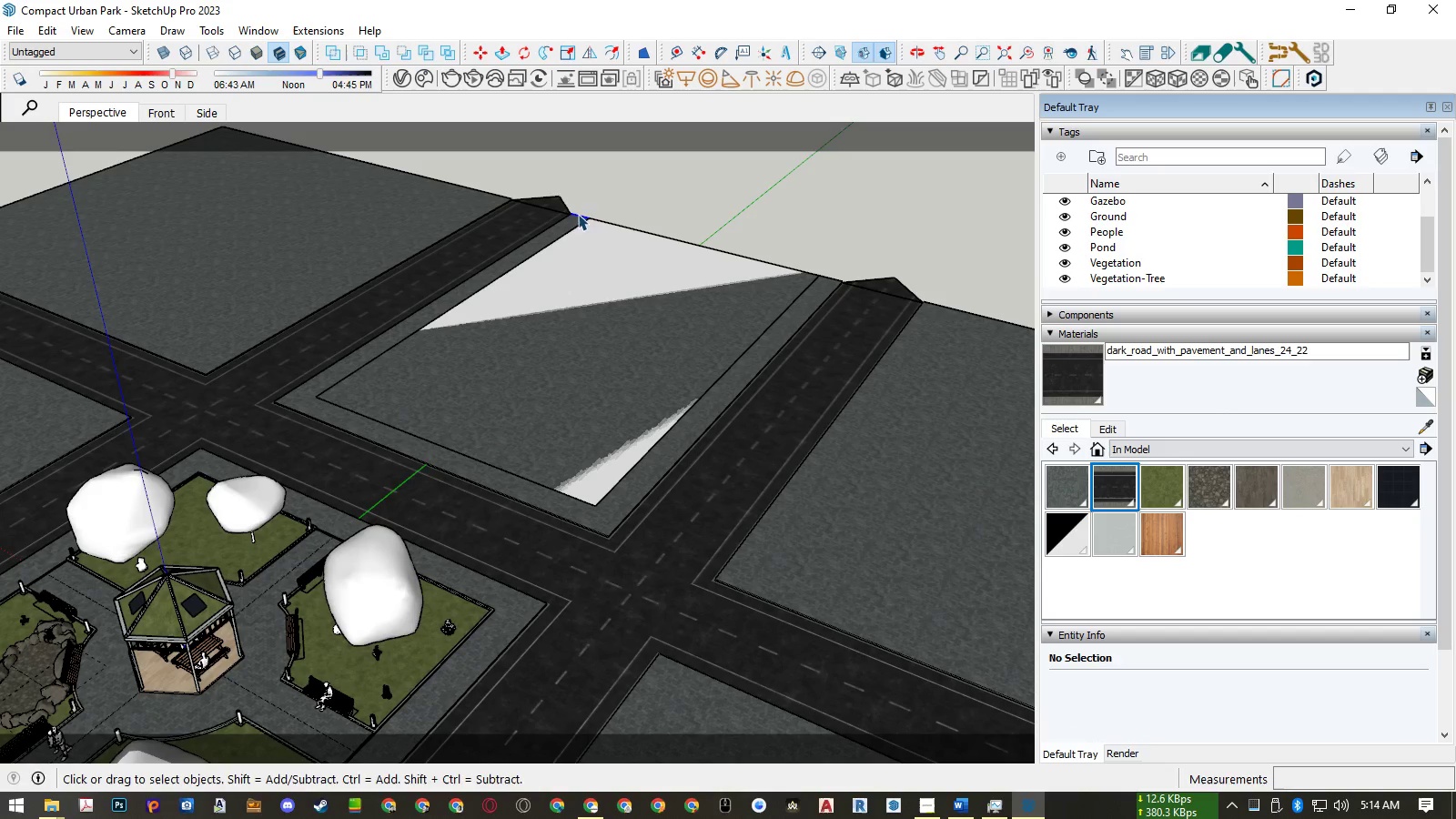 
key(Delete)
 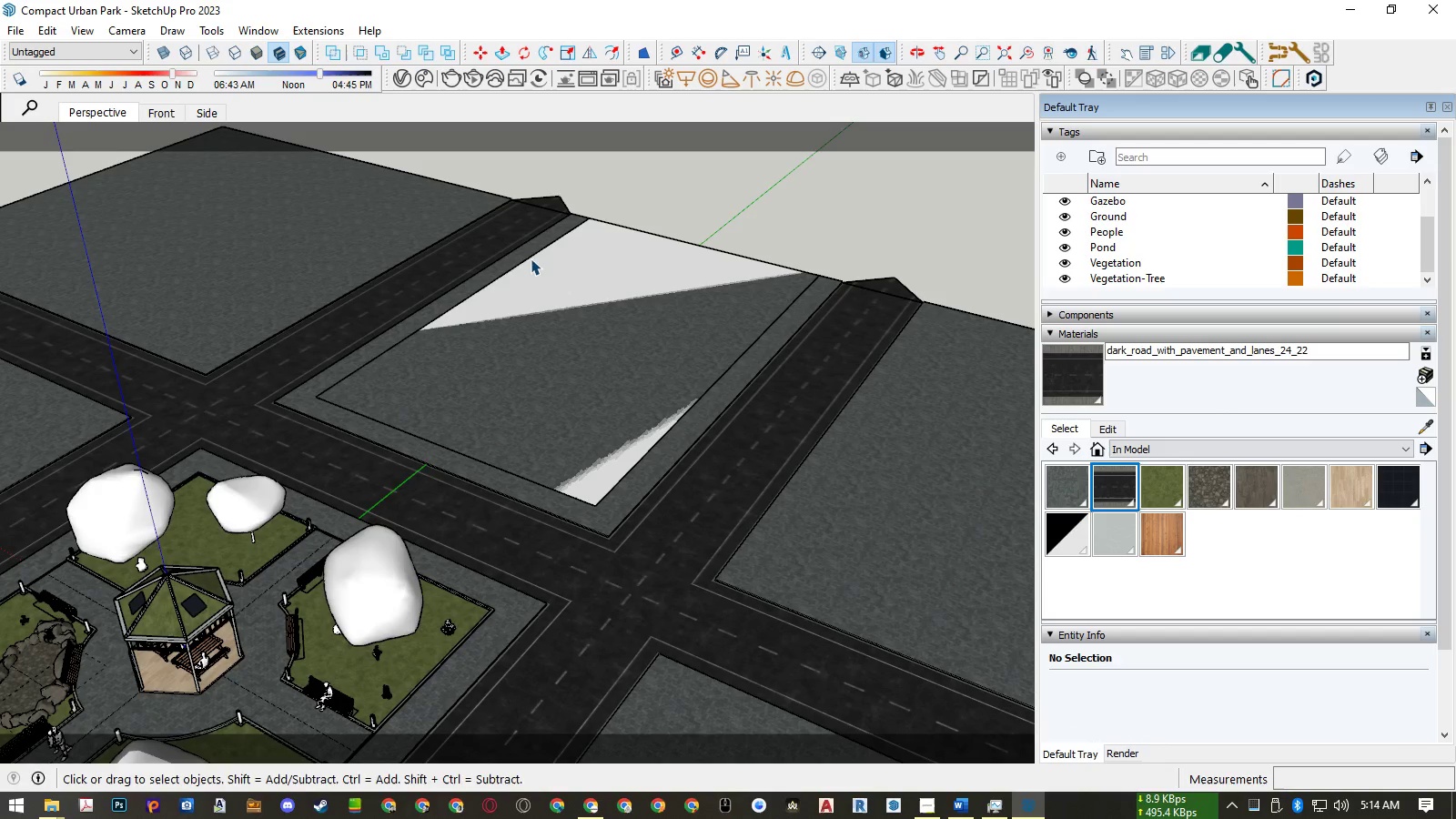 
double_click([531, 258])
 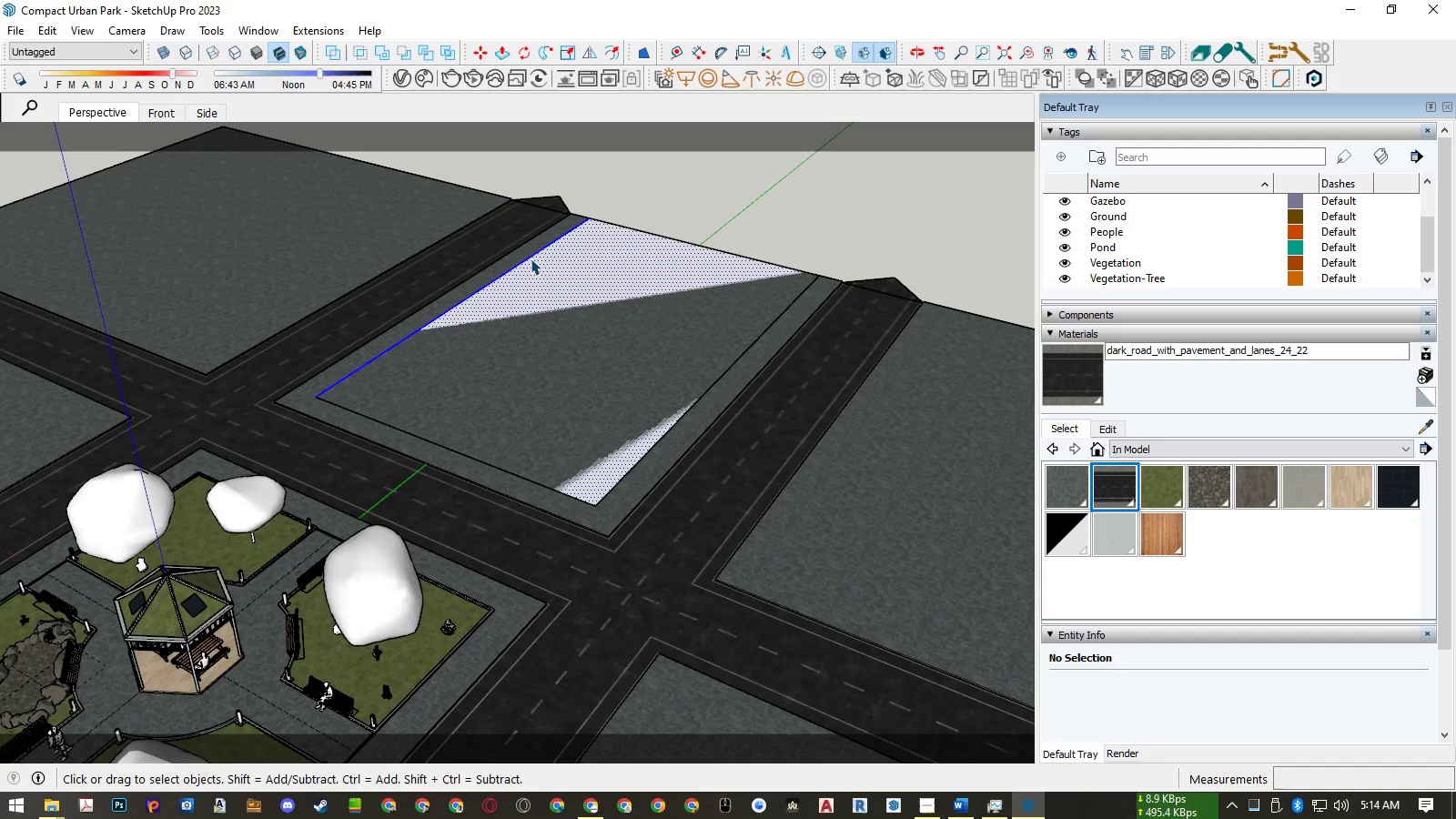 
triple_click([531, 258])
 